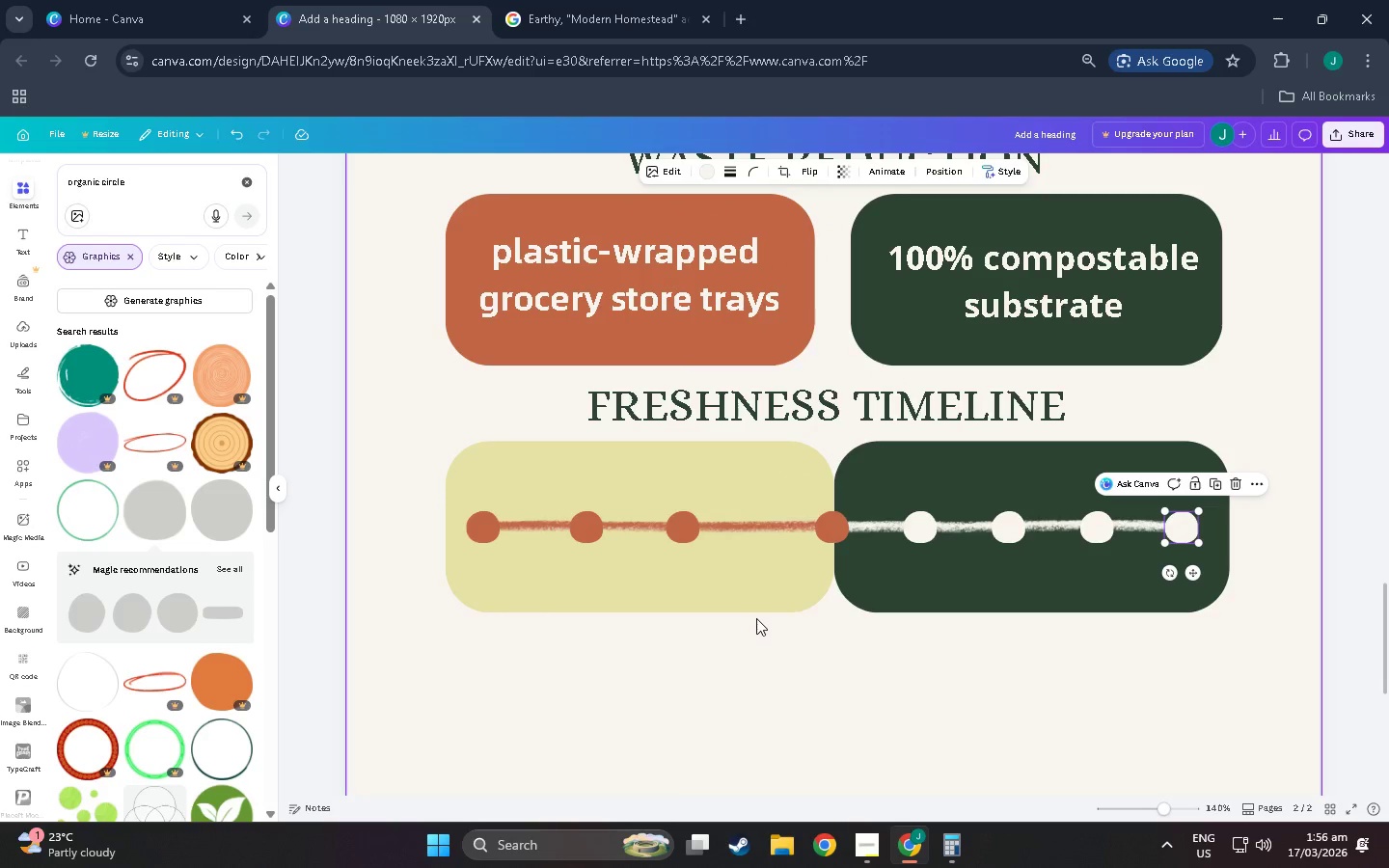 
key(Control+ControlLeft)
 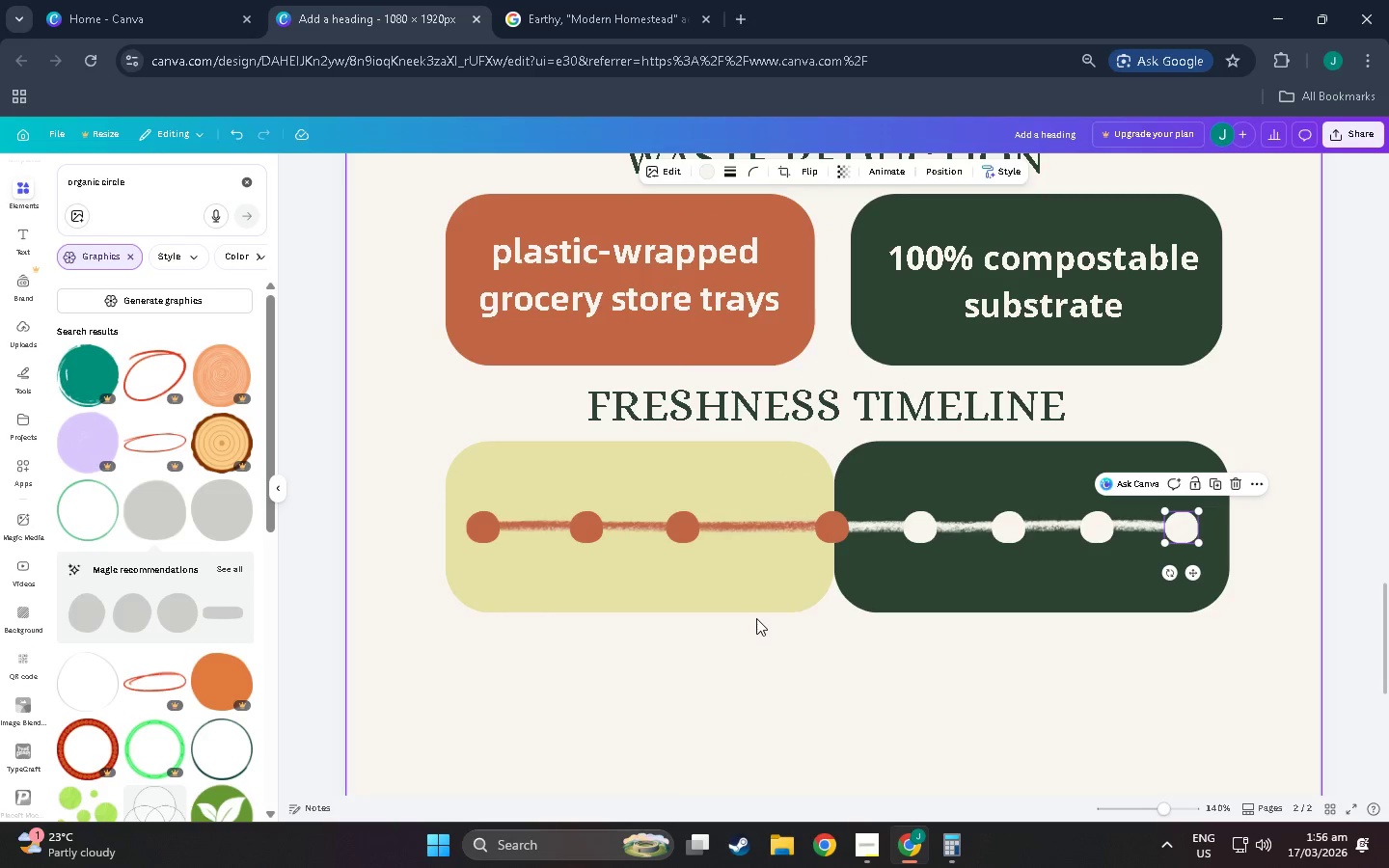 
scroll: coordinate [684, 629], scroll_direction: up, amount: 4.0
 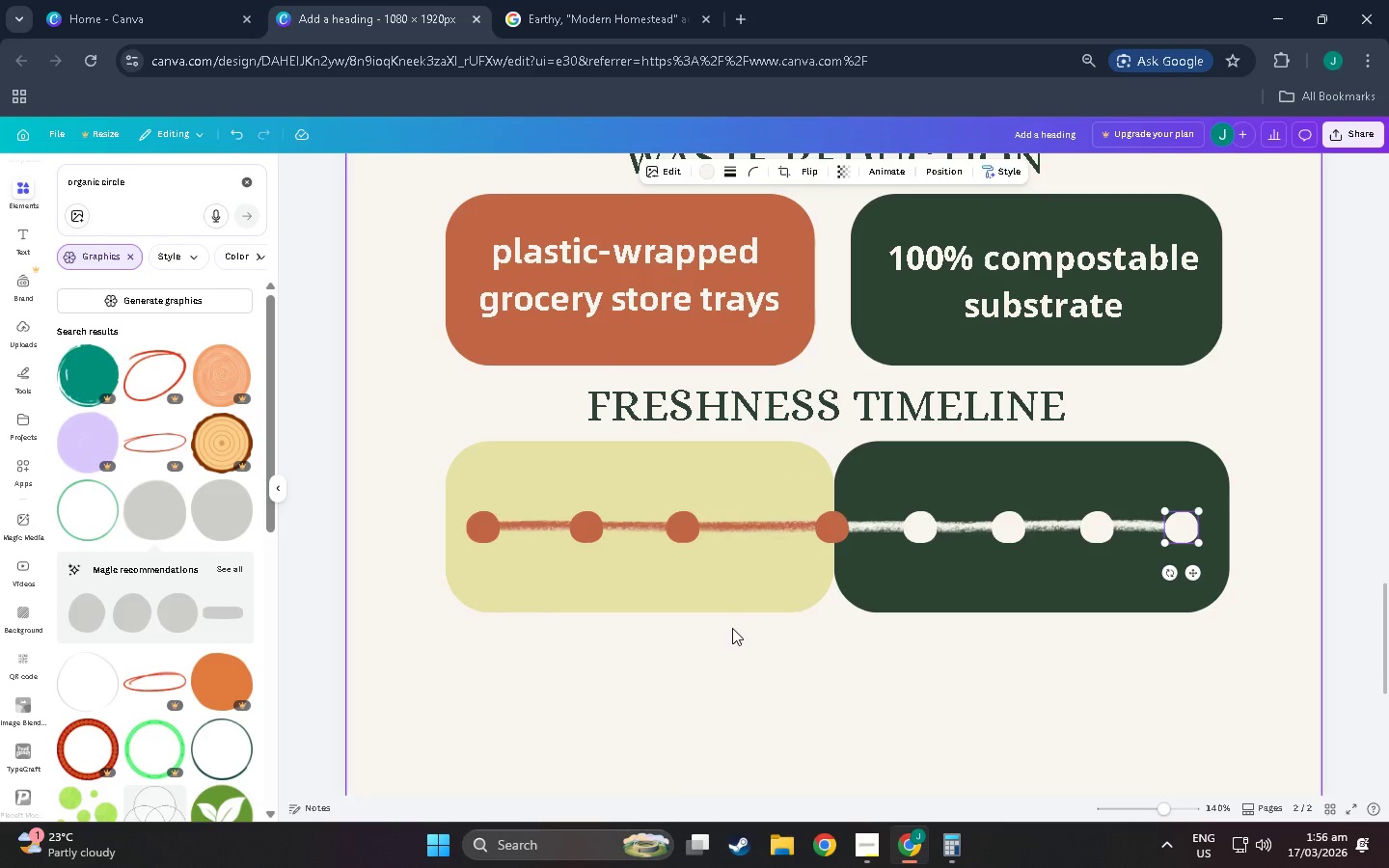 
key(Control+ControlLeft)
 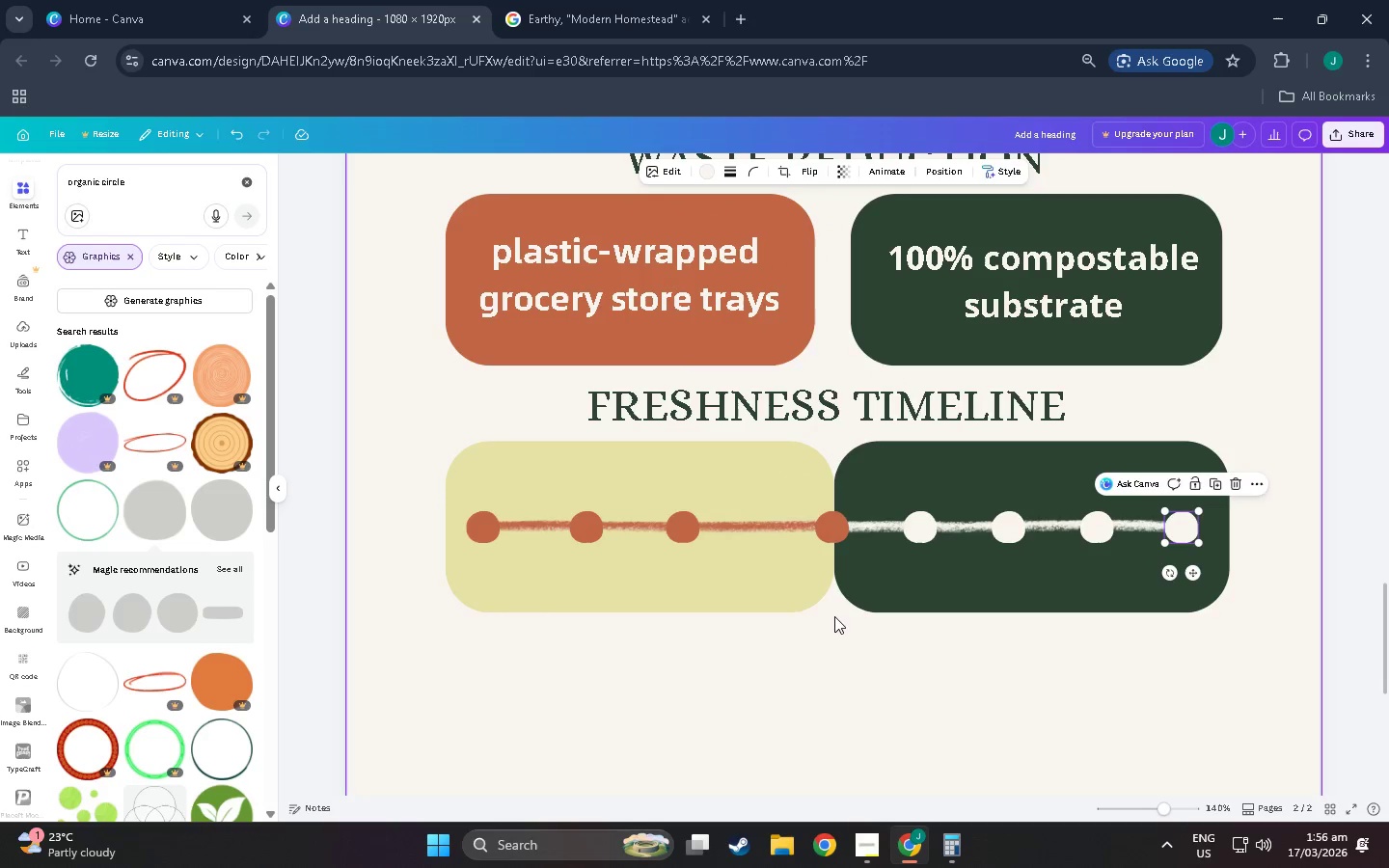 
left_click([834, 616])
 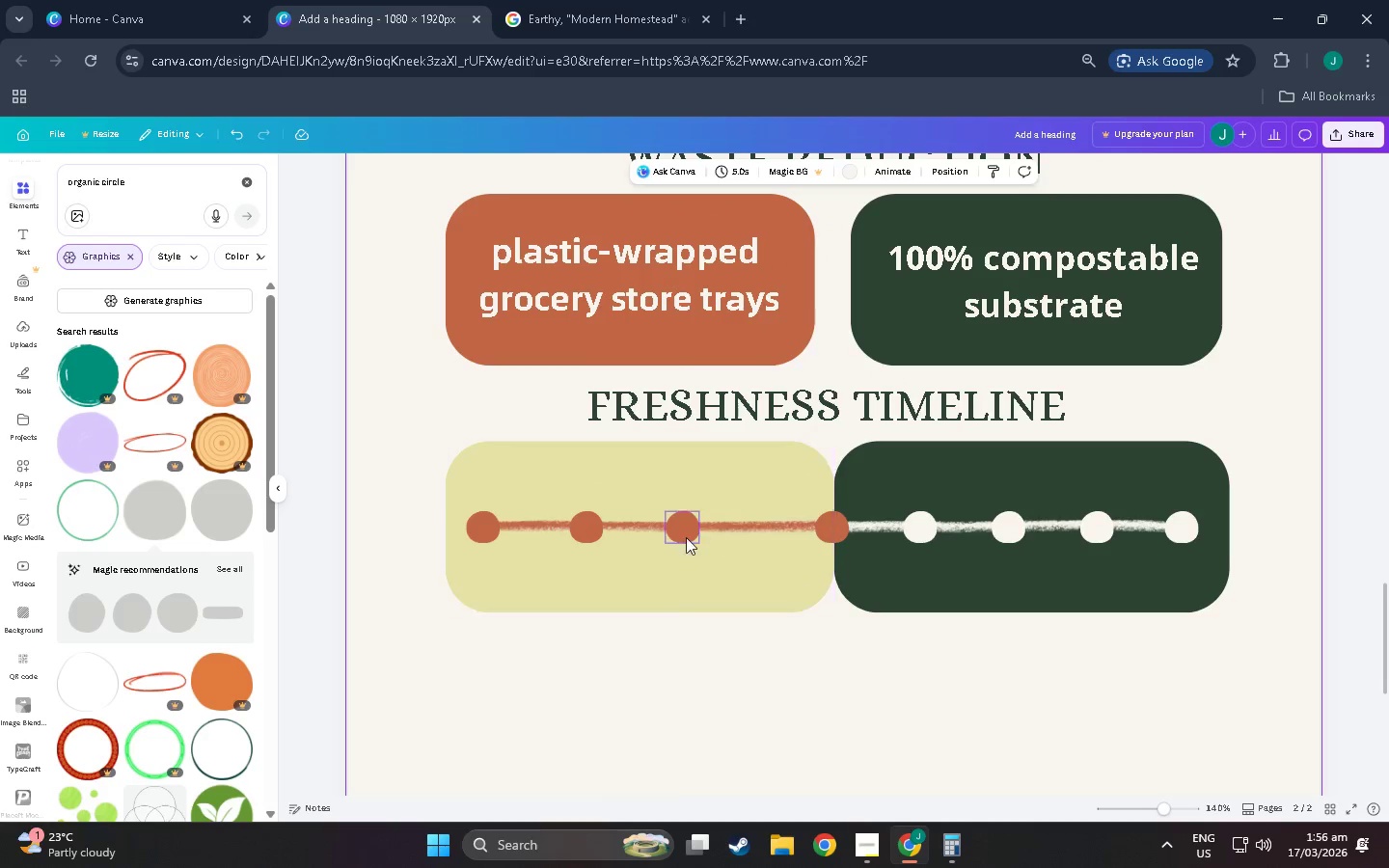 
left_click_drag(start_coordinate=[685, 536], to_coordinate=[747, 540])
 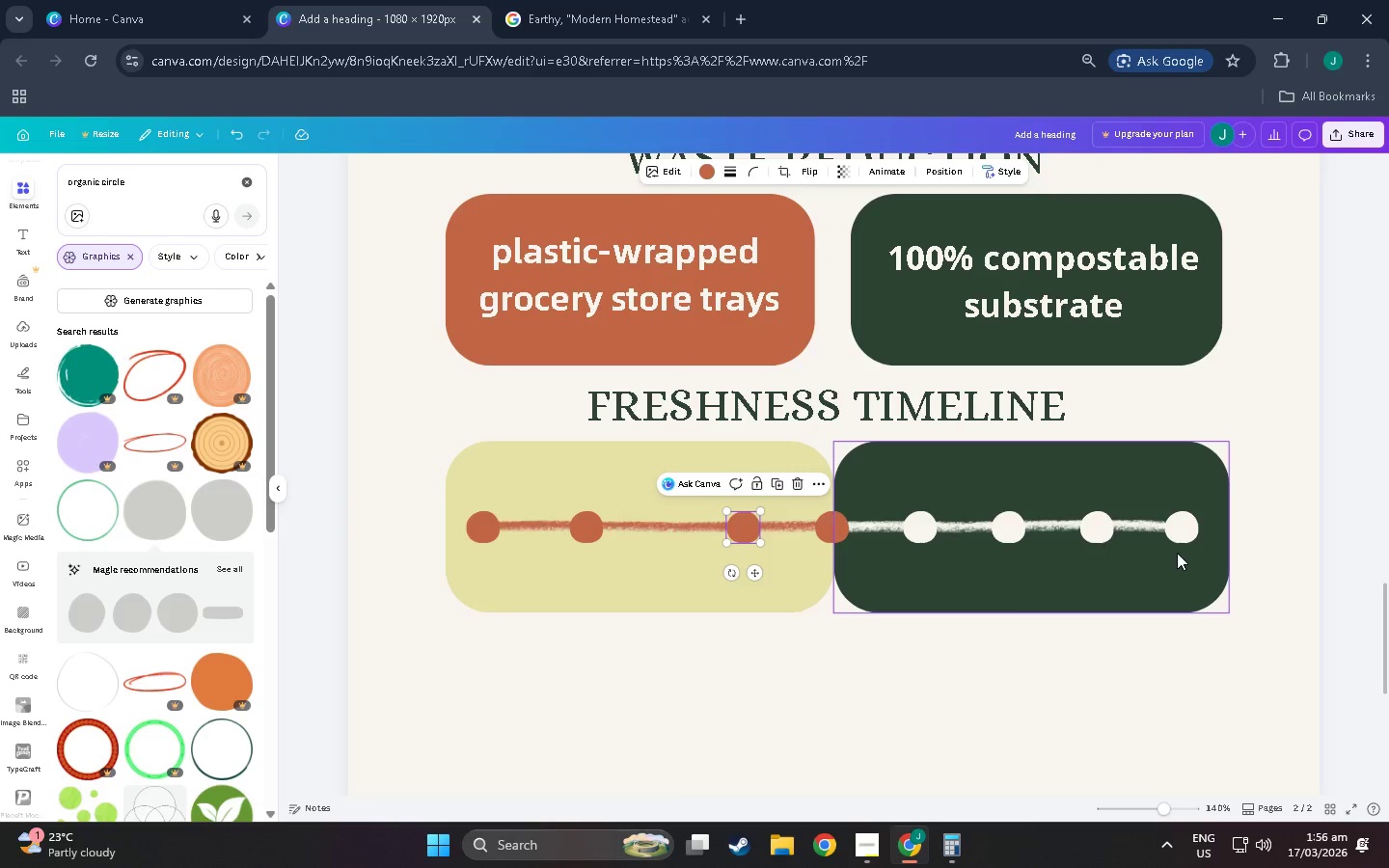 
left_click([1182, 528])
 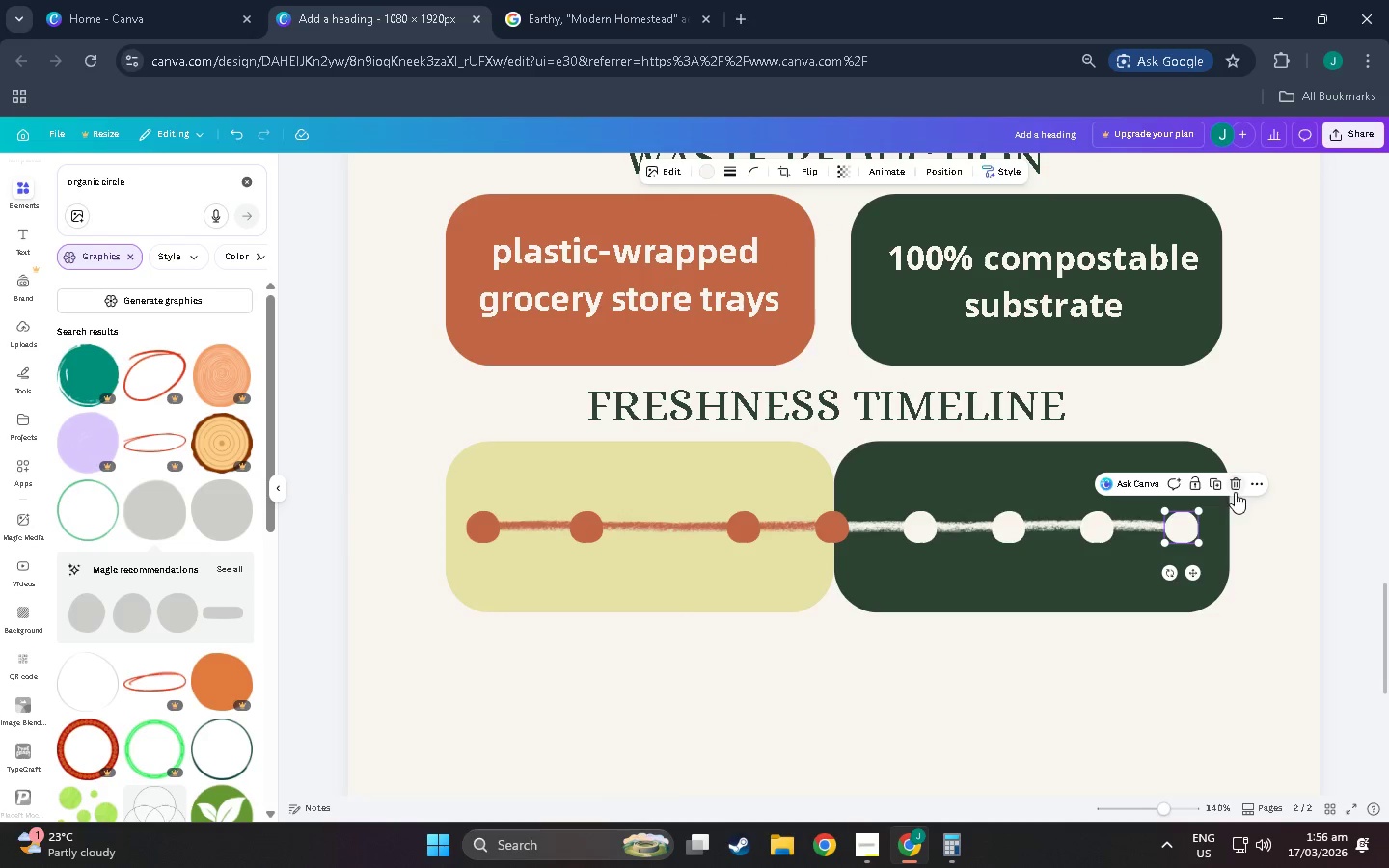 
left_click([1236, 484])
 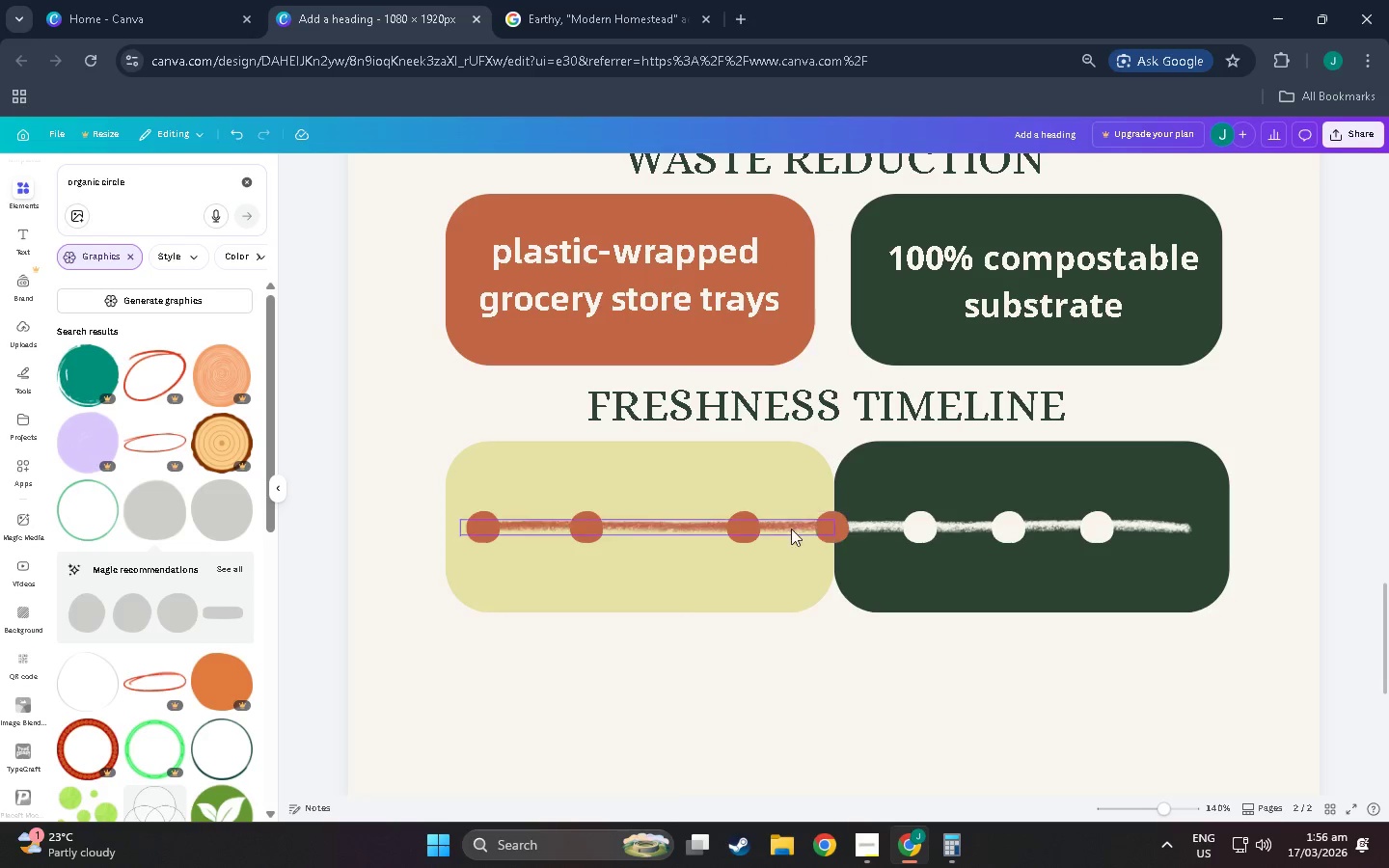 
left_click_drag(start_coordinate=[753, 527], to_coordinate=[722, 529])
 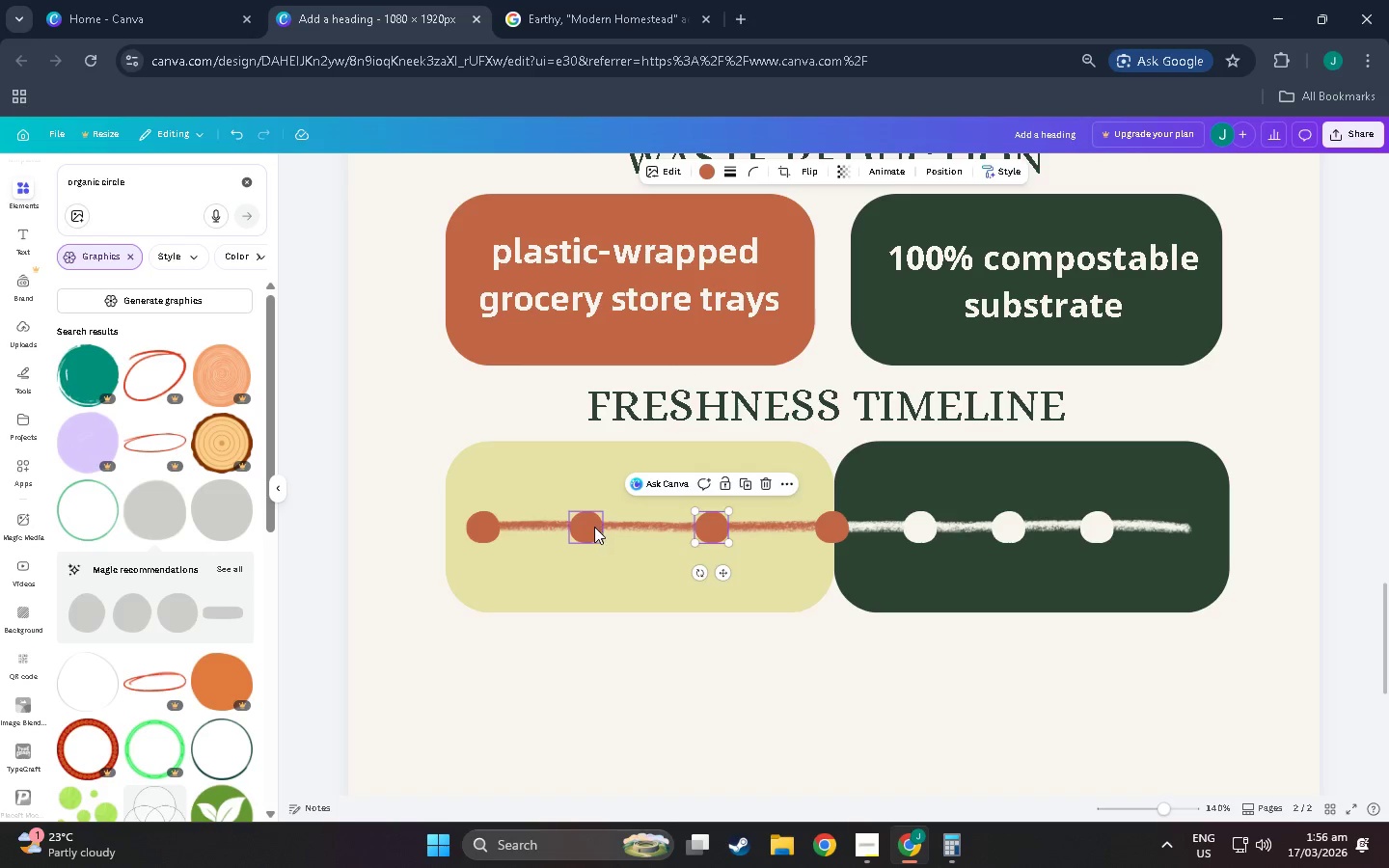 
left_click_drag(start_coordinate=[594, 527], to_coordinate=[605, 529])
 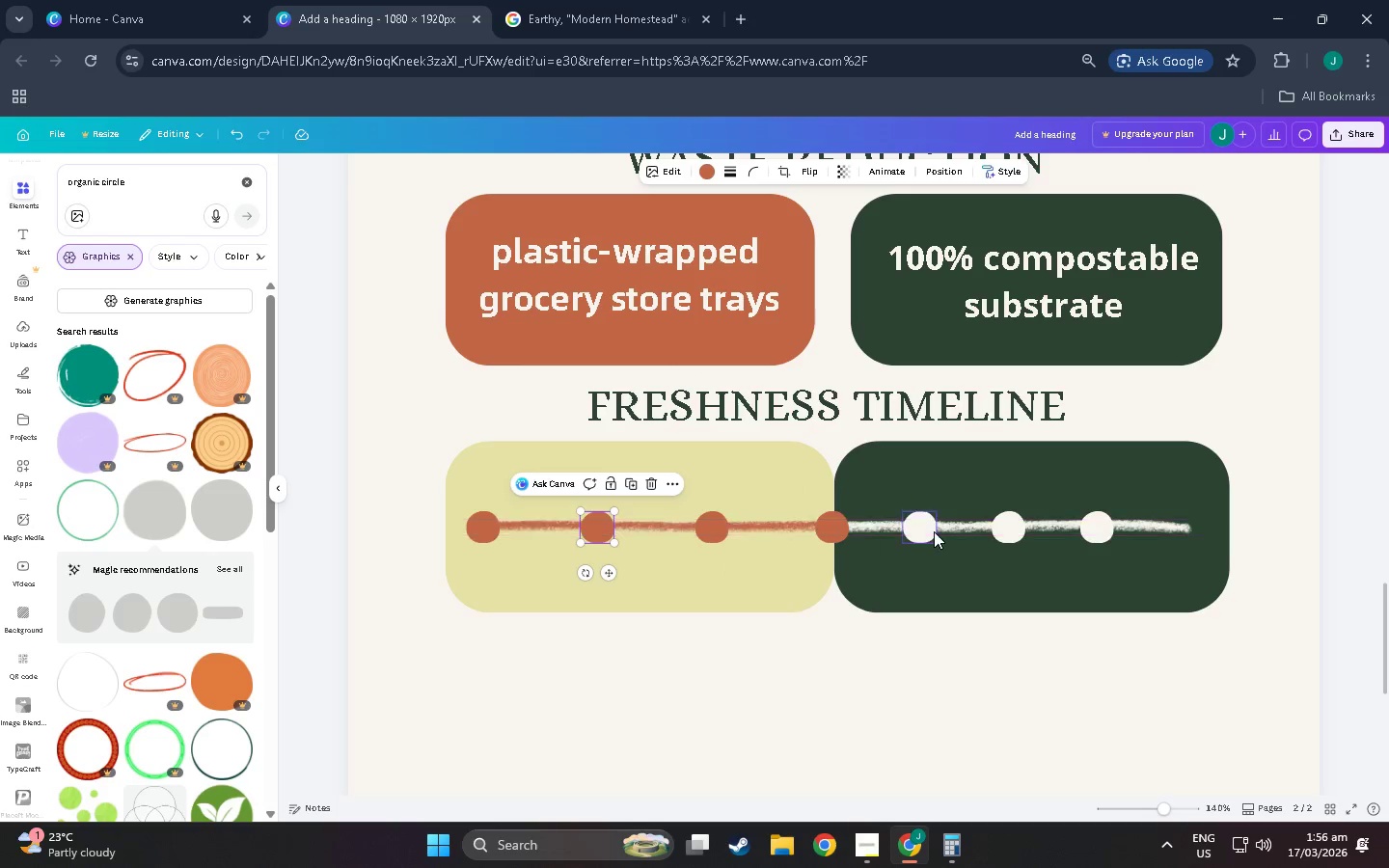 
left_click_drag(start_coordinate=[925, 529], to_coordinate=[951, 530])
 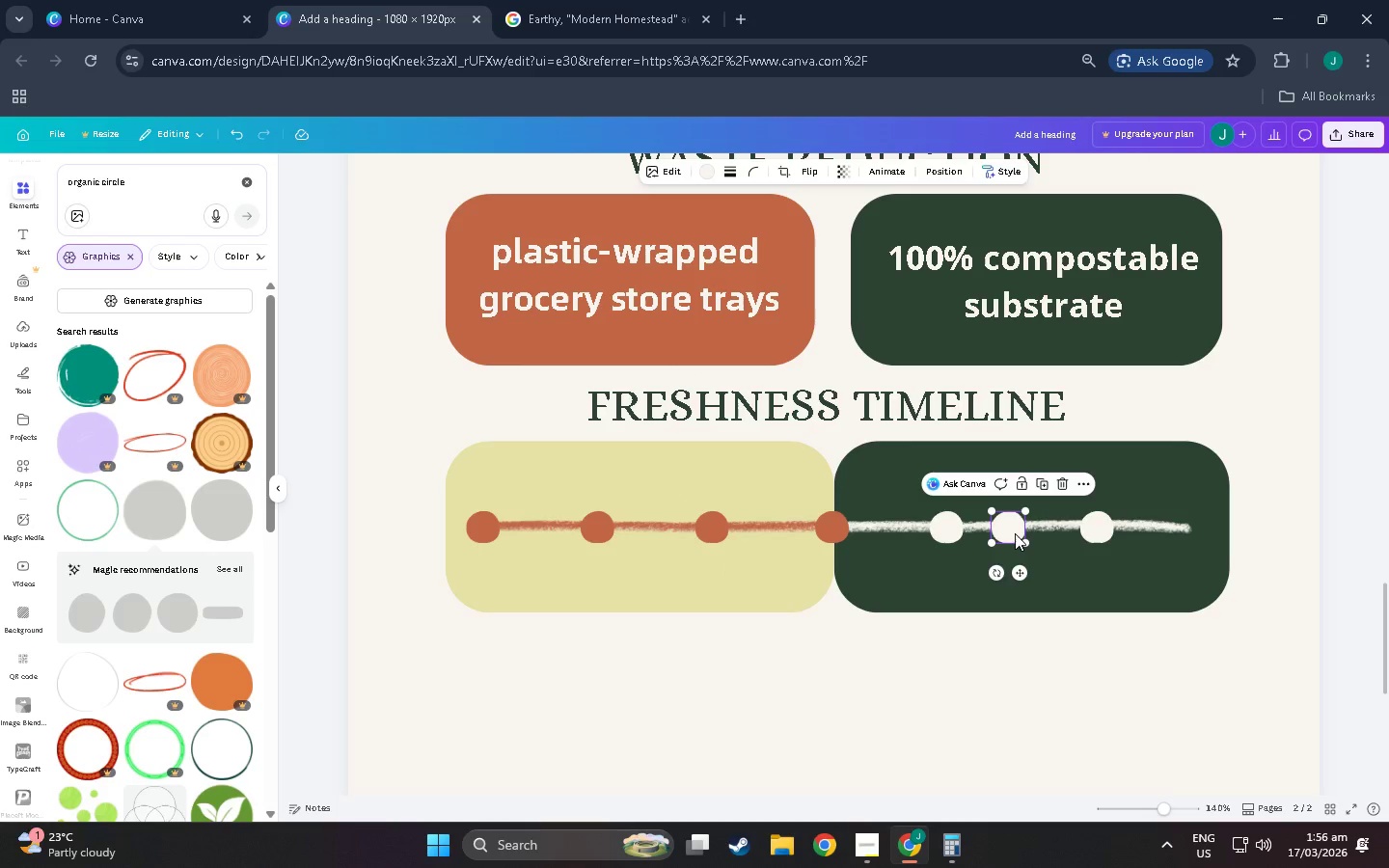 
left_click_drag(start_coordinate=[1015, 533], to_coordinate=[1051, 534])
 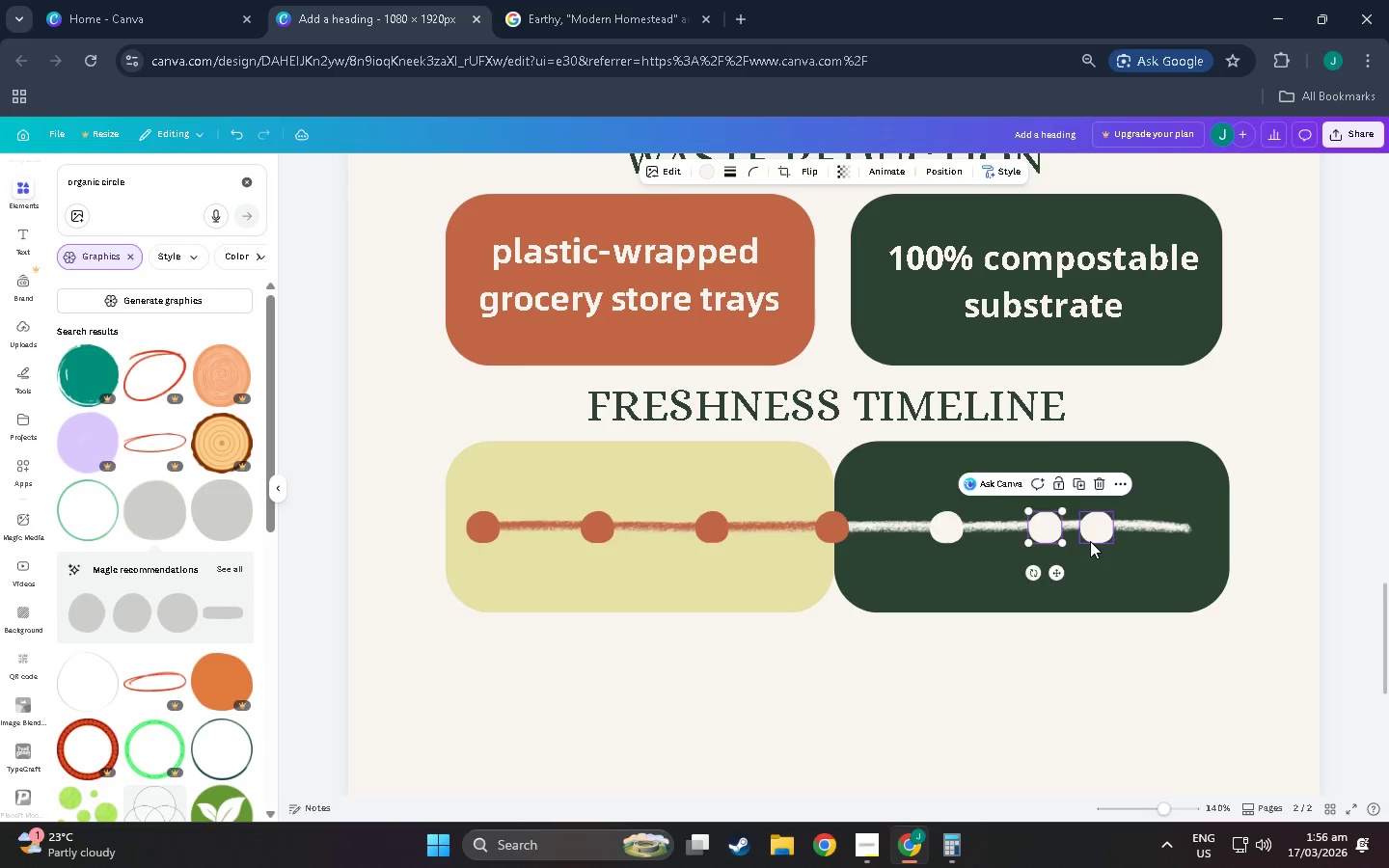 
left_click([1090, 541])
 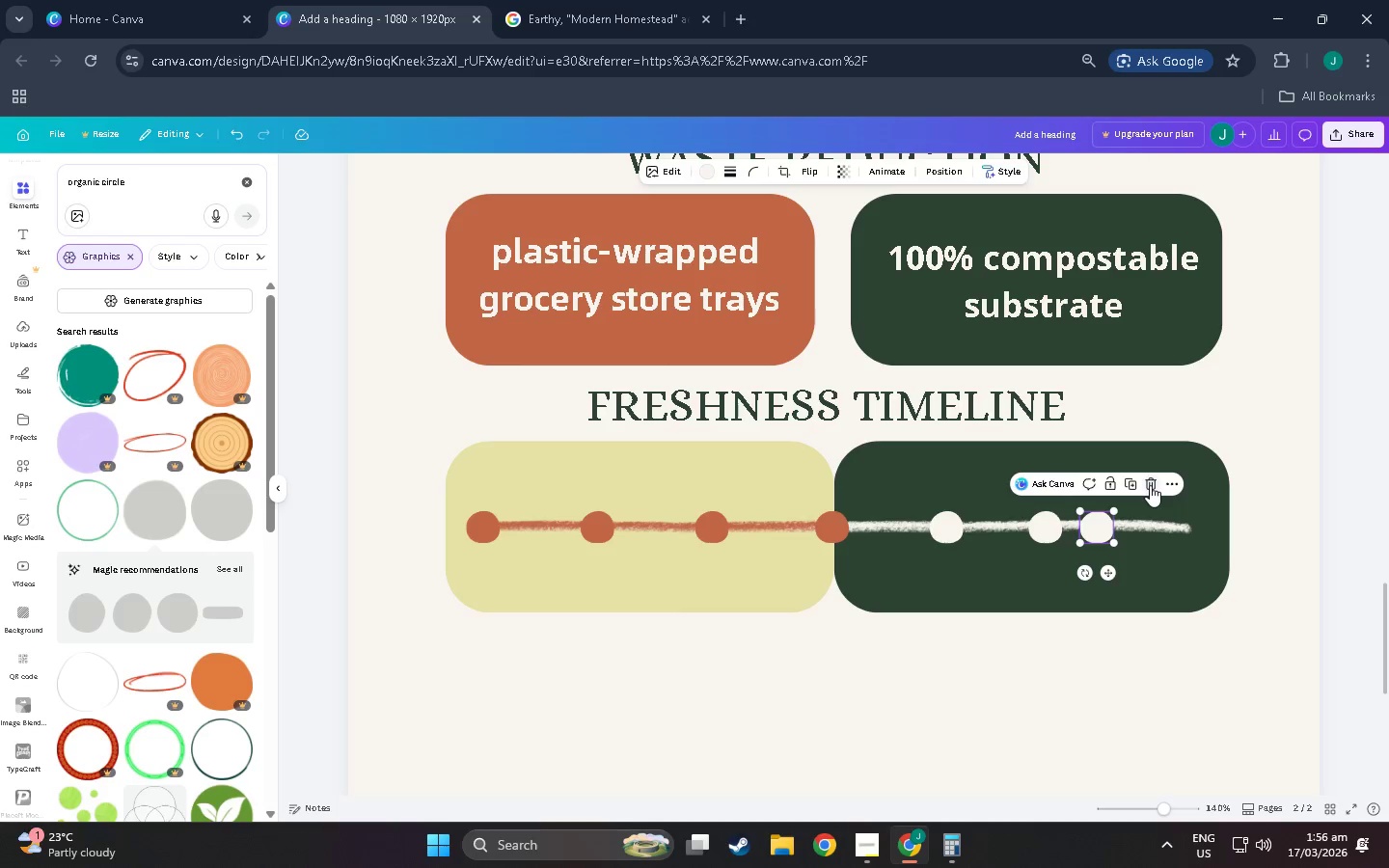 
left_click([1151, 484])
 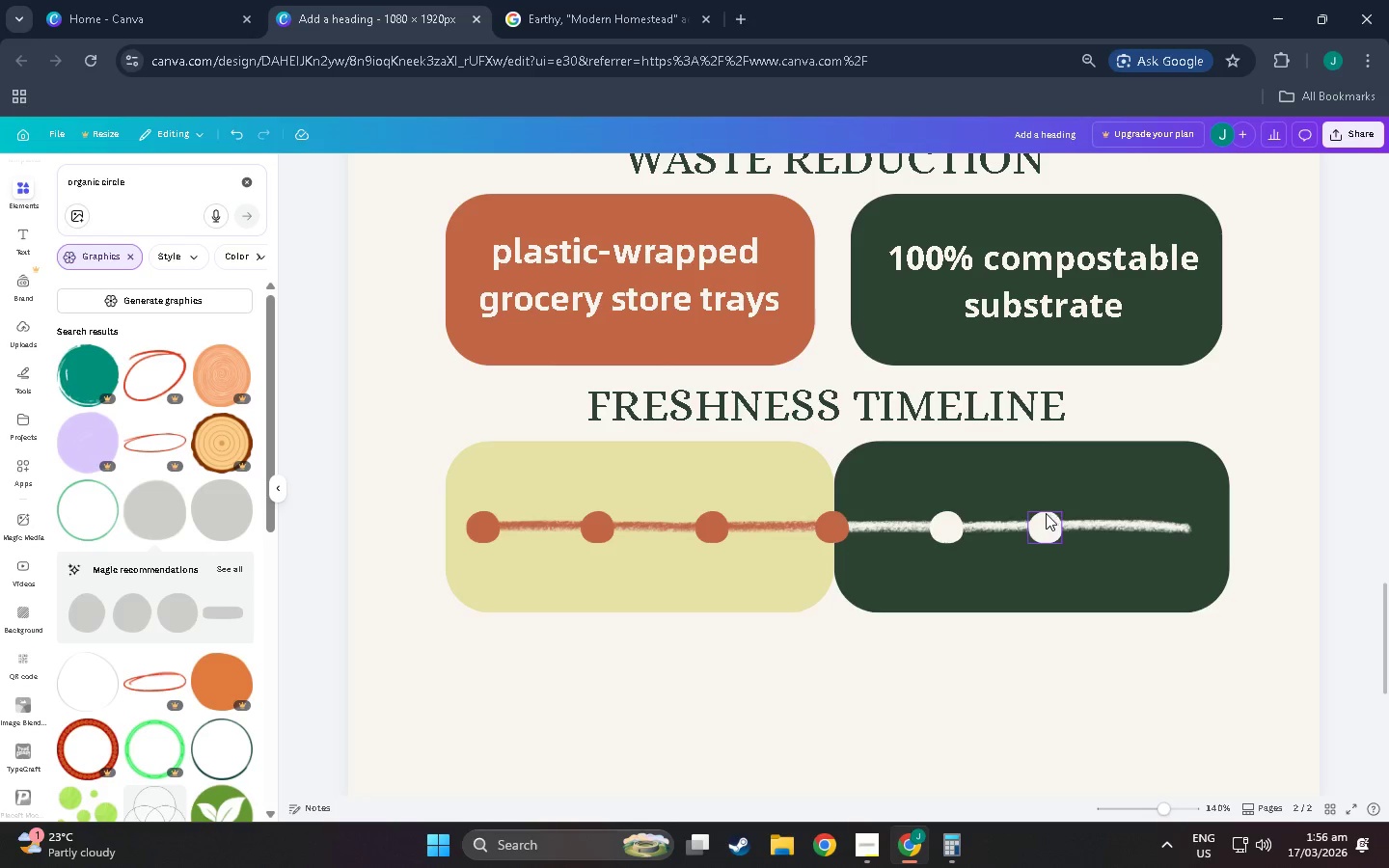 
left_click_drag(start_coordinate=[1046, 526], to_coordinate=[1061, 524])
 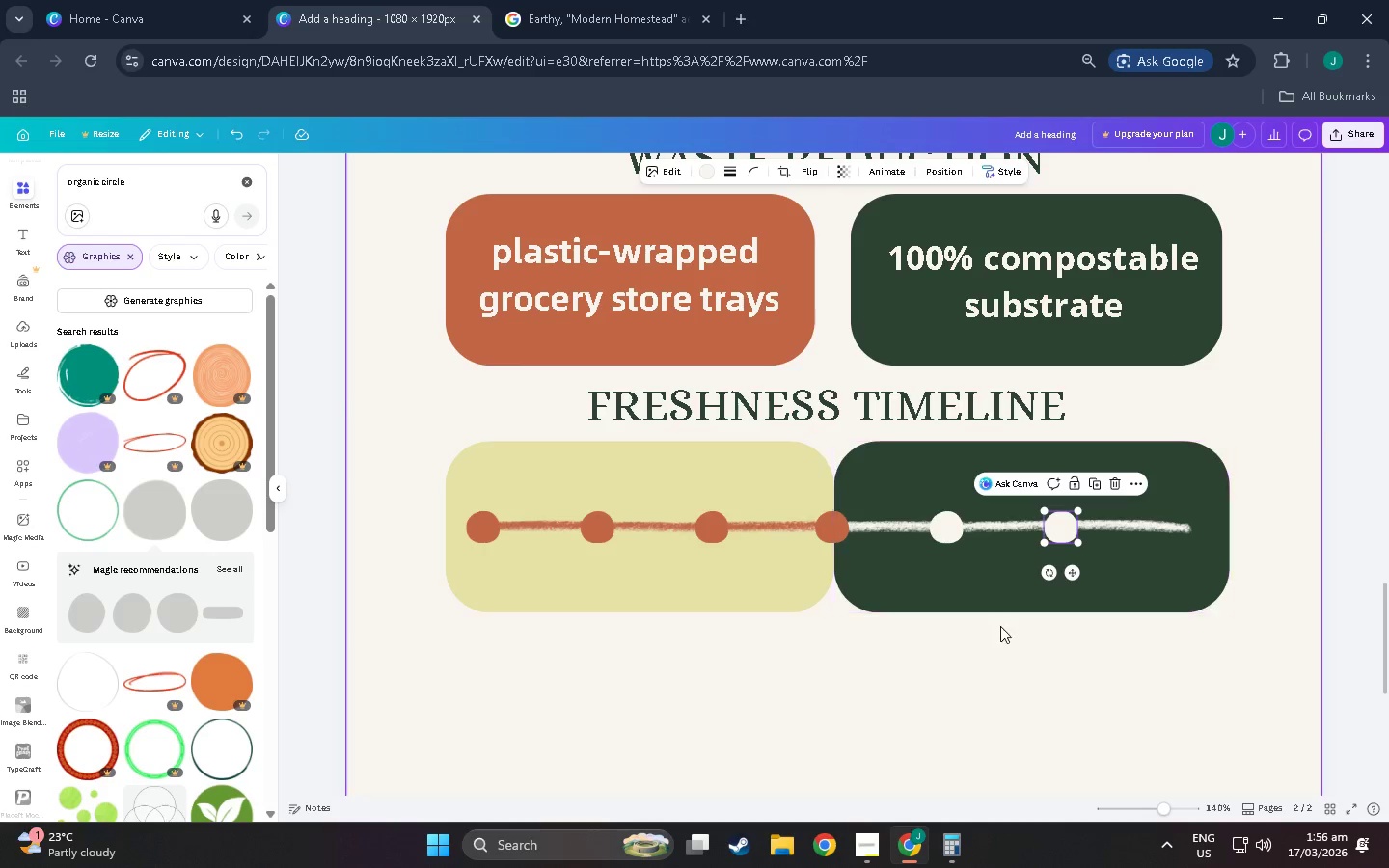 
left_click([995, 632])
 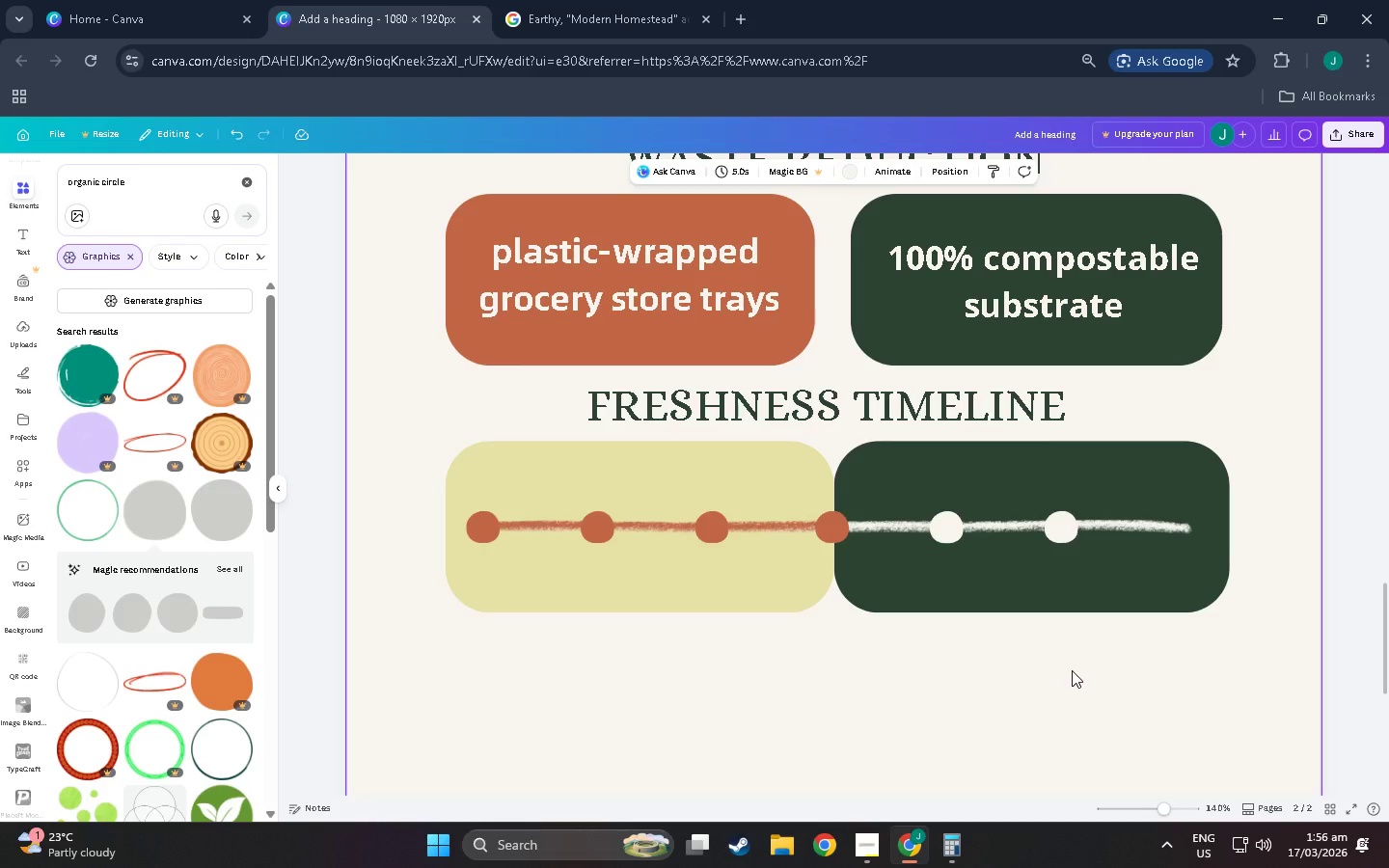 
hold_key(key=ControlLeft, duration=0.86)
scroll: coordinate [1140, 646], scroll_direction: up, amount: 4.0
 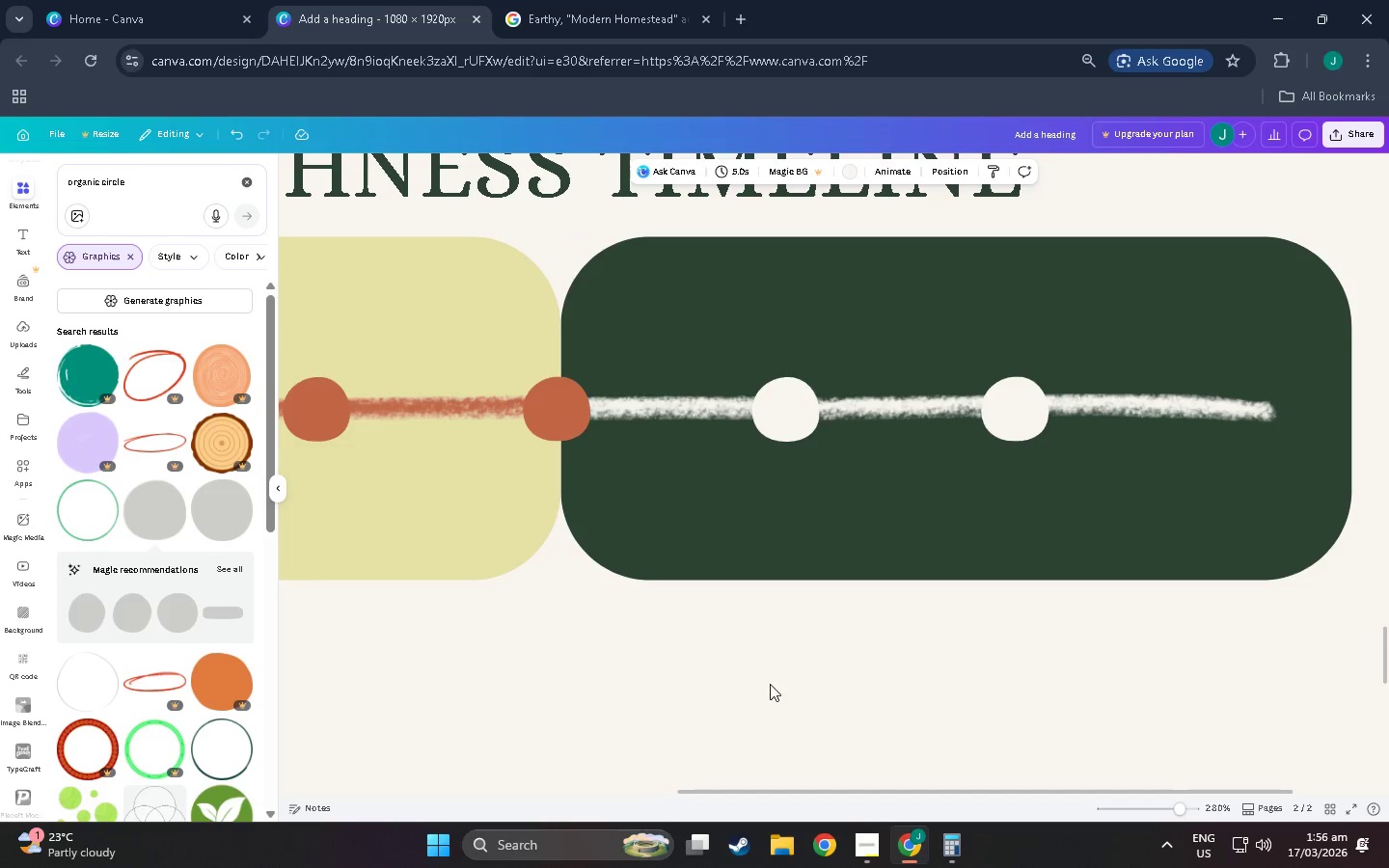 
hold_key(key=ControlLeft, duration=1.06)
scroll: coordinate [555, 708], scroll_direction: down, amount: 4.0
 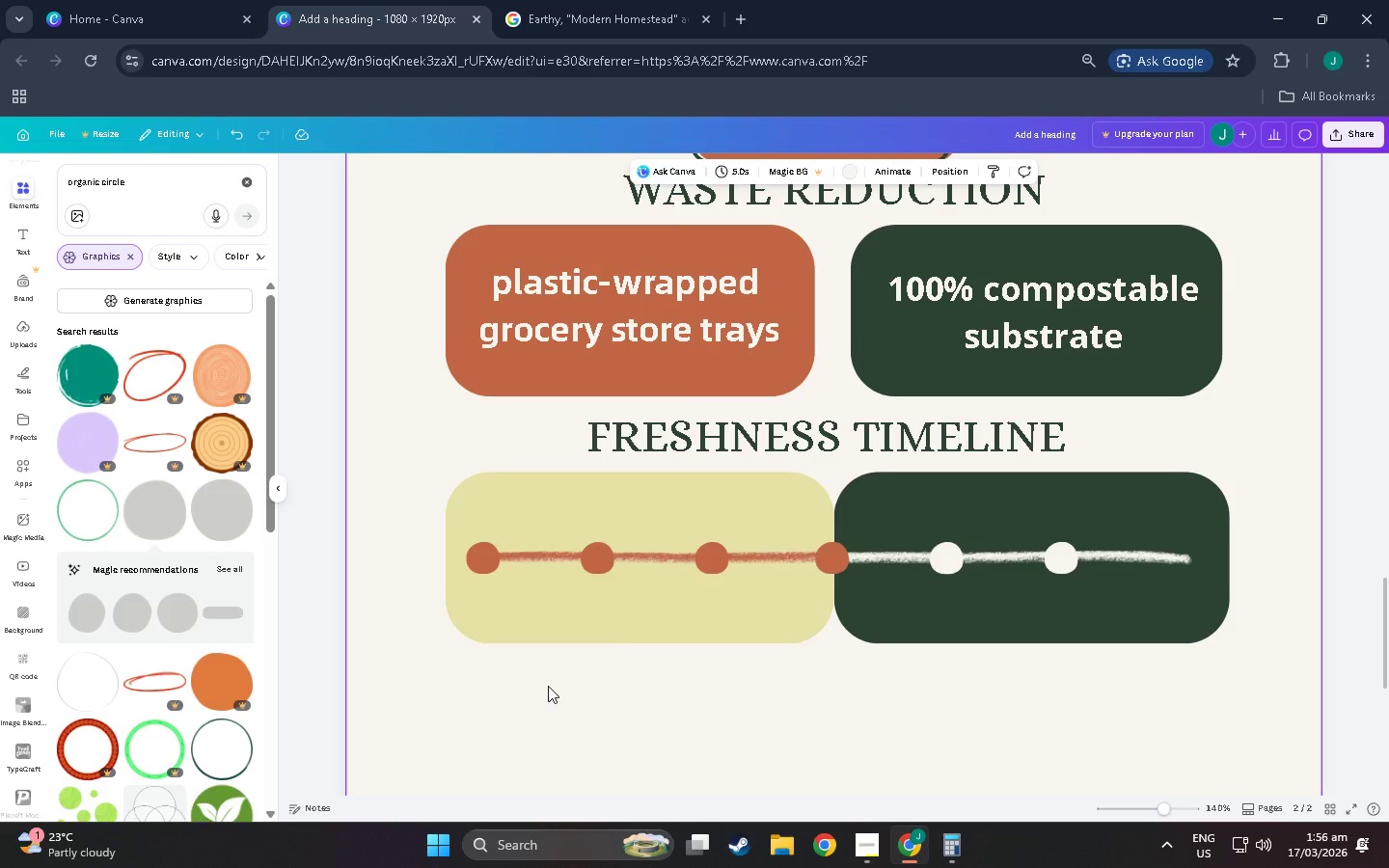 
wait(9.19)
 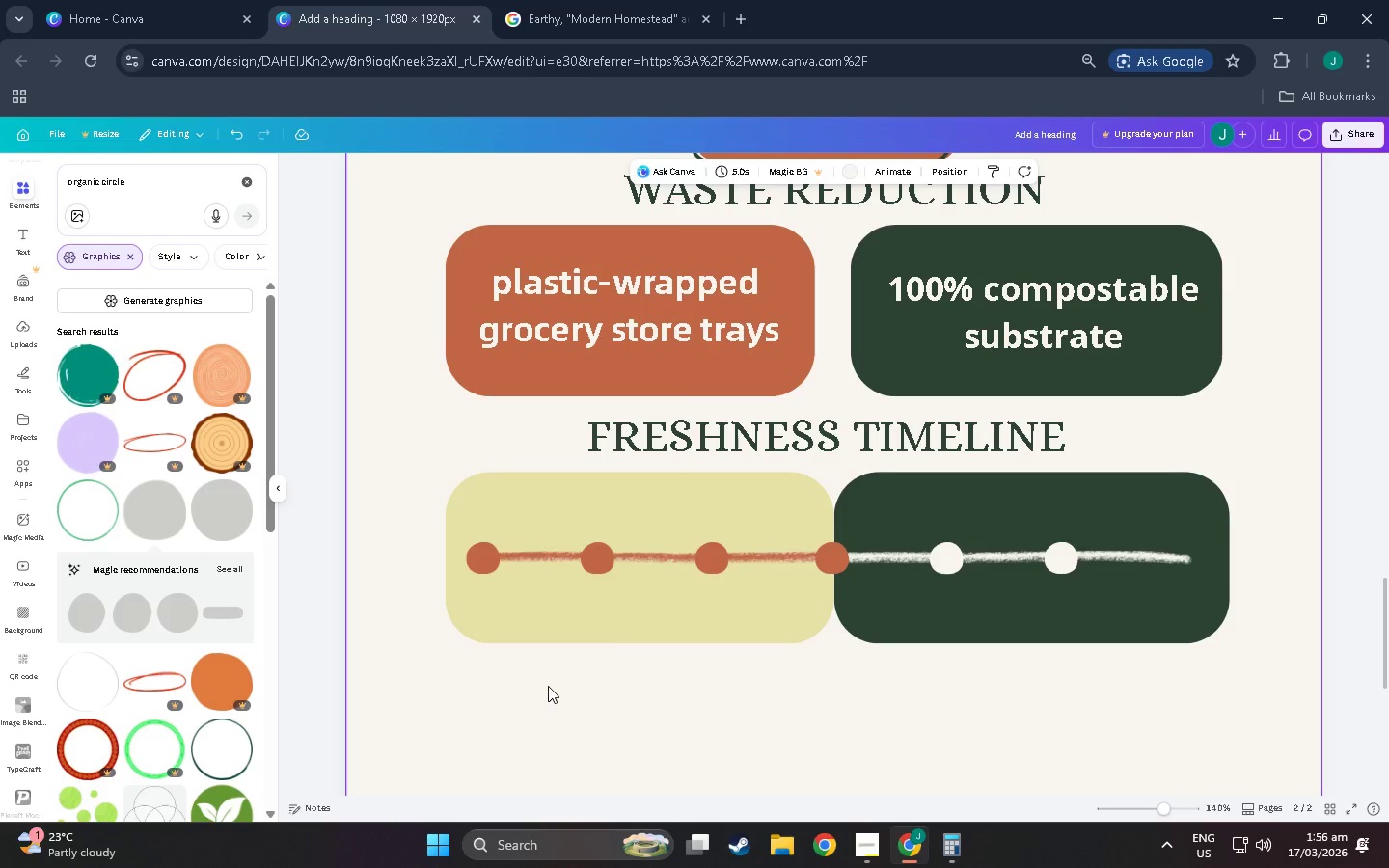 
left_click([603, 566])
 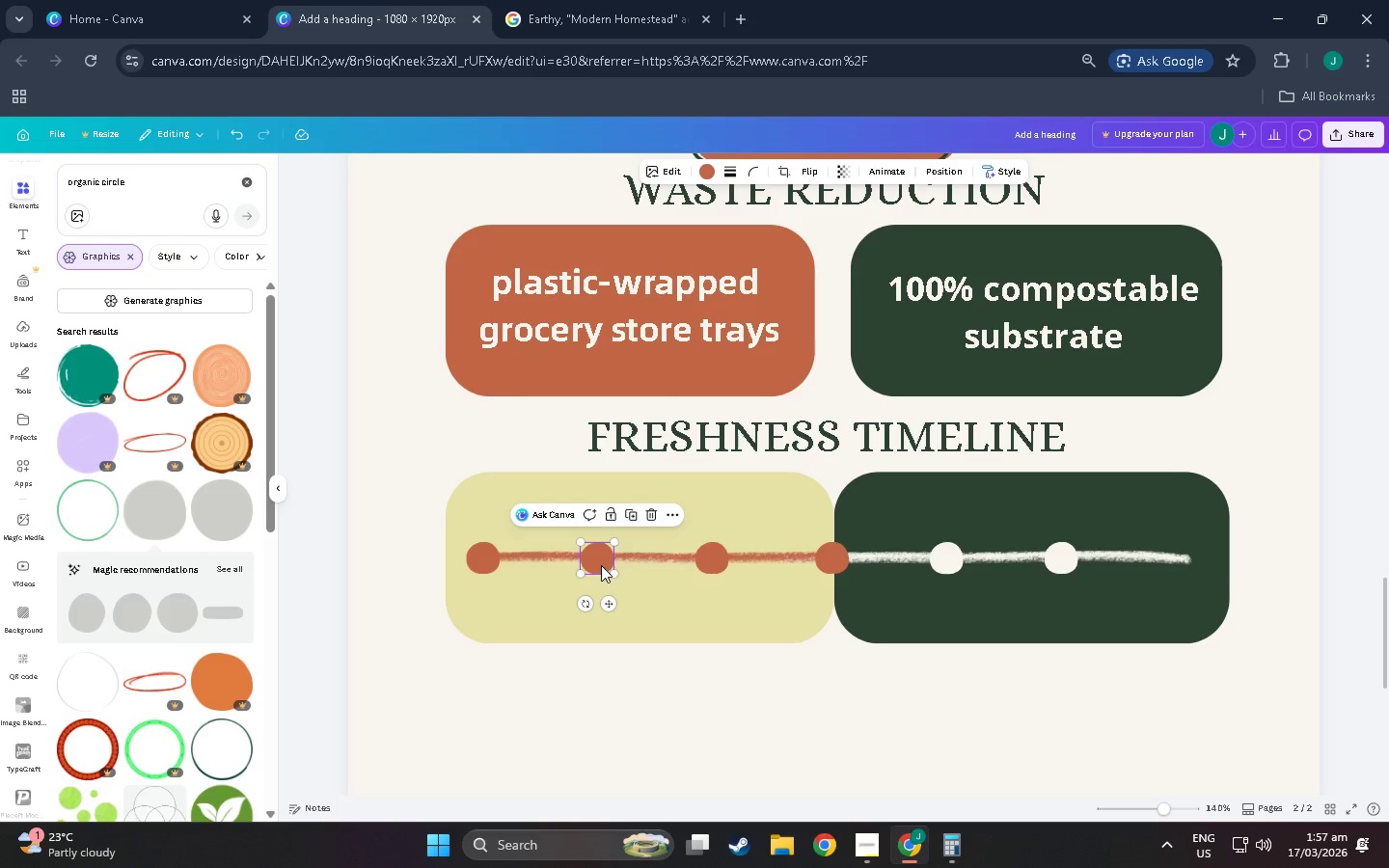 
left_click_drag(start_coordinate=[601, 565], to_coordinate=[562, 562])
 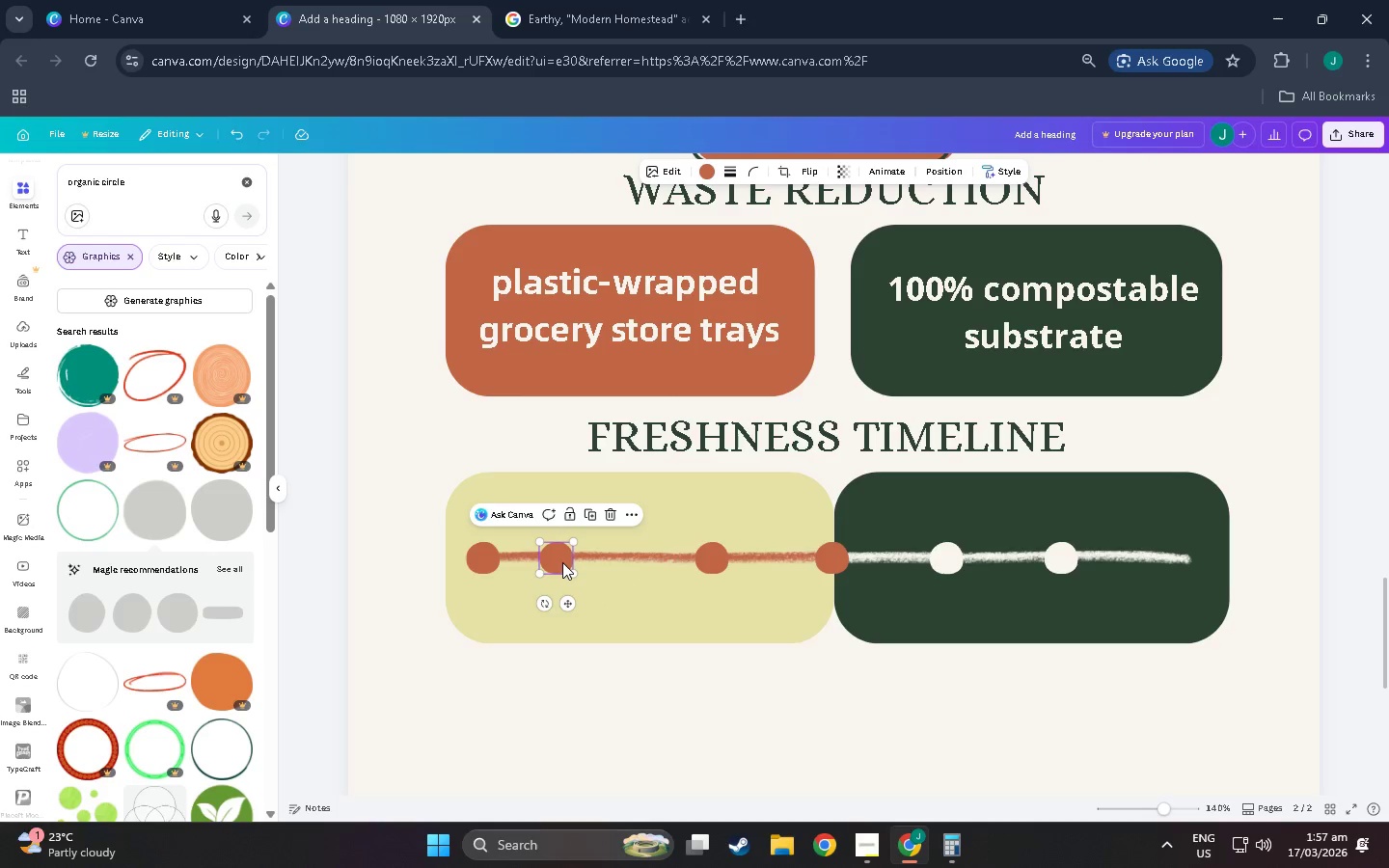 
key(Control+C)
 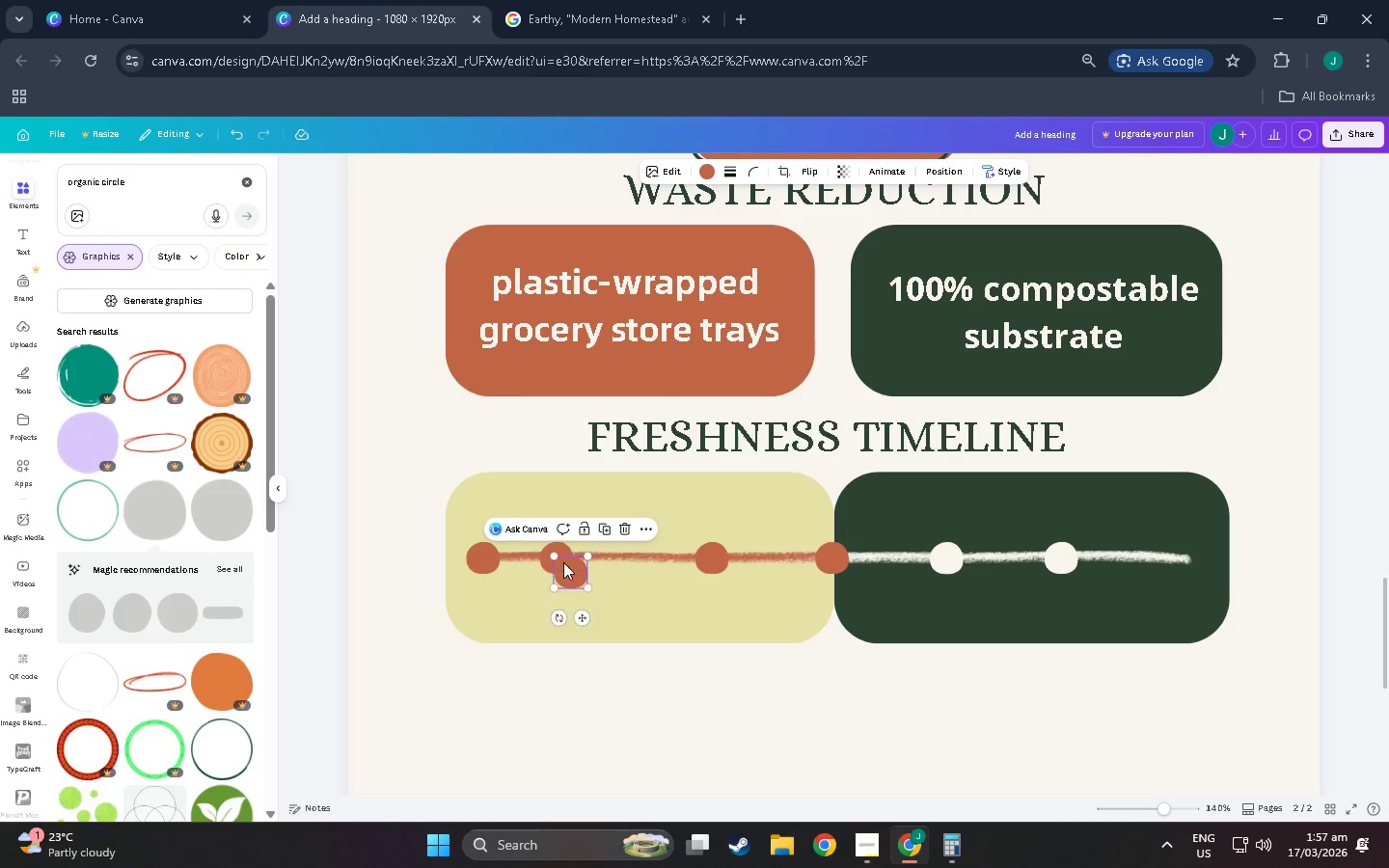 
key(Control+V)
 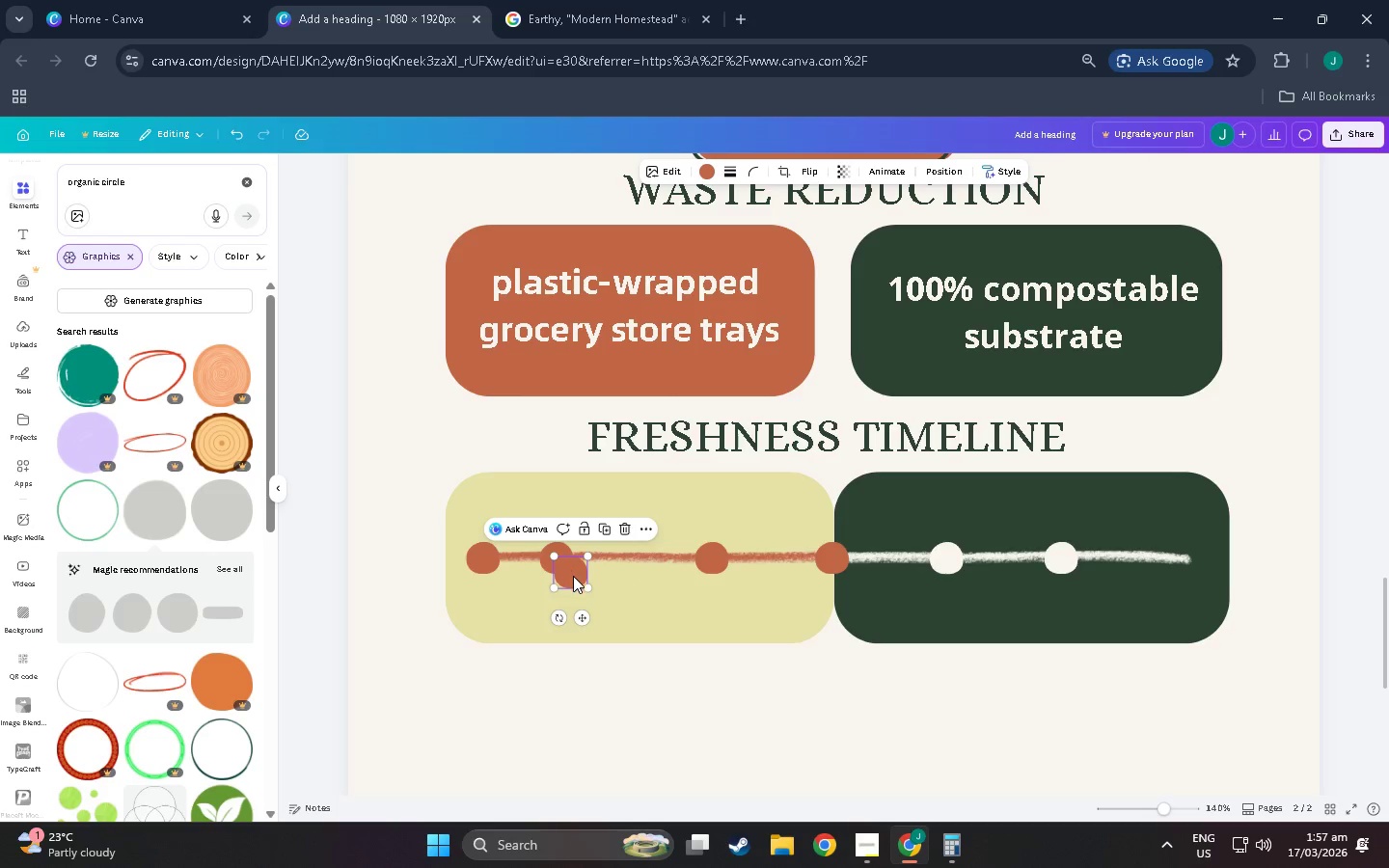 
left_click_drag(start_coordinate=[573, 576], to_coordinate=[632, 559])
 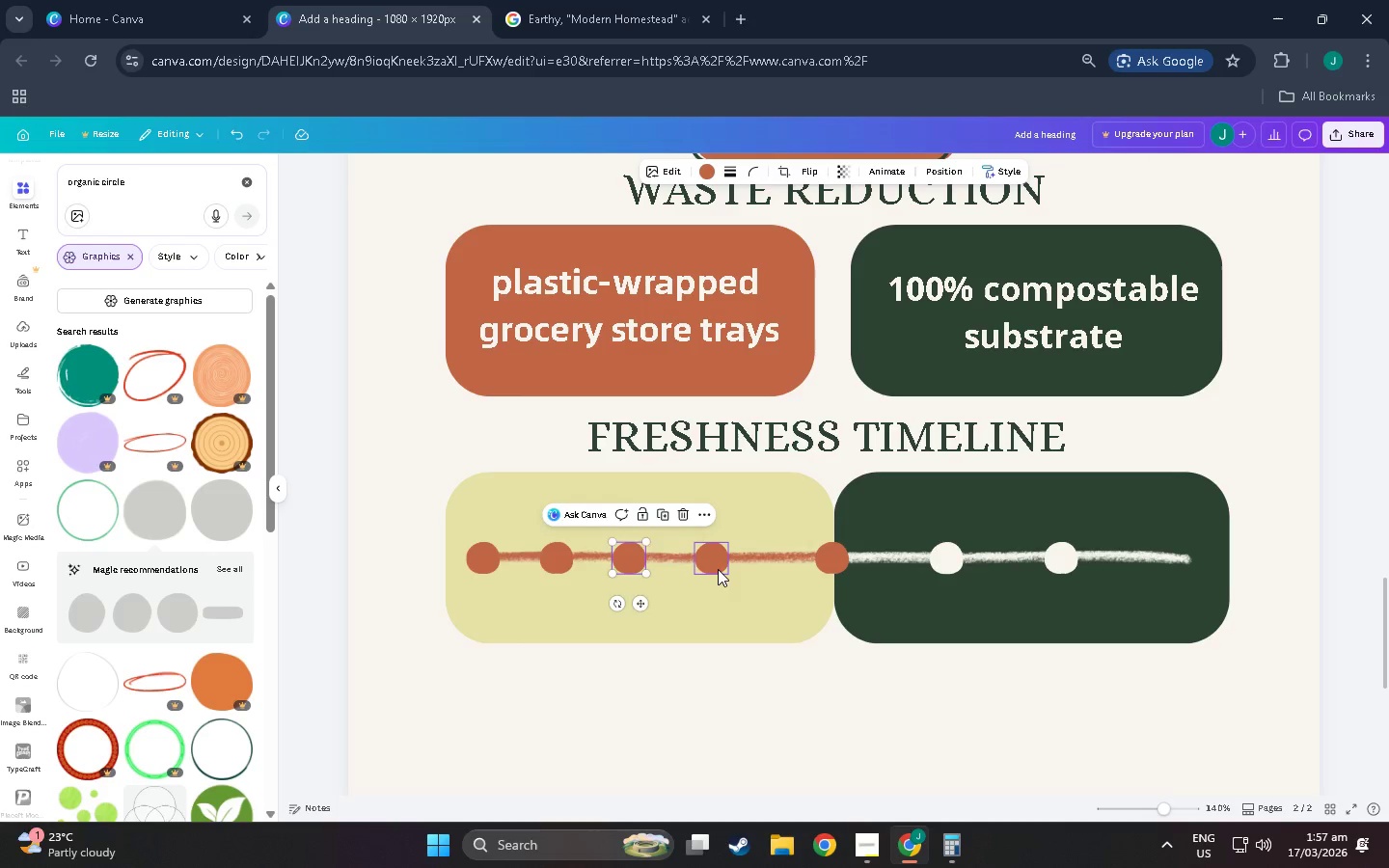 
left_click_drag(start_coordinate=[713, 567], to_coordinate=[753, 566])
 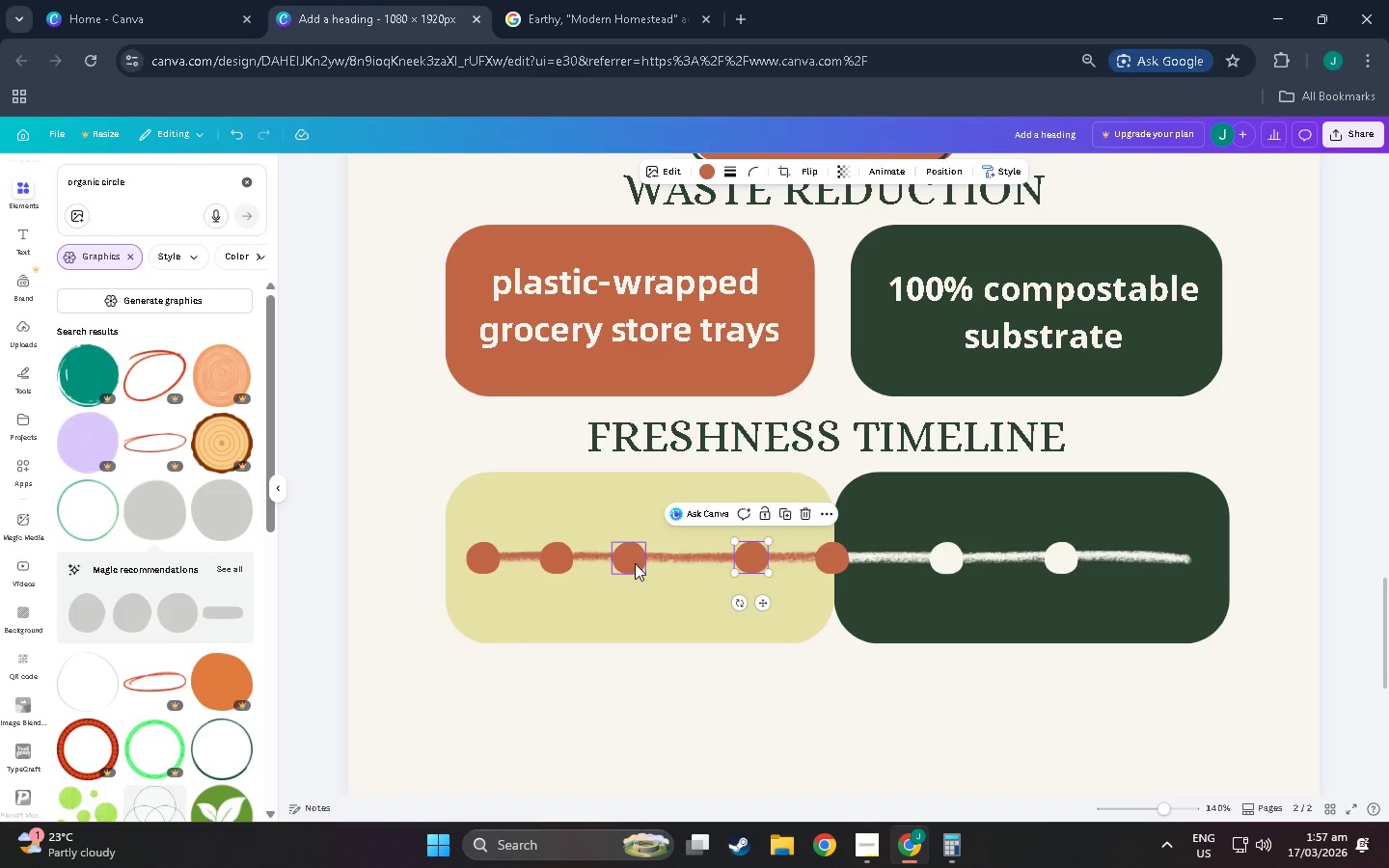 
left_click_drag(start_coordinate=[635, 562], to_coordinate=[672, 562])
 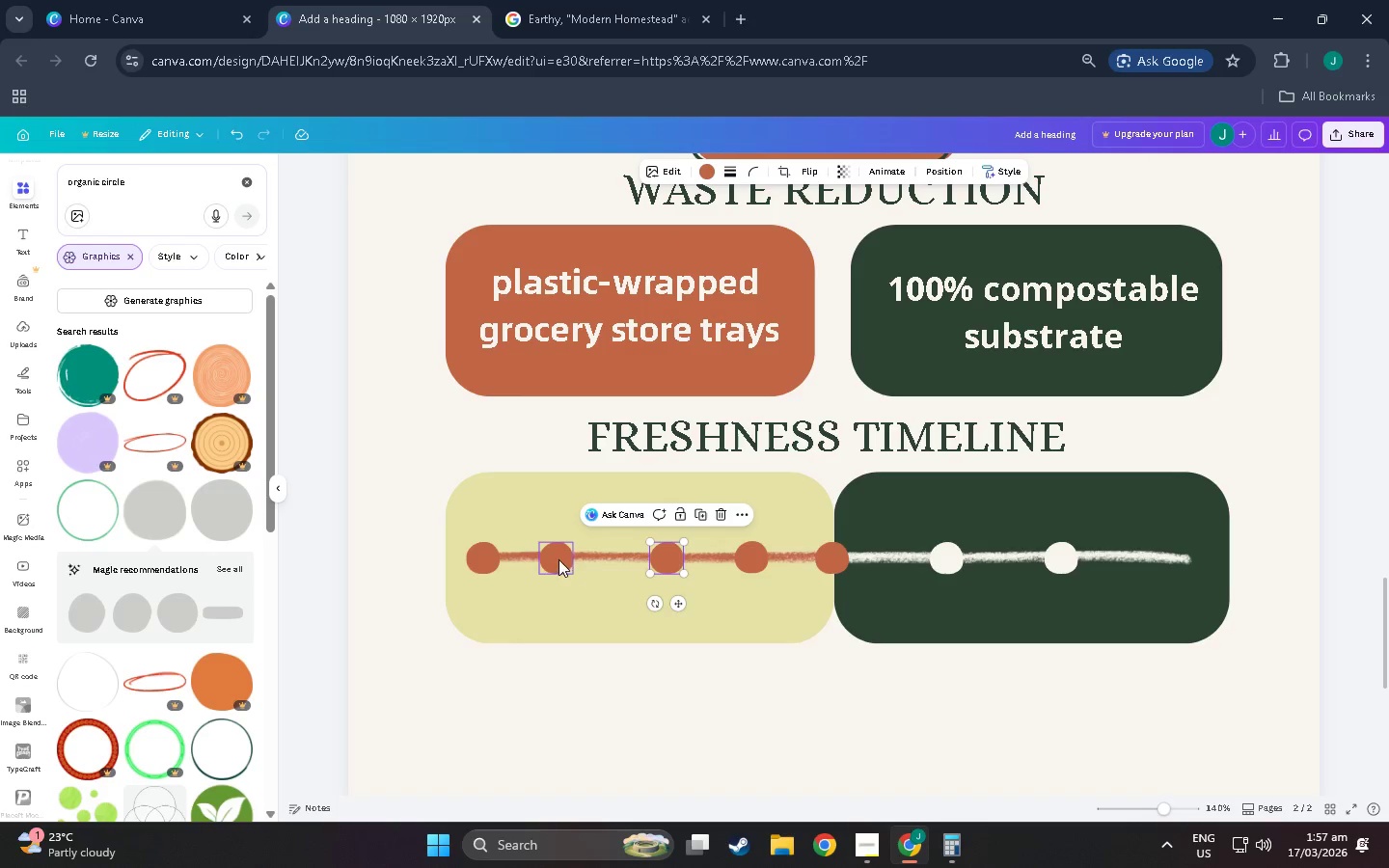 
left_click_drag(start_coordinate=[558, 559], to_coordinate=[579, 559])
 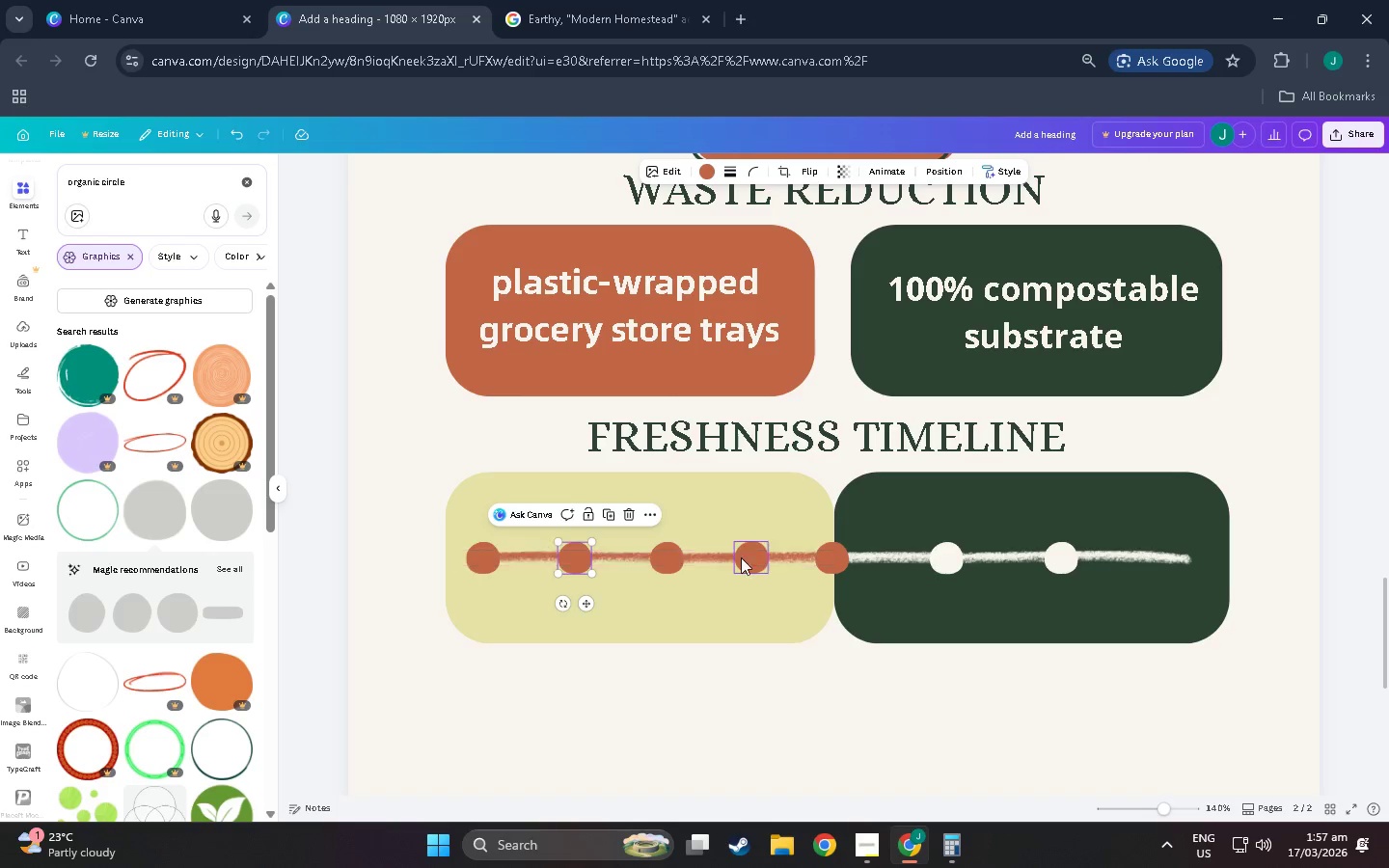 
left_click_drag(start_coordinate=[748, 557], to_coordinate=[757, 556])
 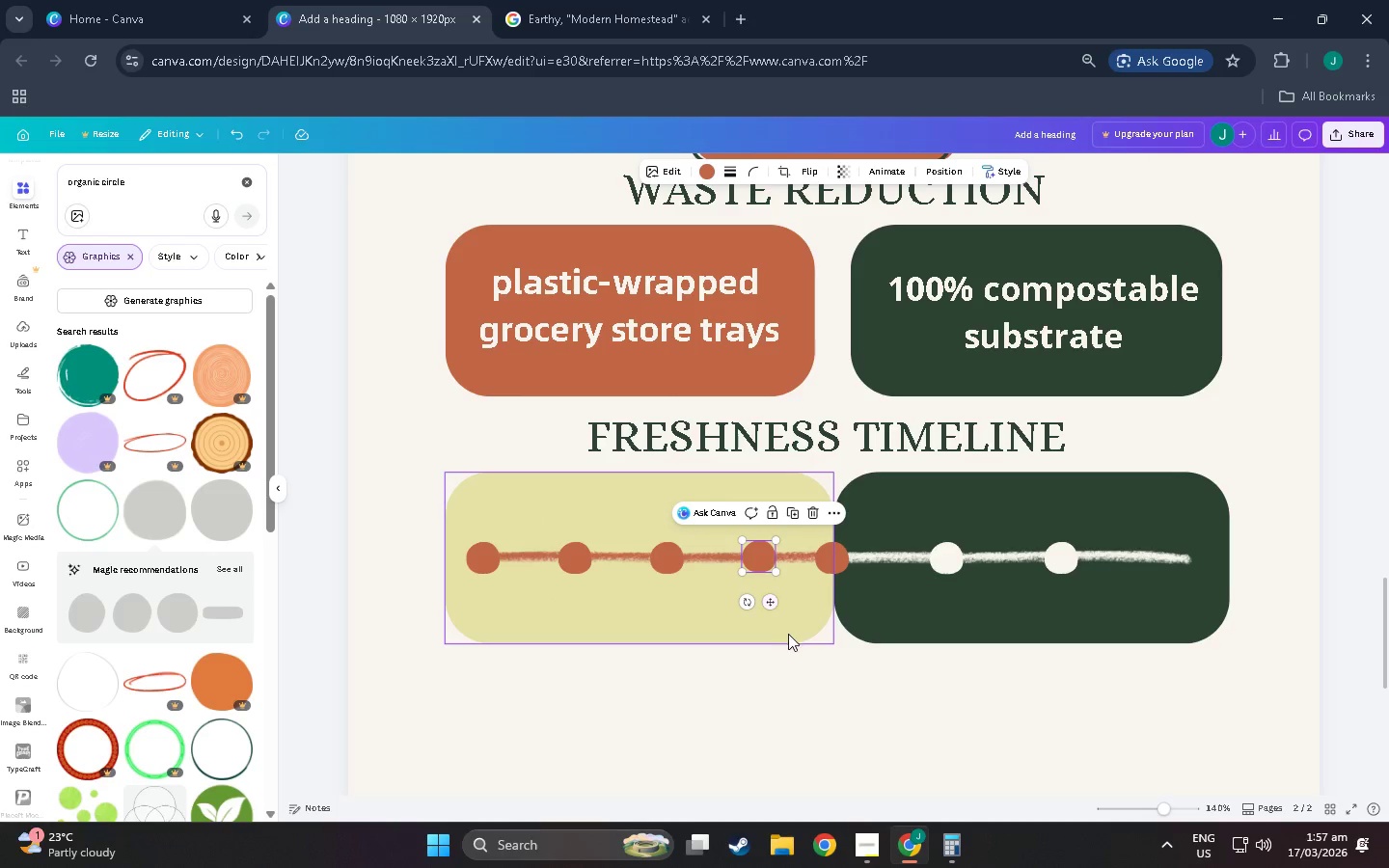 
left_click([821, 651])
 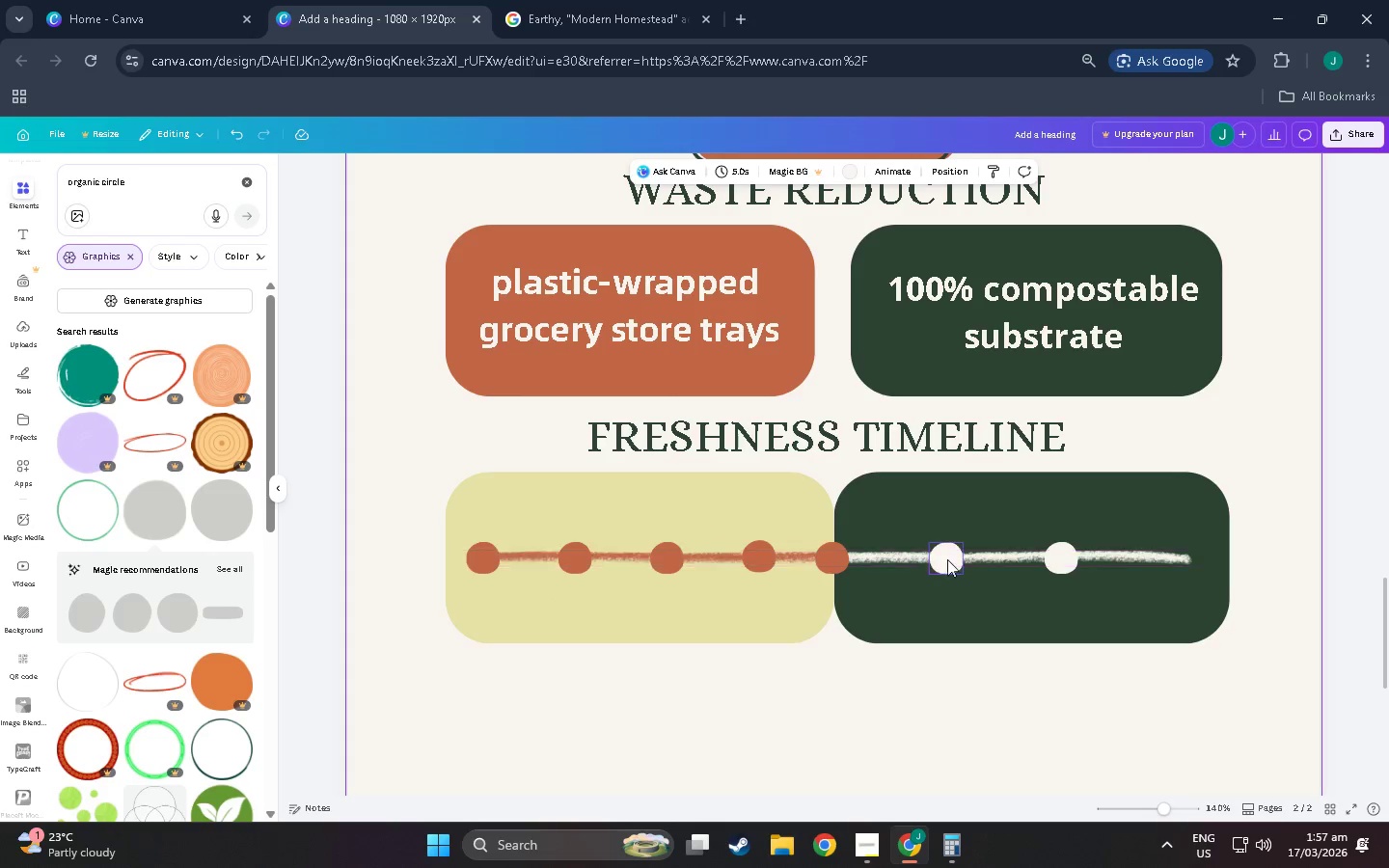 
left_click_drag(start_coordinate=[952, 558], to_coordinate=[928, 558])
 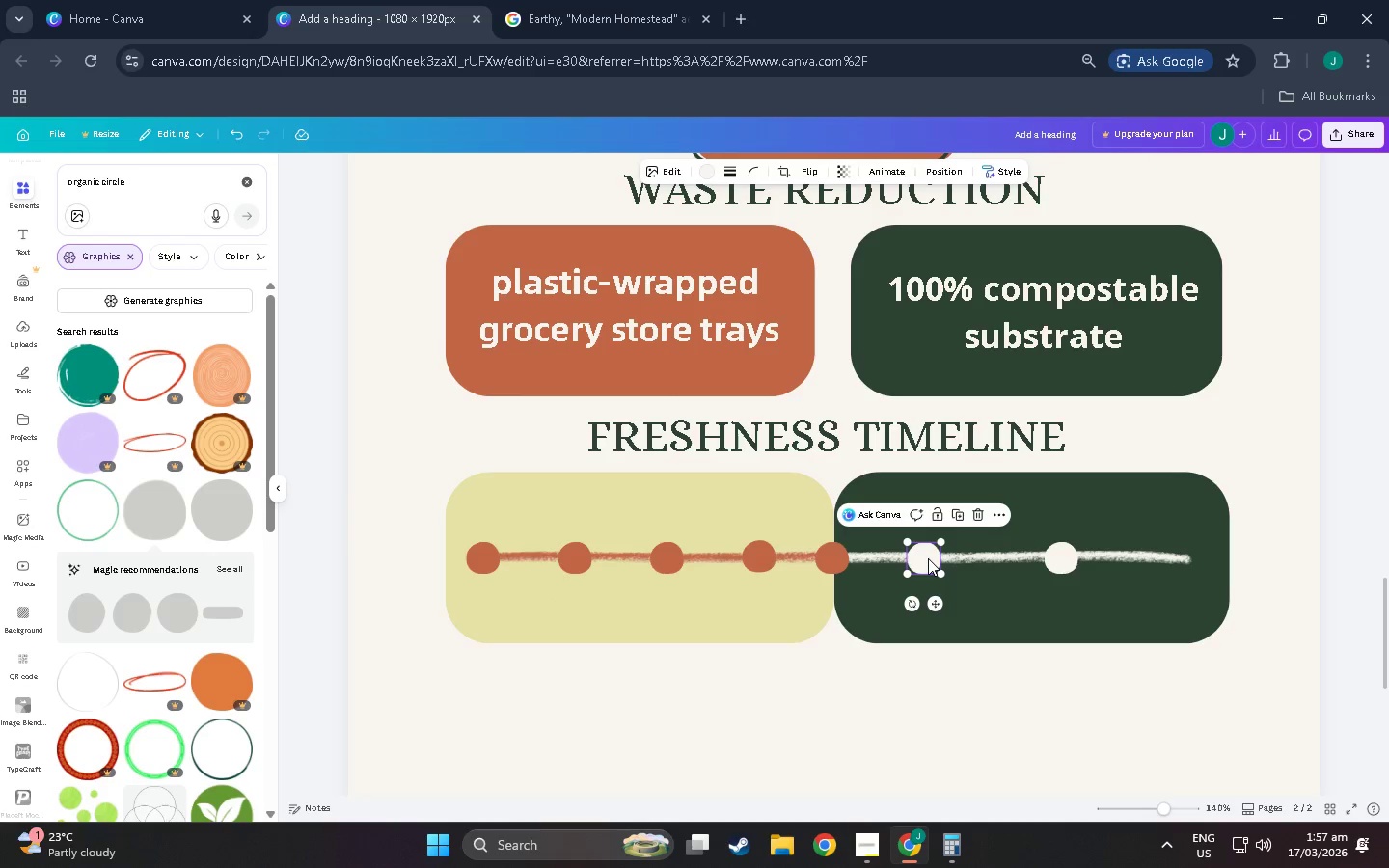 
key(Control+C)
 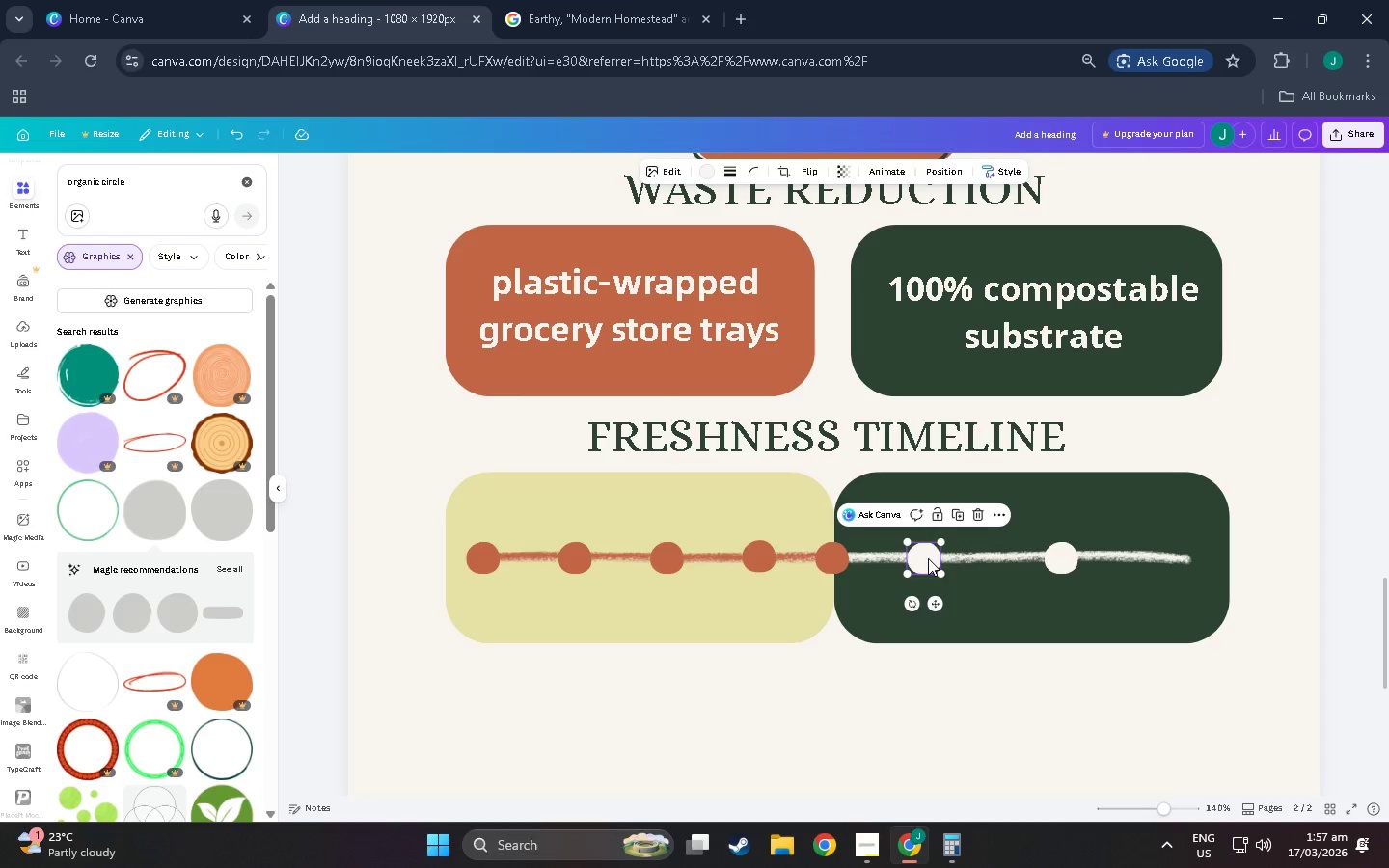 
key(Control+V)
 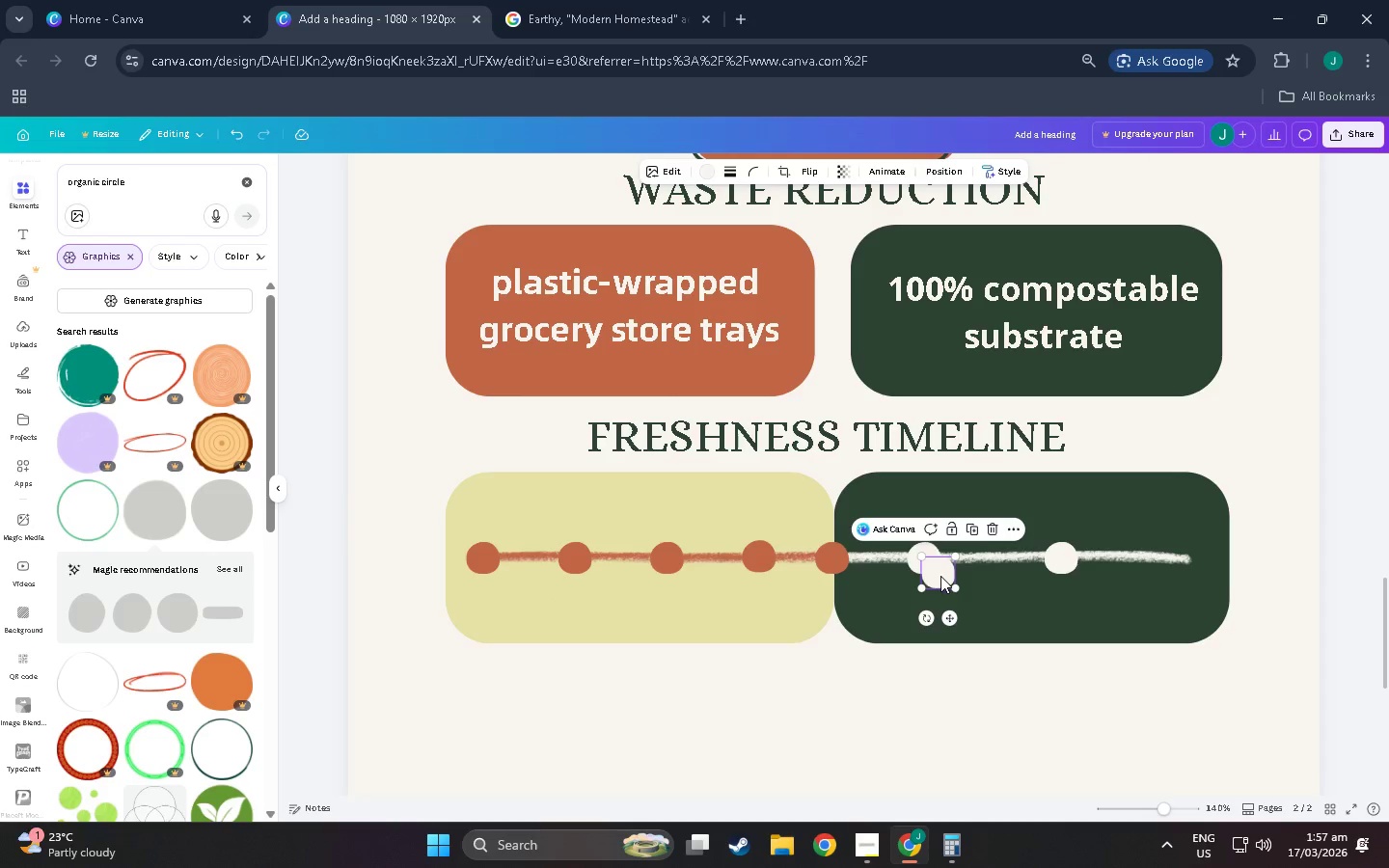 
left_click_drag(start_coordinate=[940, 576], to_coordinate=[1014, 558])
 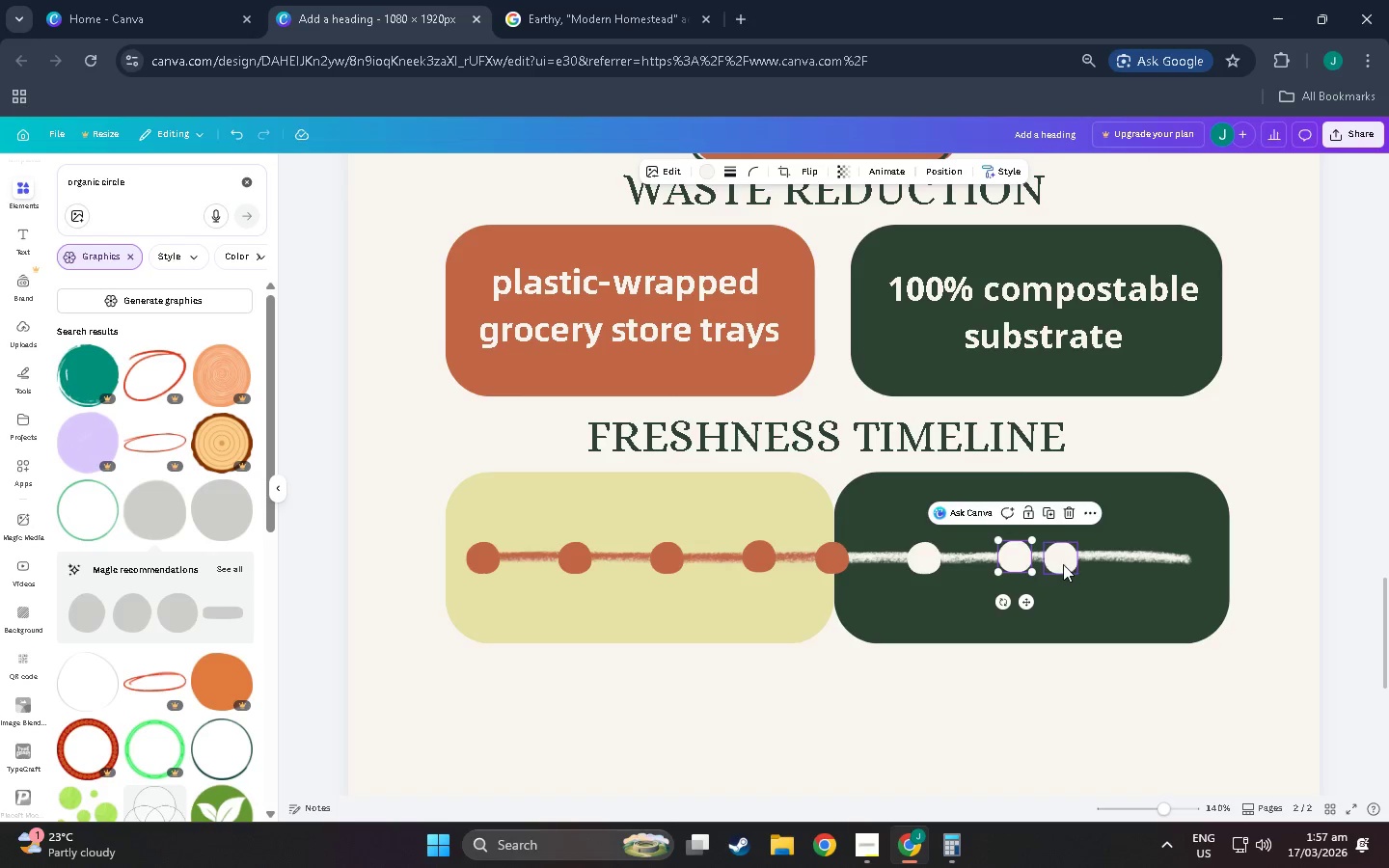 
left_click_drag(start_coordinate=[1067, 563], to_coordinate=[1125, 556])
 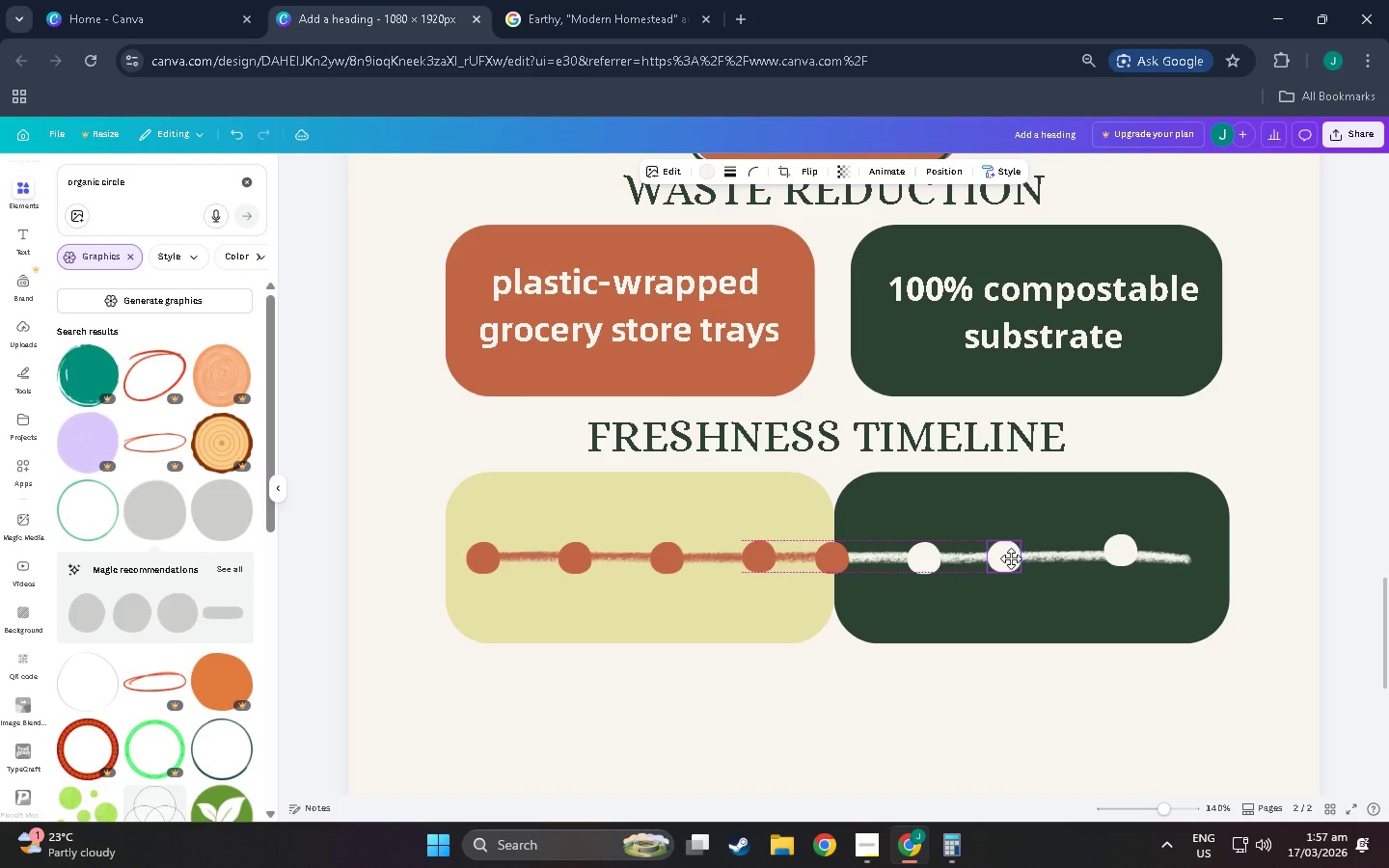 
mouse_move([1050, 560])
 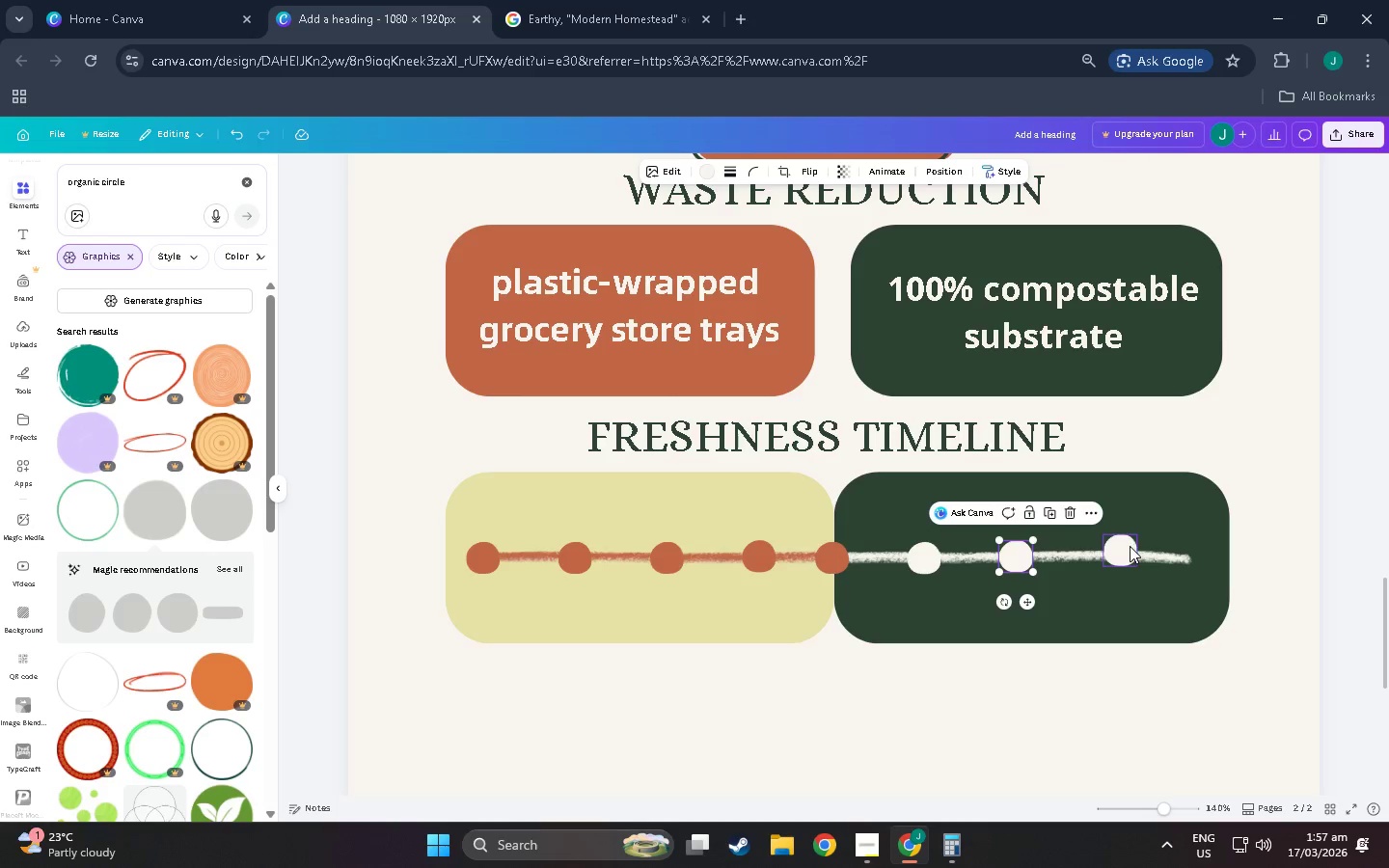 
left_click_drag(start_coordinate=[1129, 546], to_coordinate=[1116, 555])
 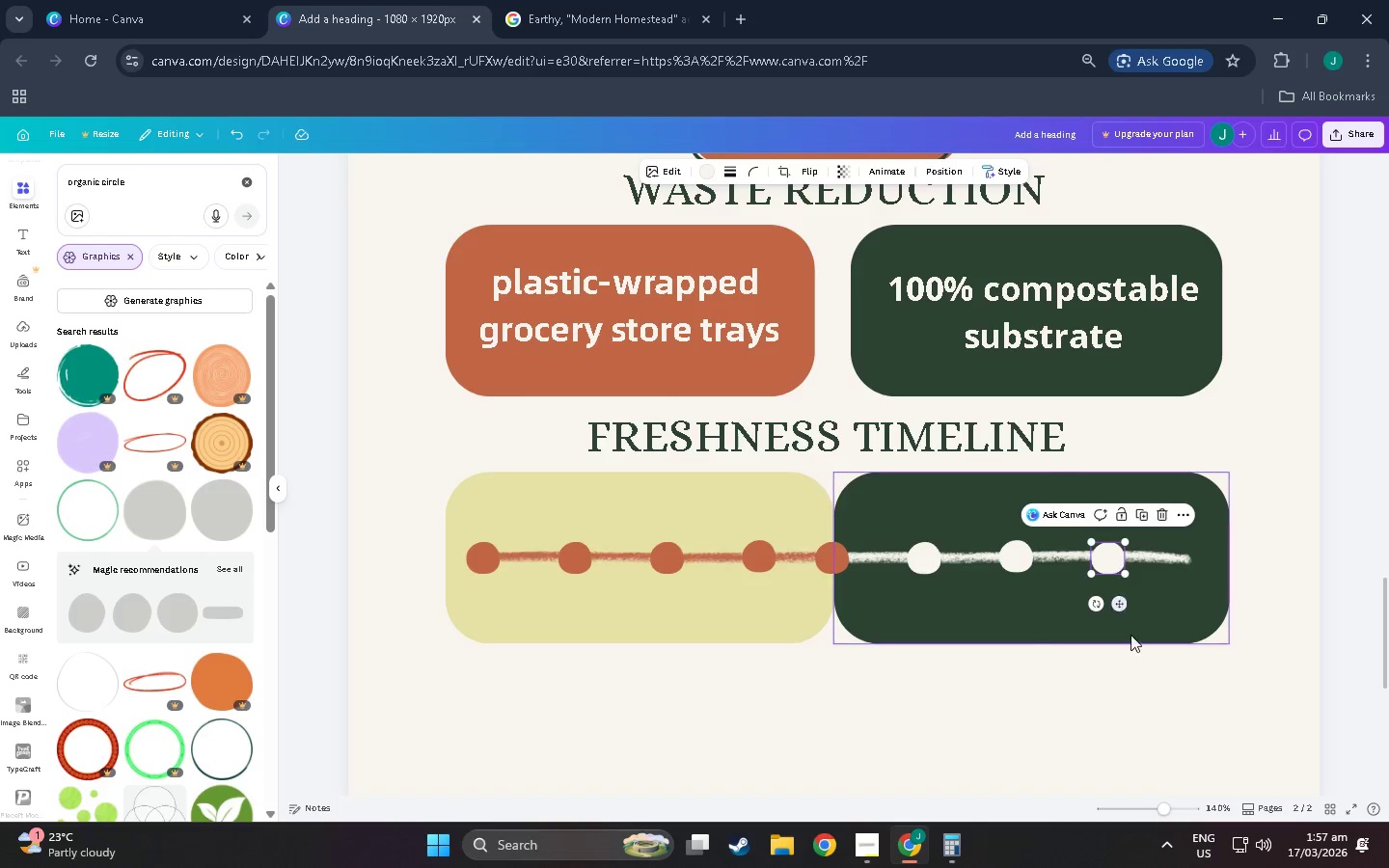 
left_click([1131, 637])
 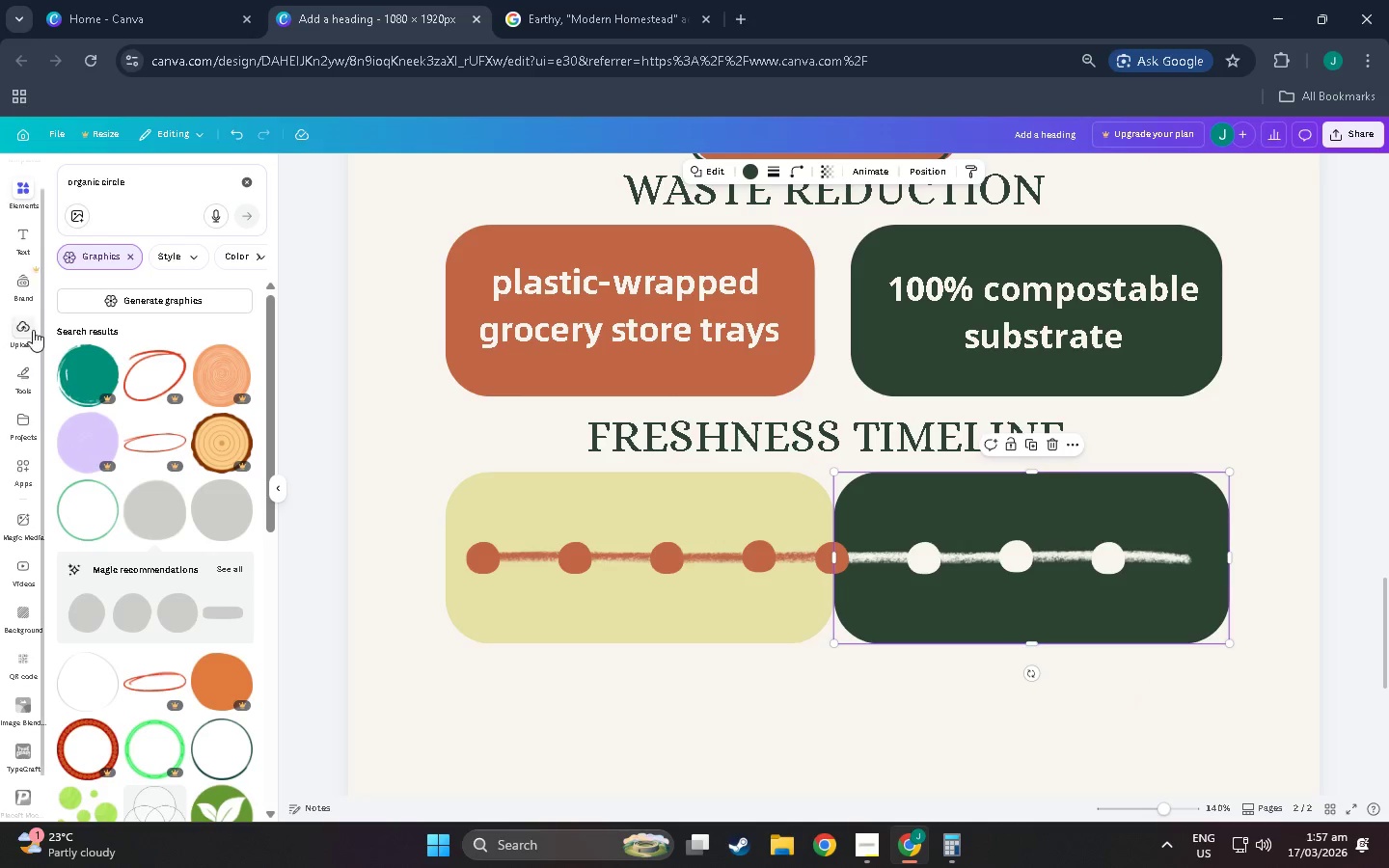 
left_click_drag(start_coordinate=[147, 178], to_coordinate=[103, 174])
 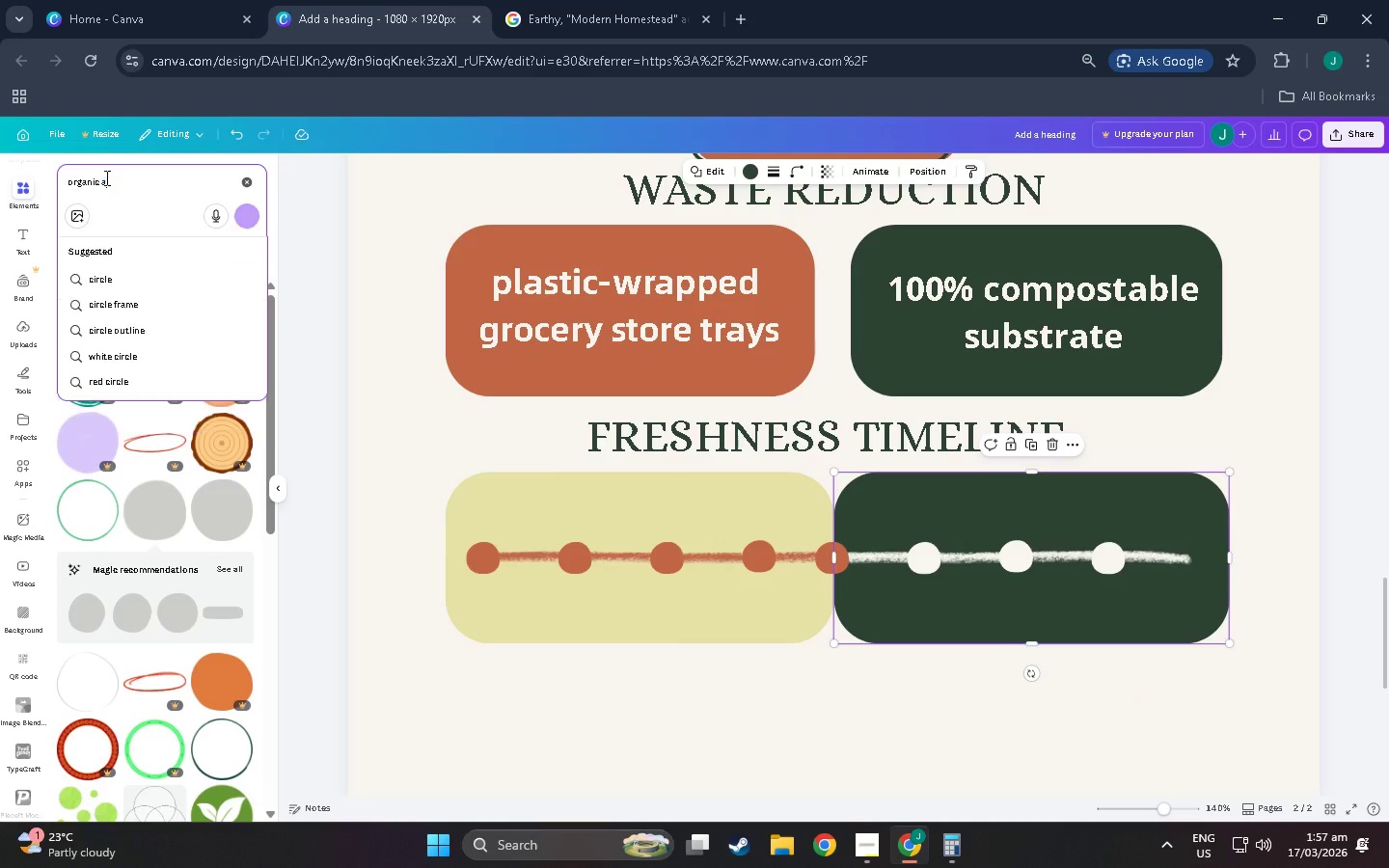 
type(arrow)
 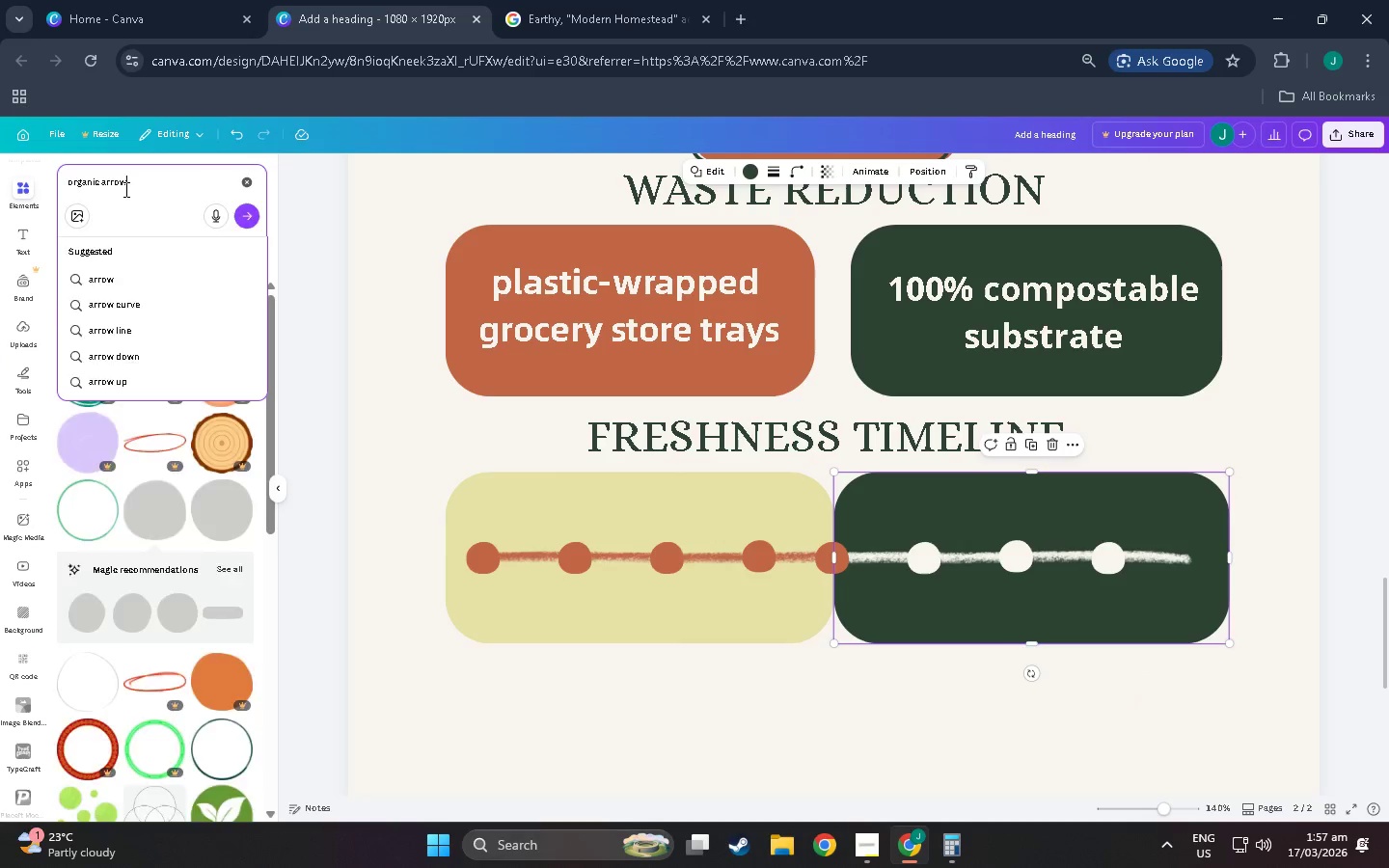 
key(Enter)
 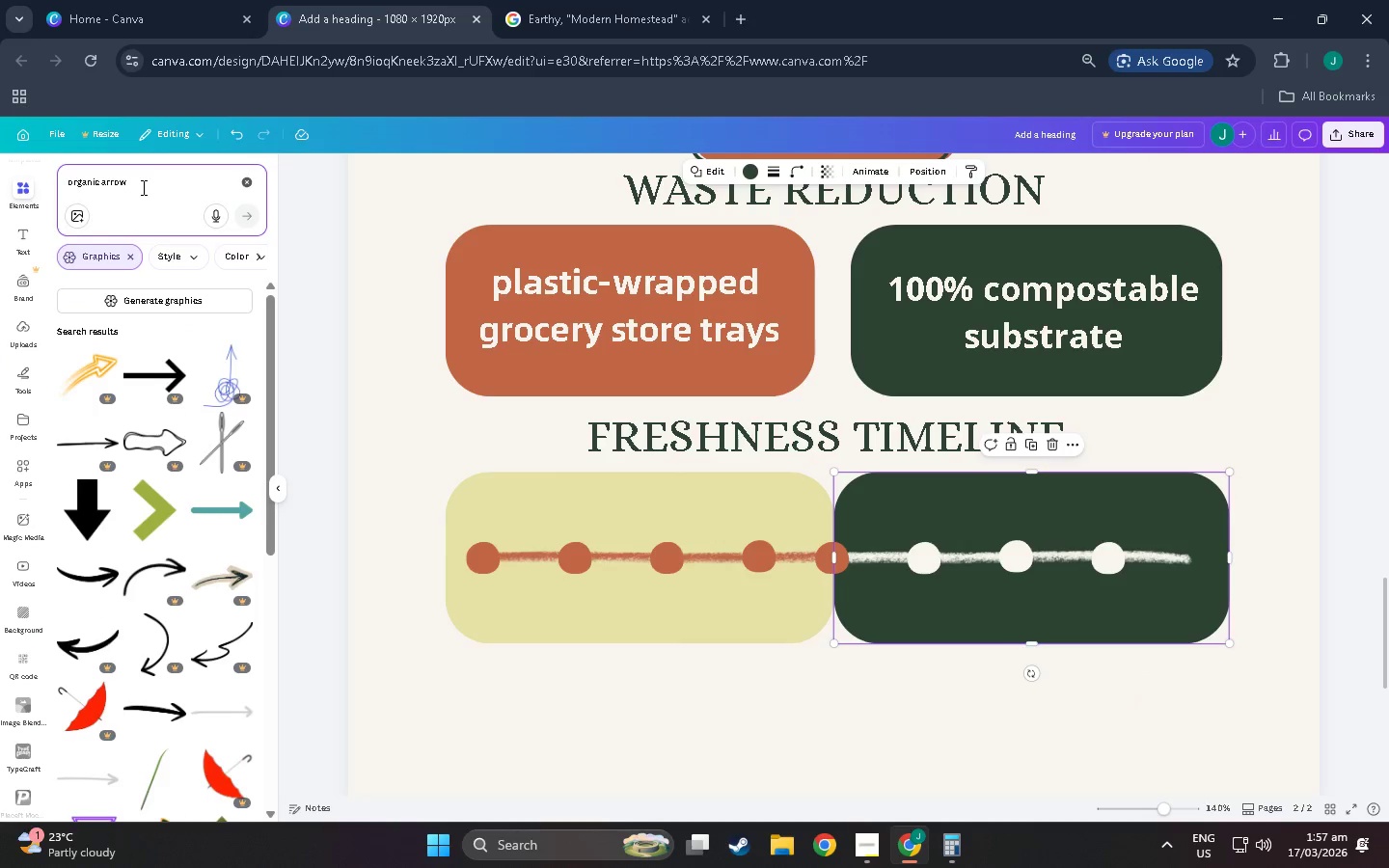 
left_click([142, 187])
 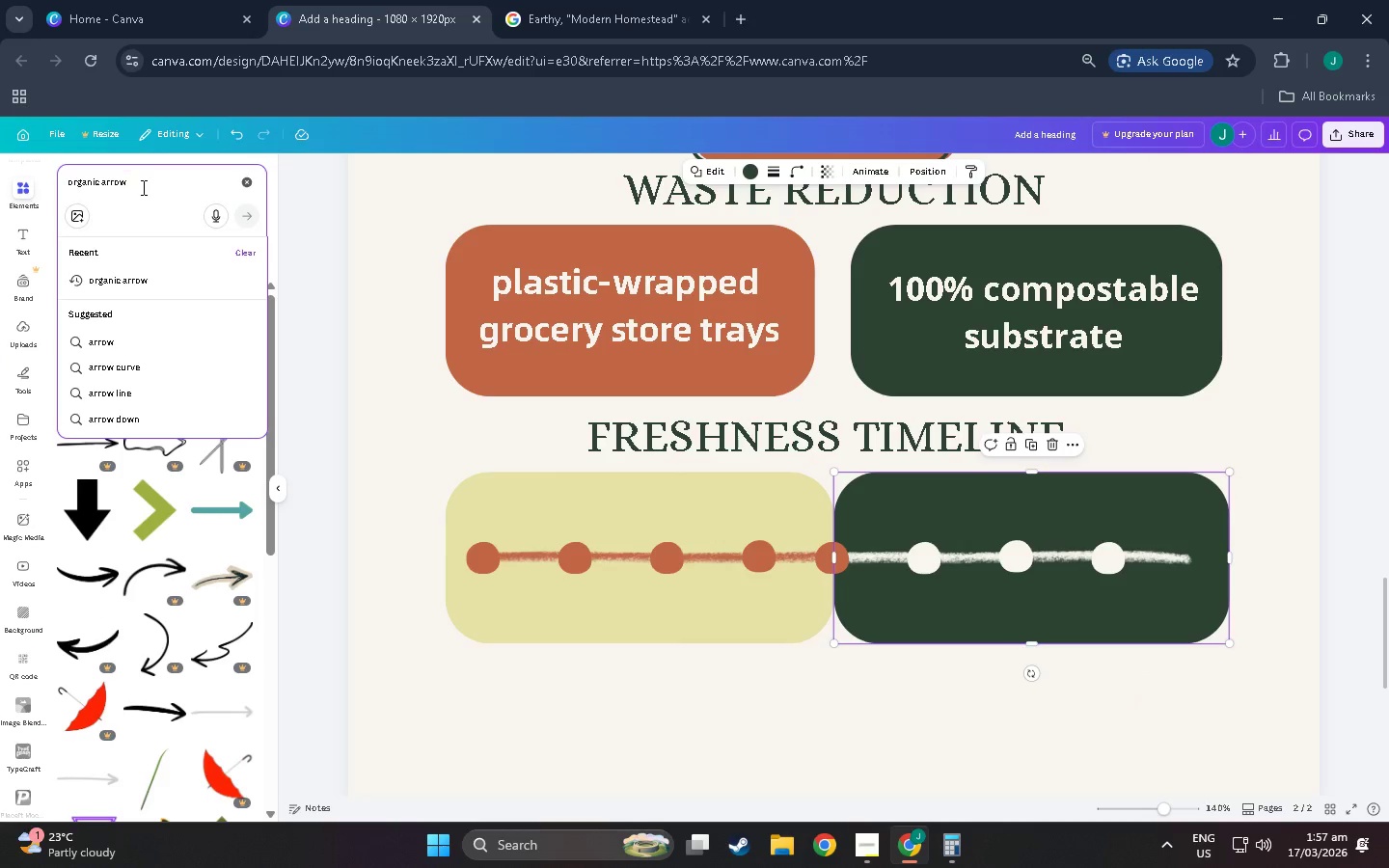 
type( head)
 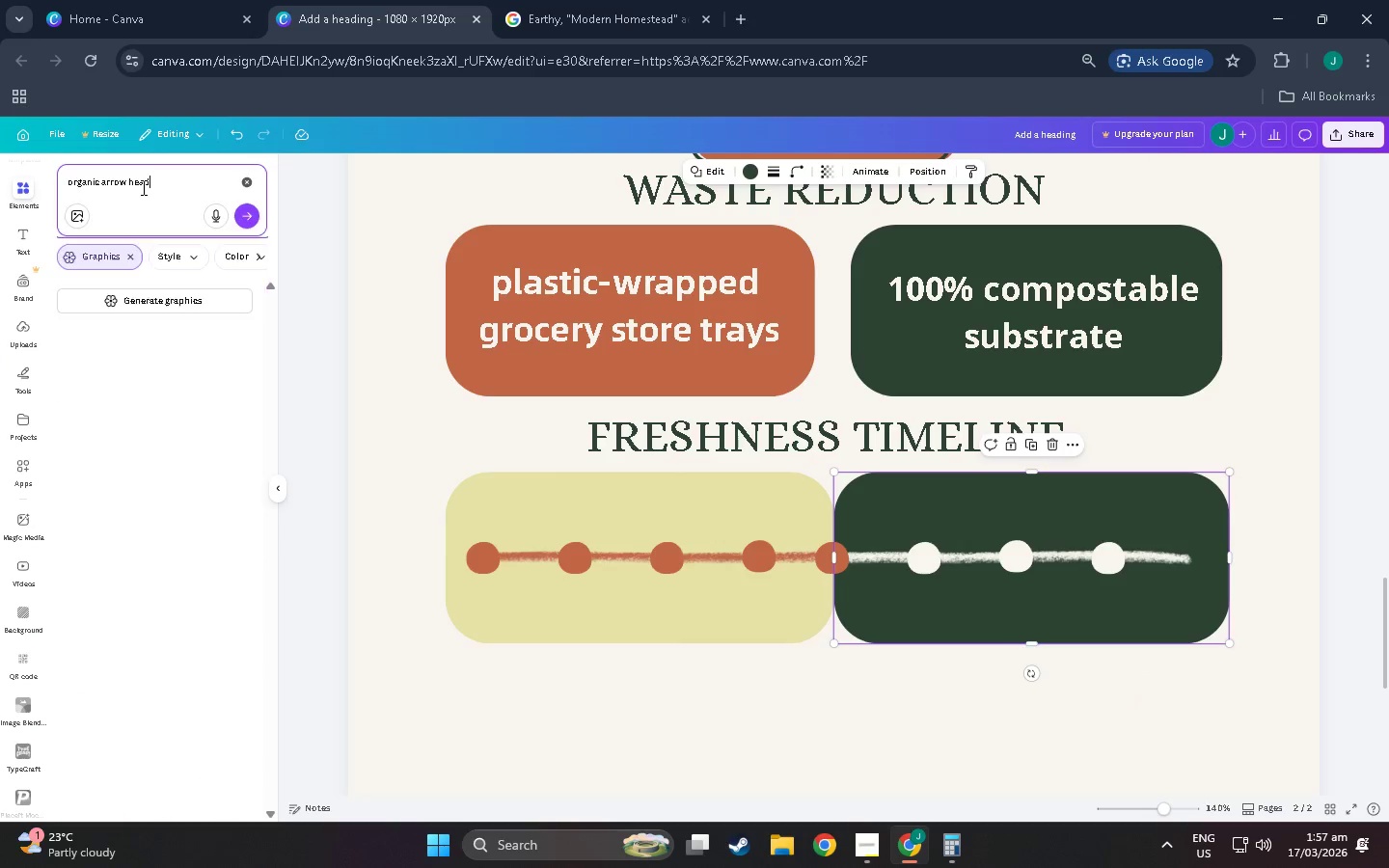 
key(Enter)
 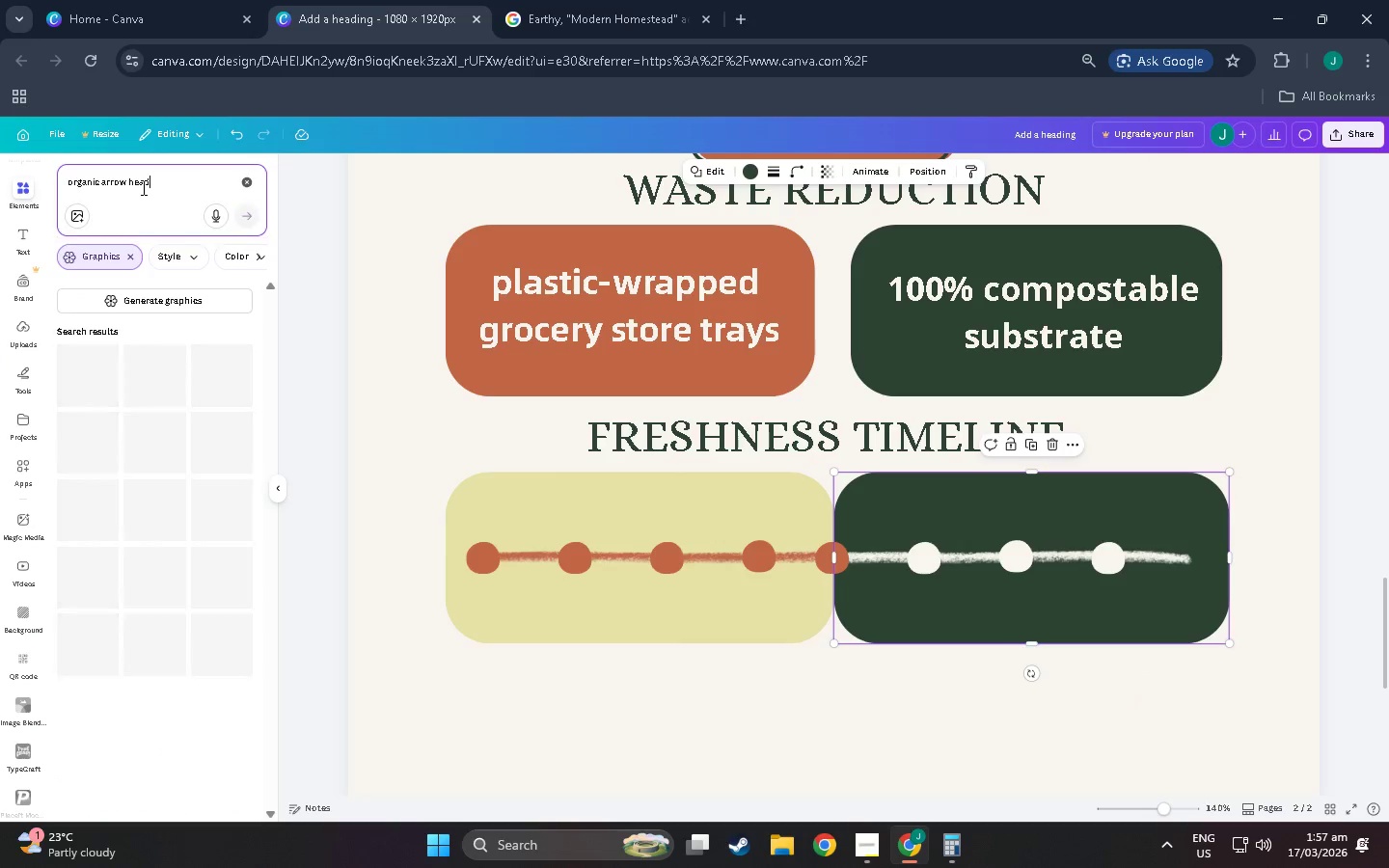 
key(Enter)
 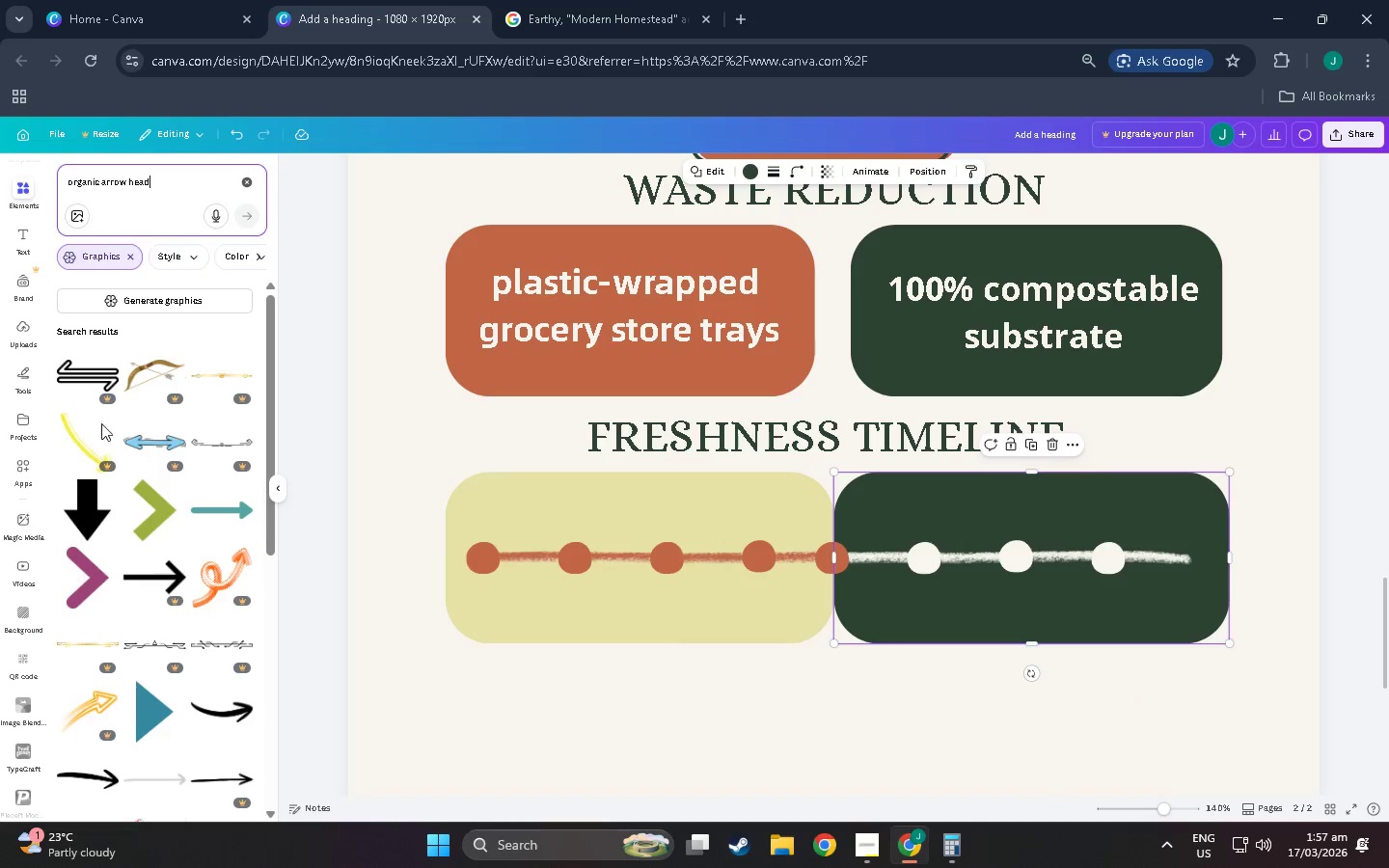 
scroll: coordinate [155, 477], scroll_direction: down, amount: 30.0
 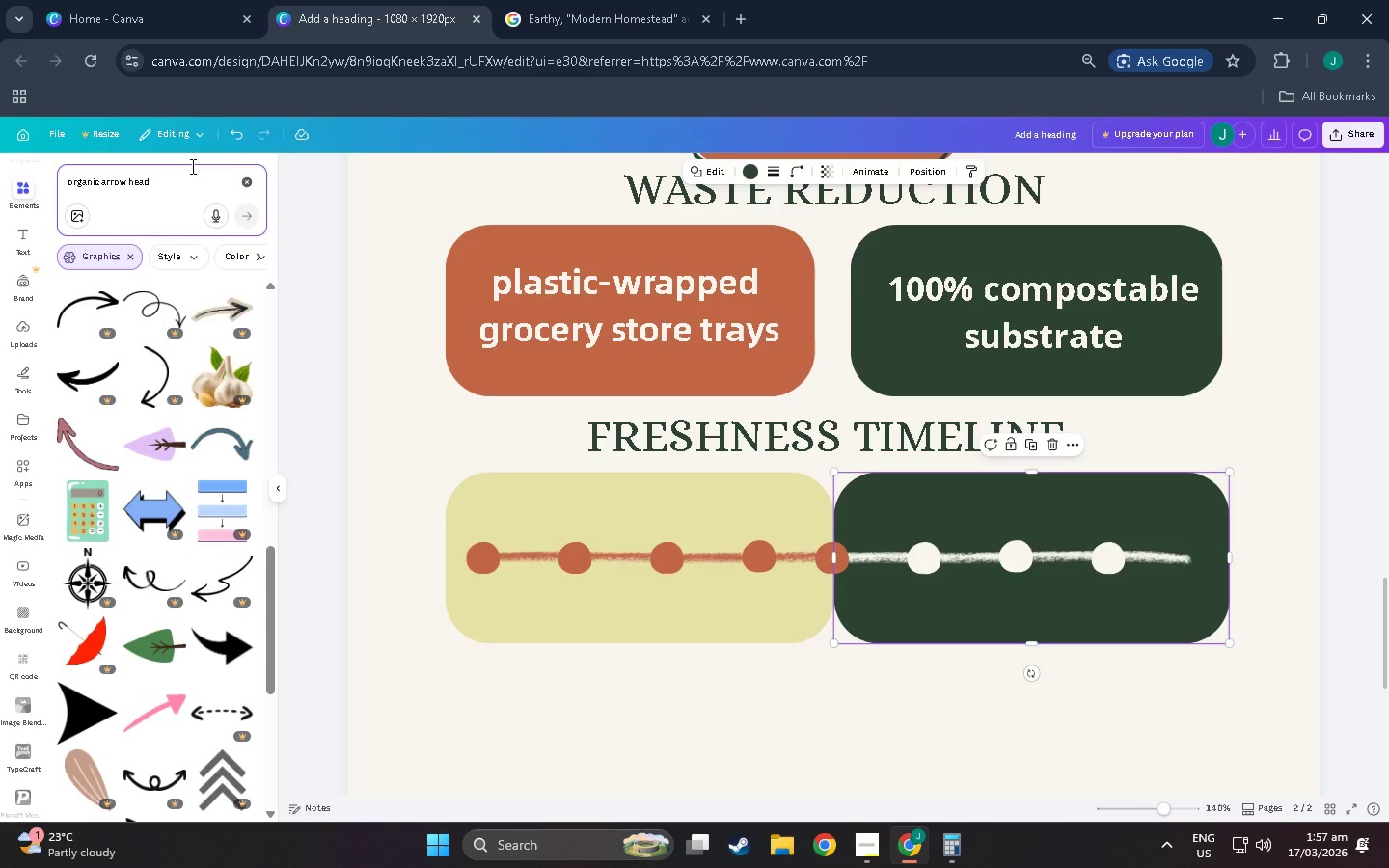 
left_click_drag(start_coordinate=[184, 166], to_coordinate=[0, 180])
 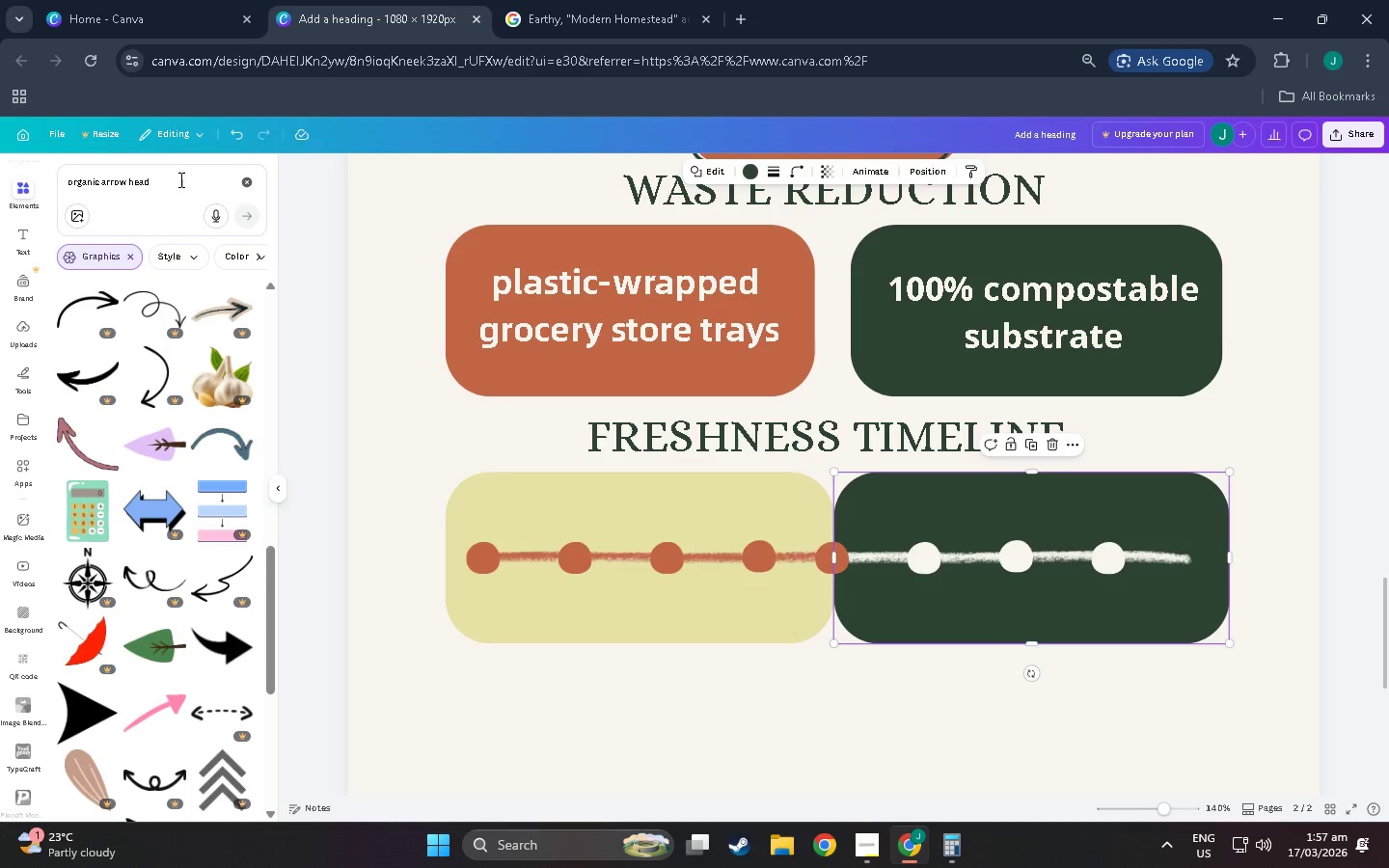 
left_click_drag(start_coordinate=[183, 179], to_coordinate=[5, 152])
 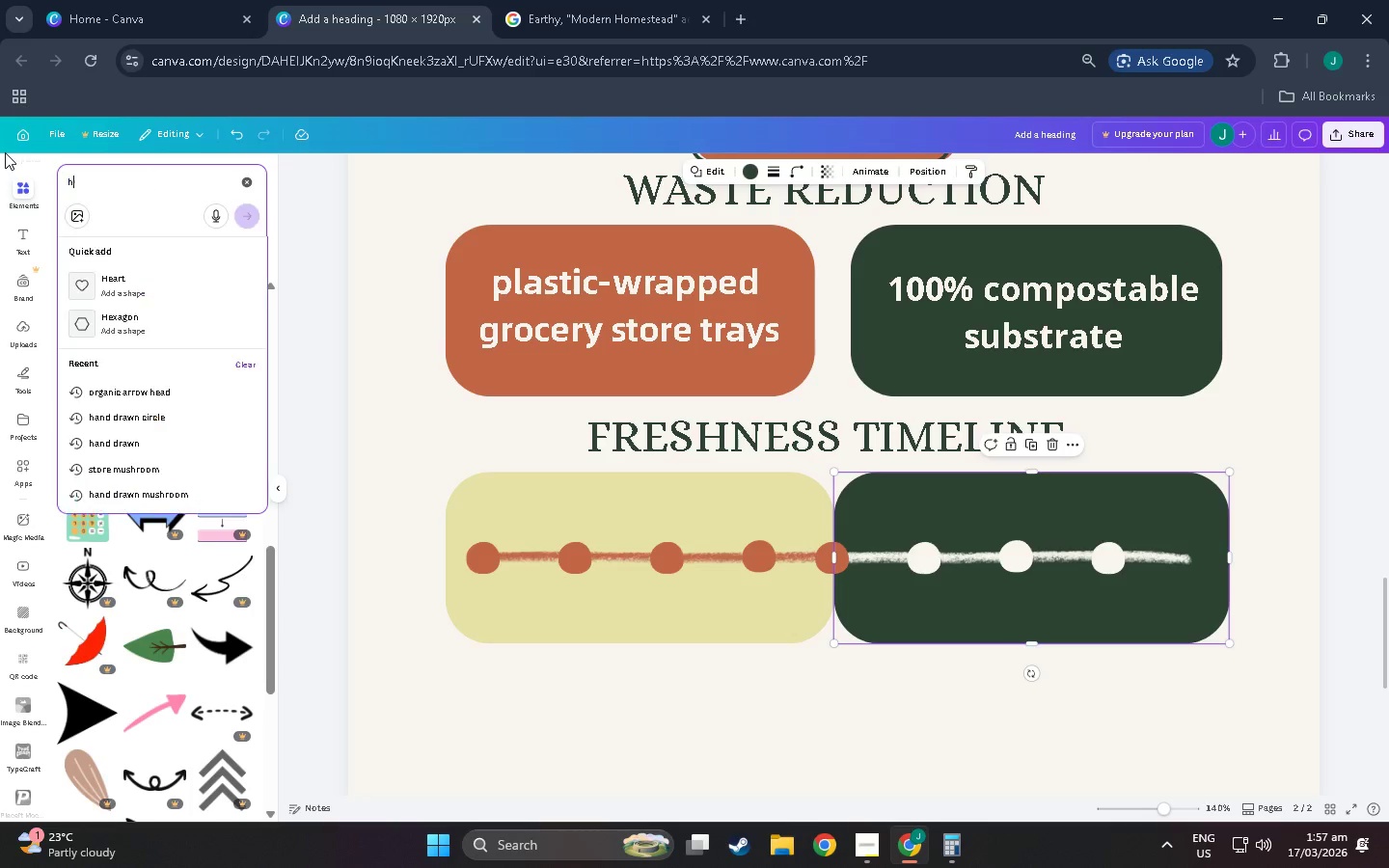 
type(hand da)
key(Backspace)
type(rraw)
key(Backspace)
key(Backspace)
key(Backspace)
type(awn arrow)
 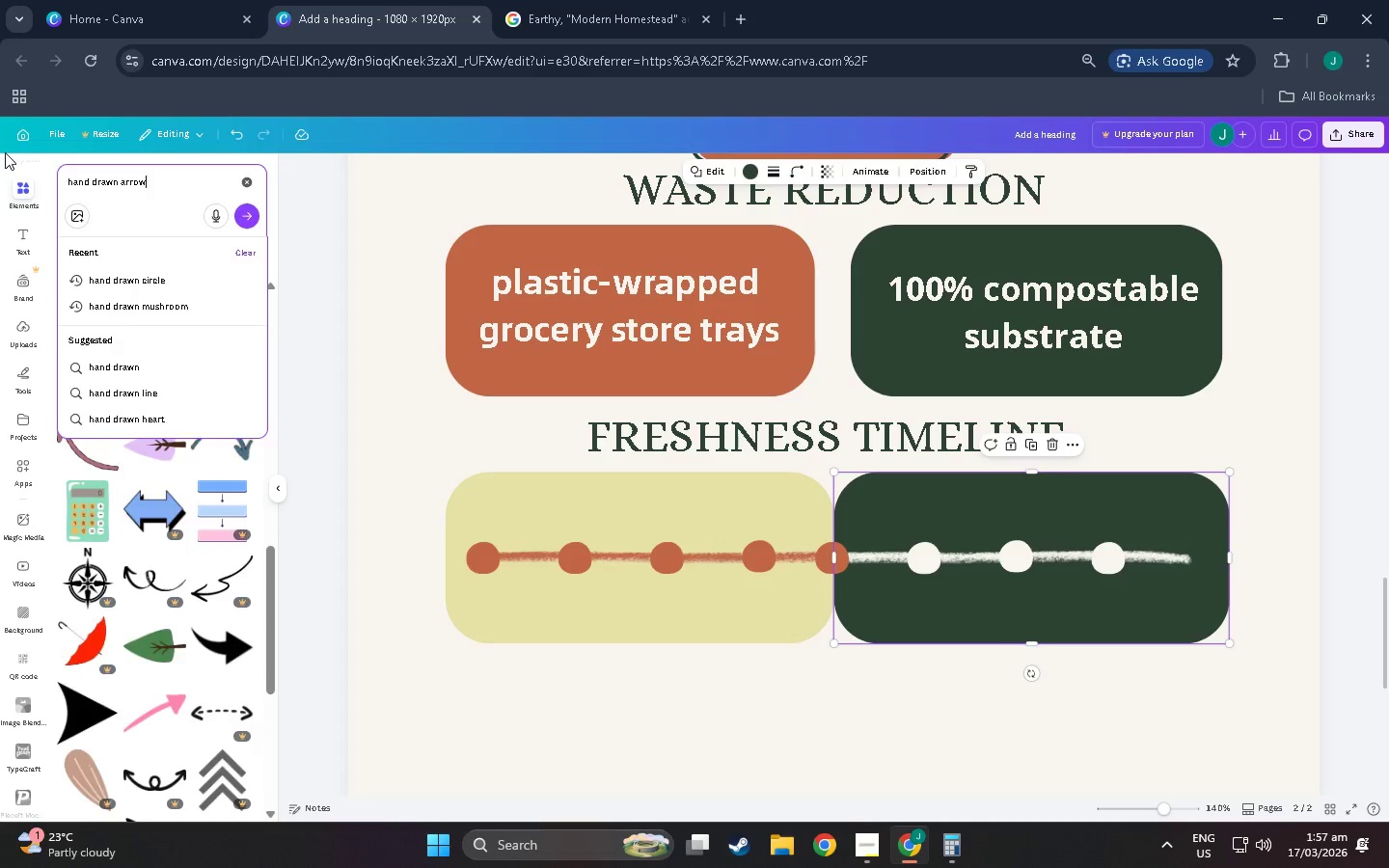 
key(Enter)
 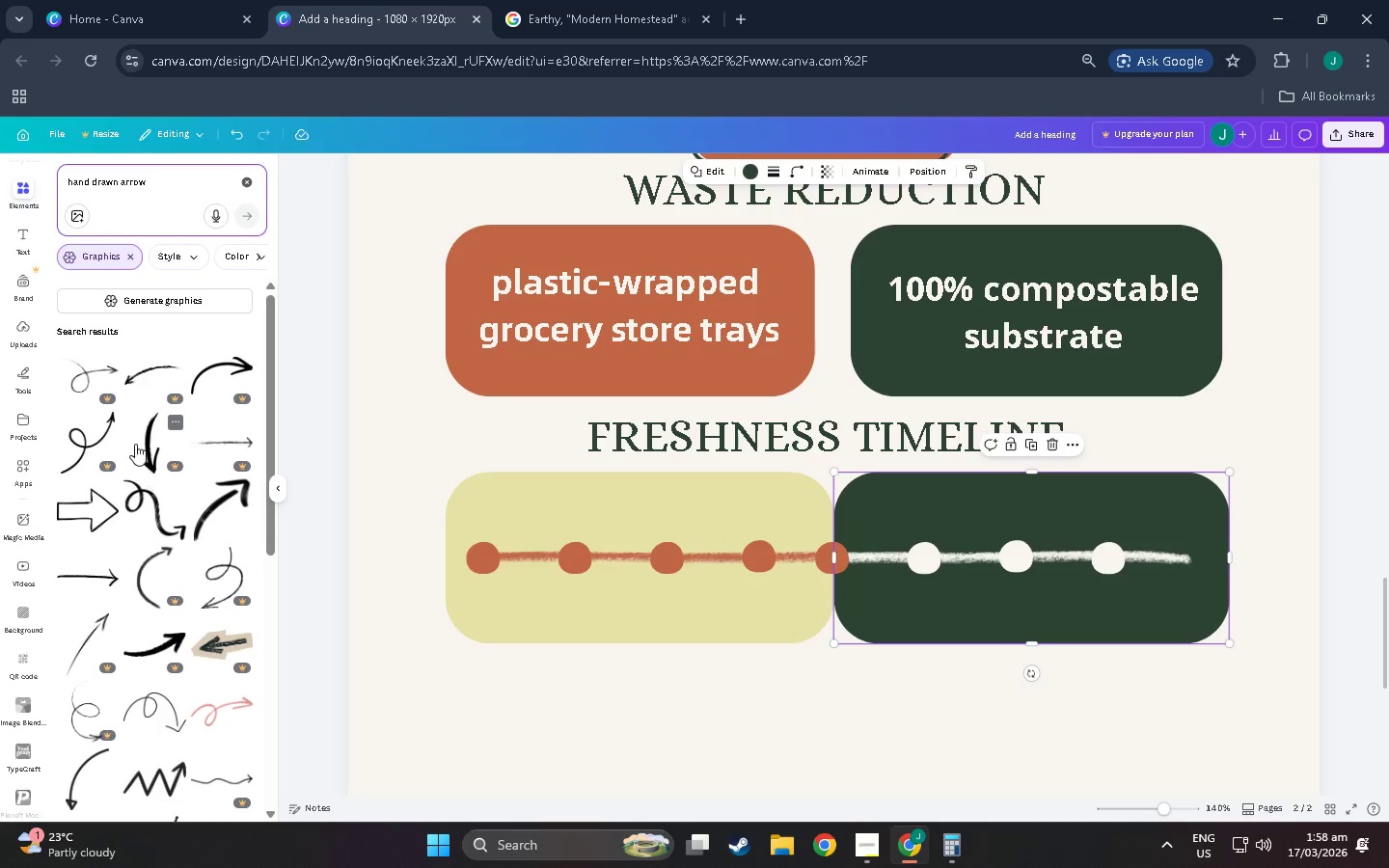 
hold_key(key=ControlLeft, duration=0.91)
scroll: coordinate [203, 424], scroll_direction: up, amount: 3.0
 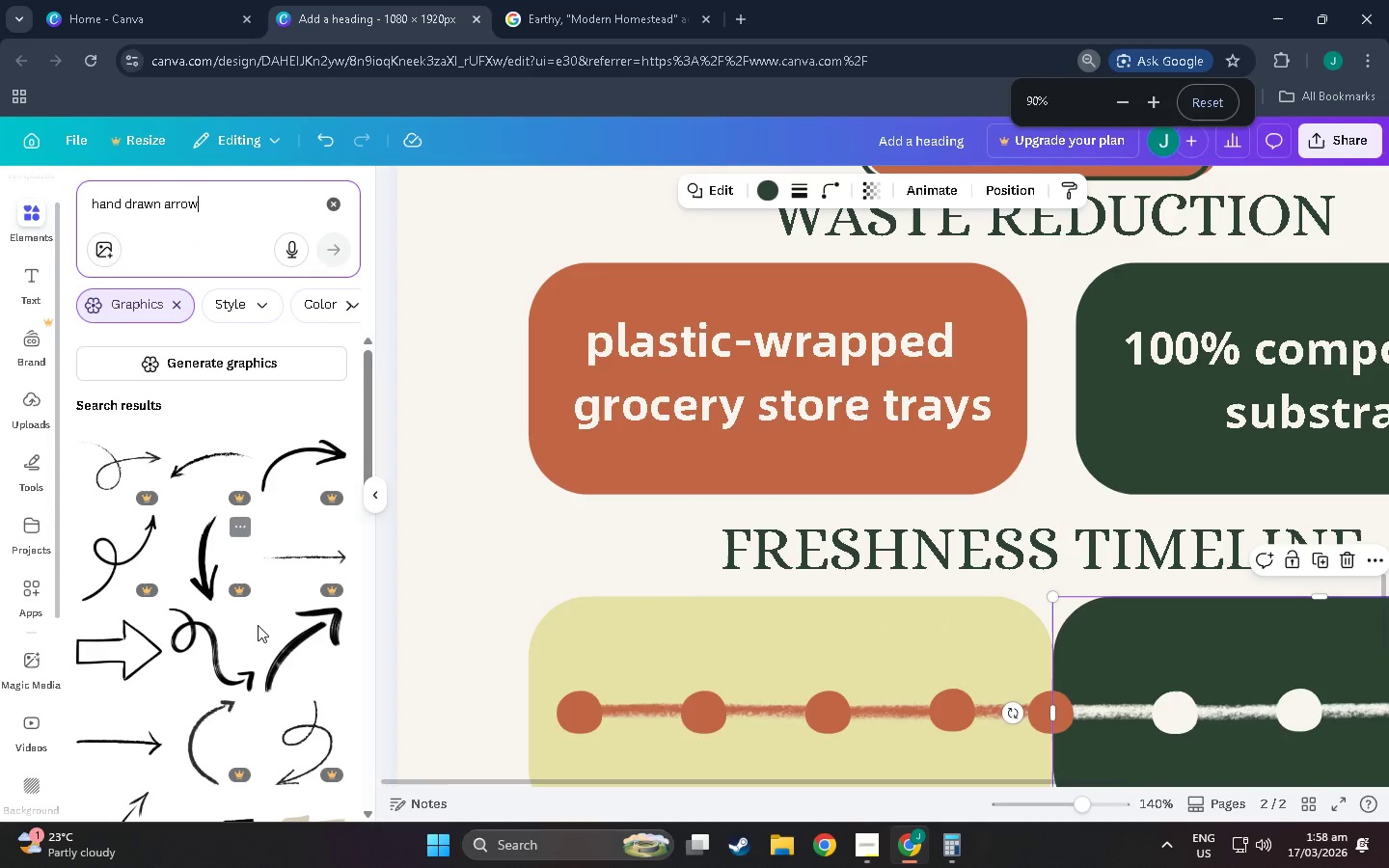 
scroll: coordinate [145, 589], scroll_direction: down, amount: 39.0
 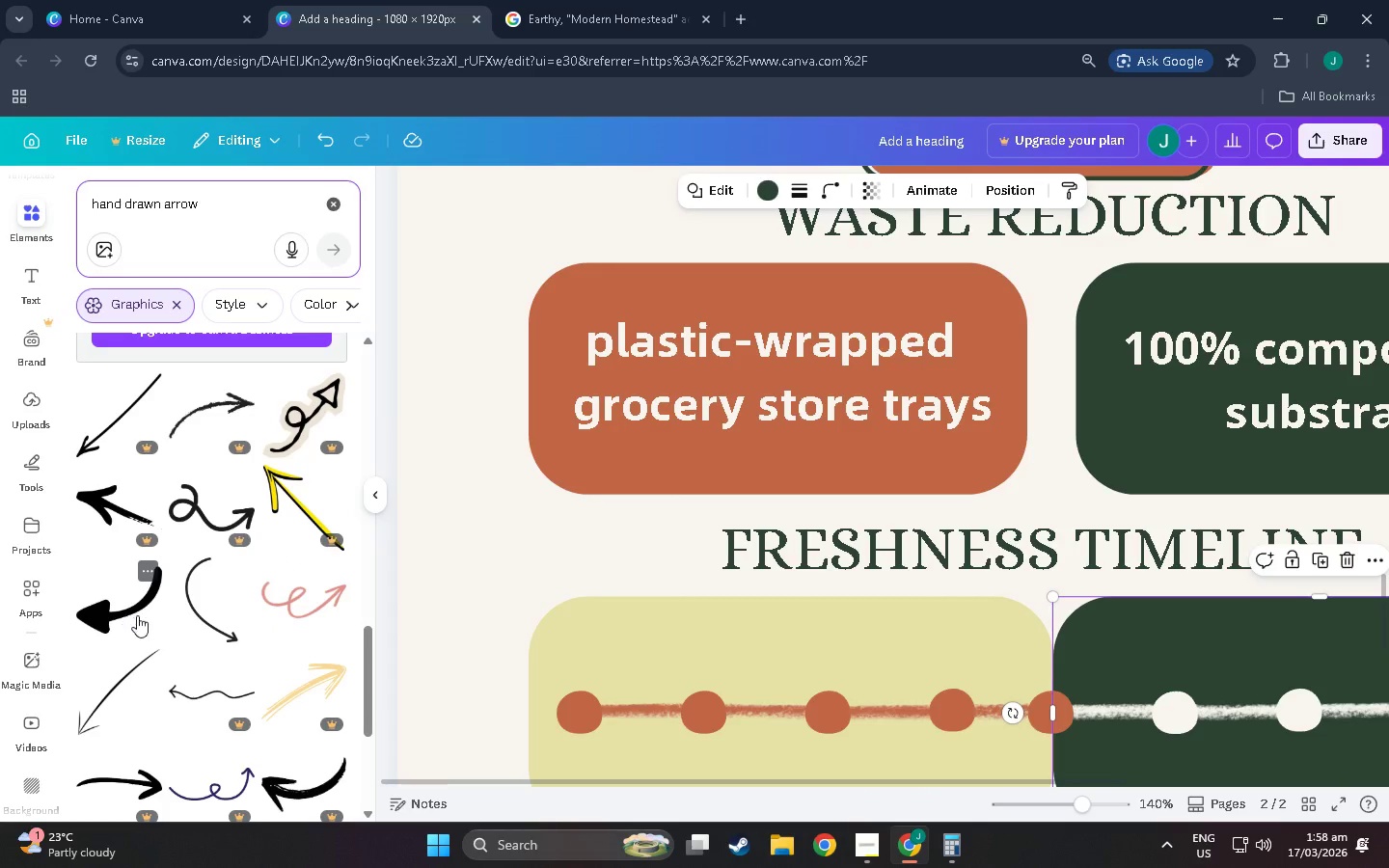 
hold_key(key=ControlLeft, duration=0.75)
scroll: coordinate [156, 550], scroll_direction: down, amount: 45.0
 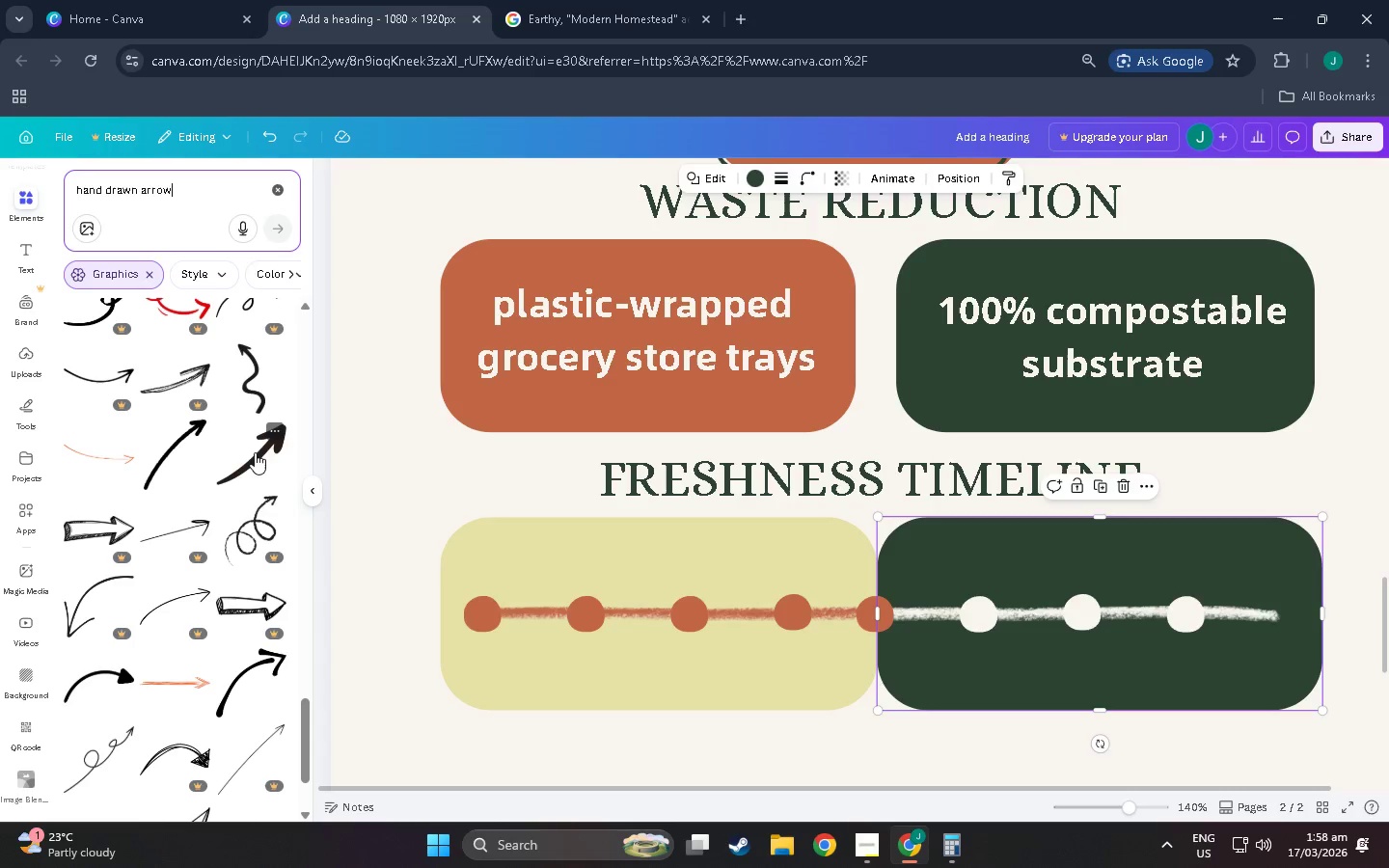 
left_click([255, 452])
 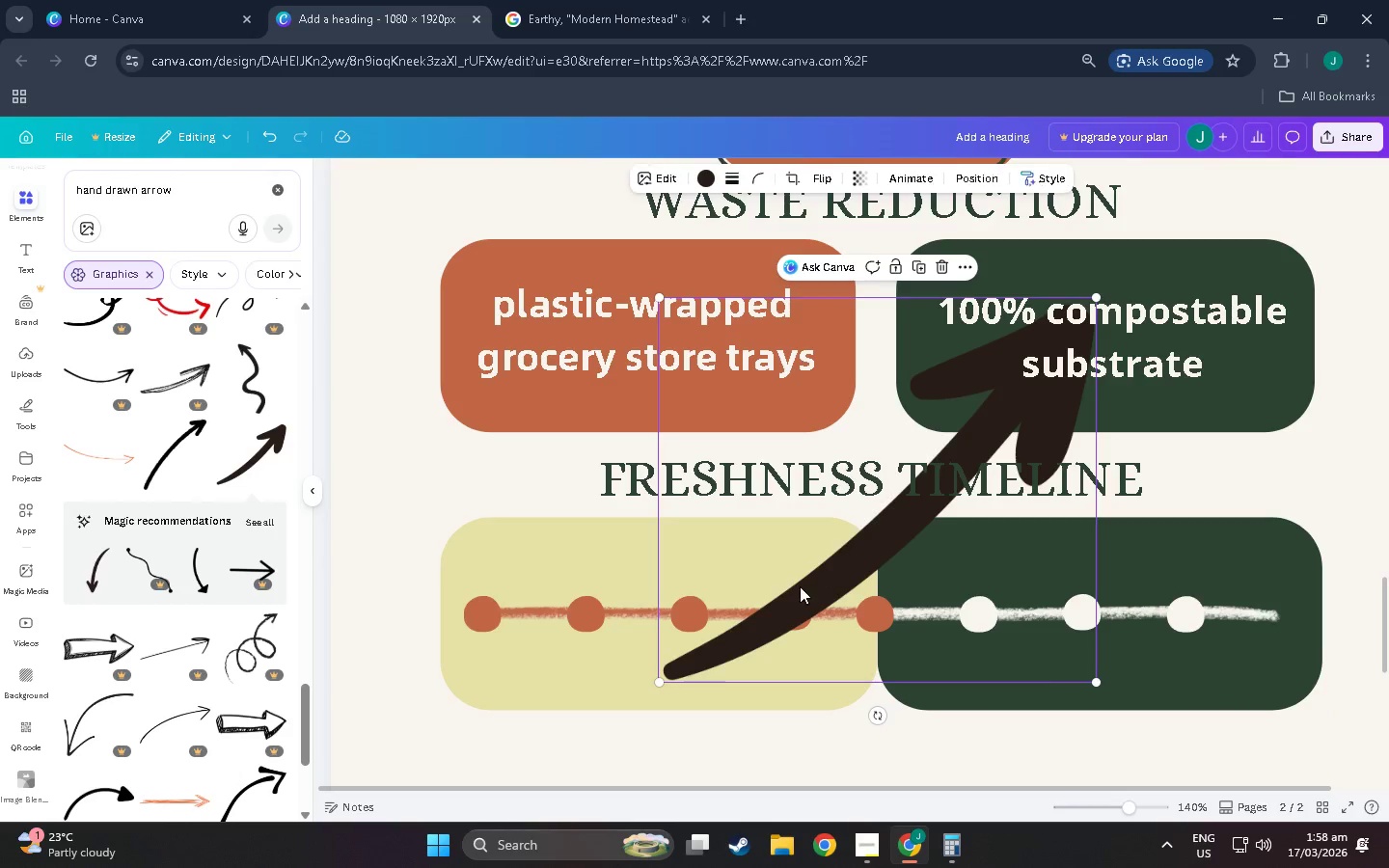 
left_click_drag(start_coordinate=[755, 631], to_coordinate=[633, 614])
 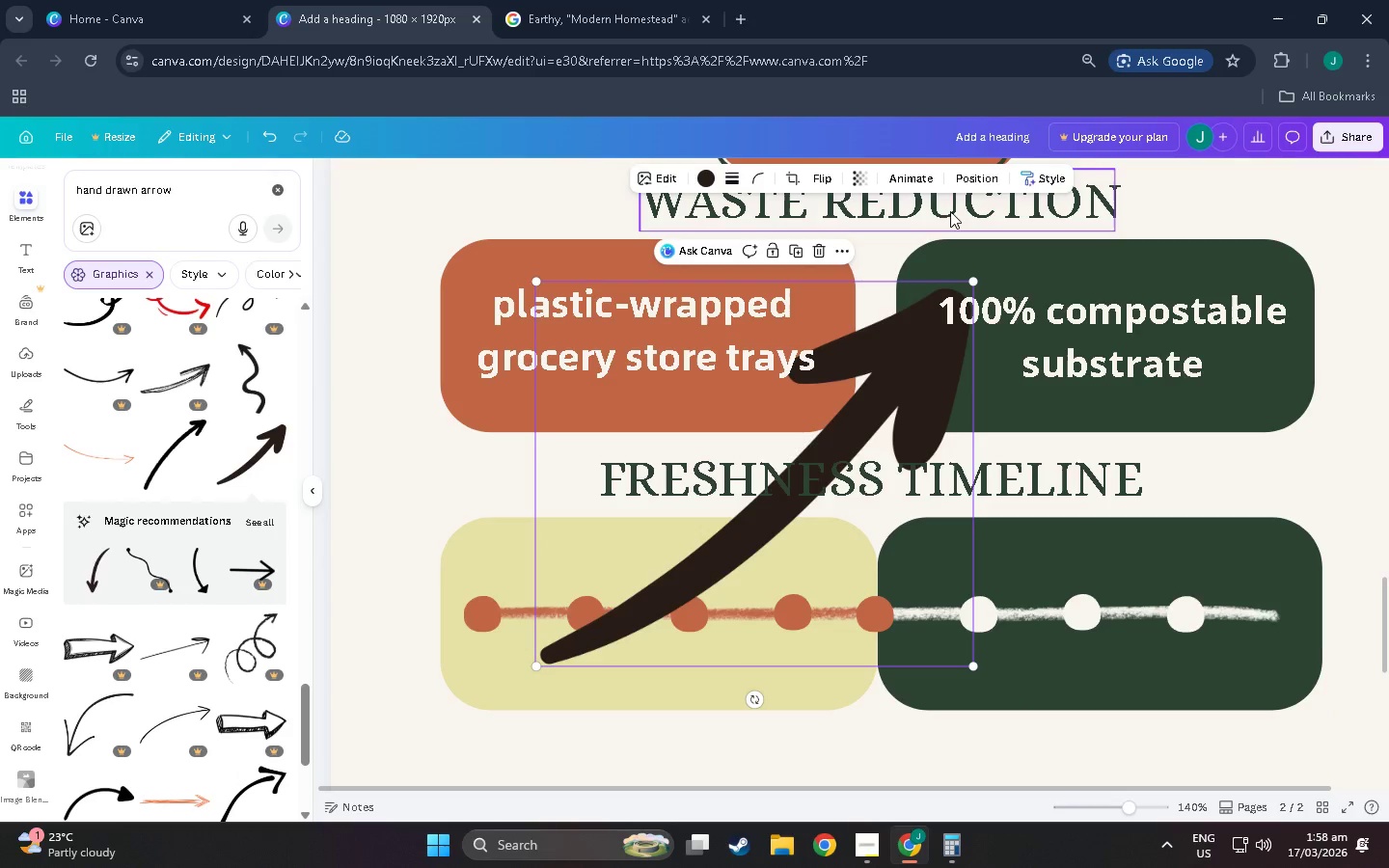 
left_click([817, 247])
 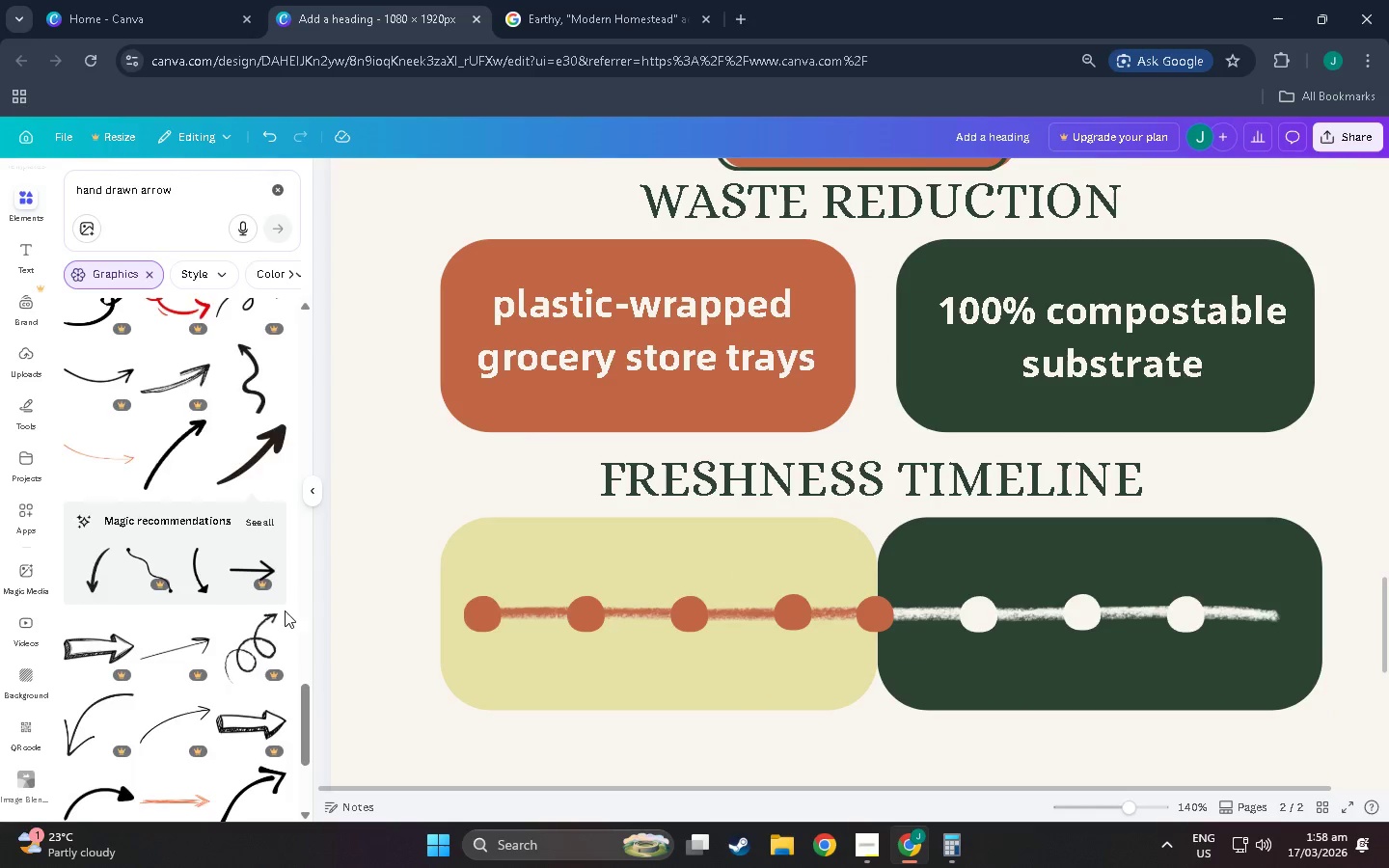 
scroll: coordinate [247, 416], scroll_direction: down, amount: 25.0
 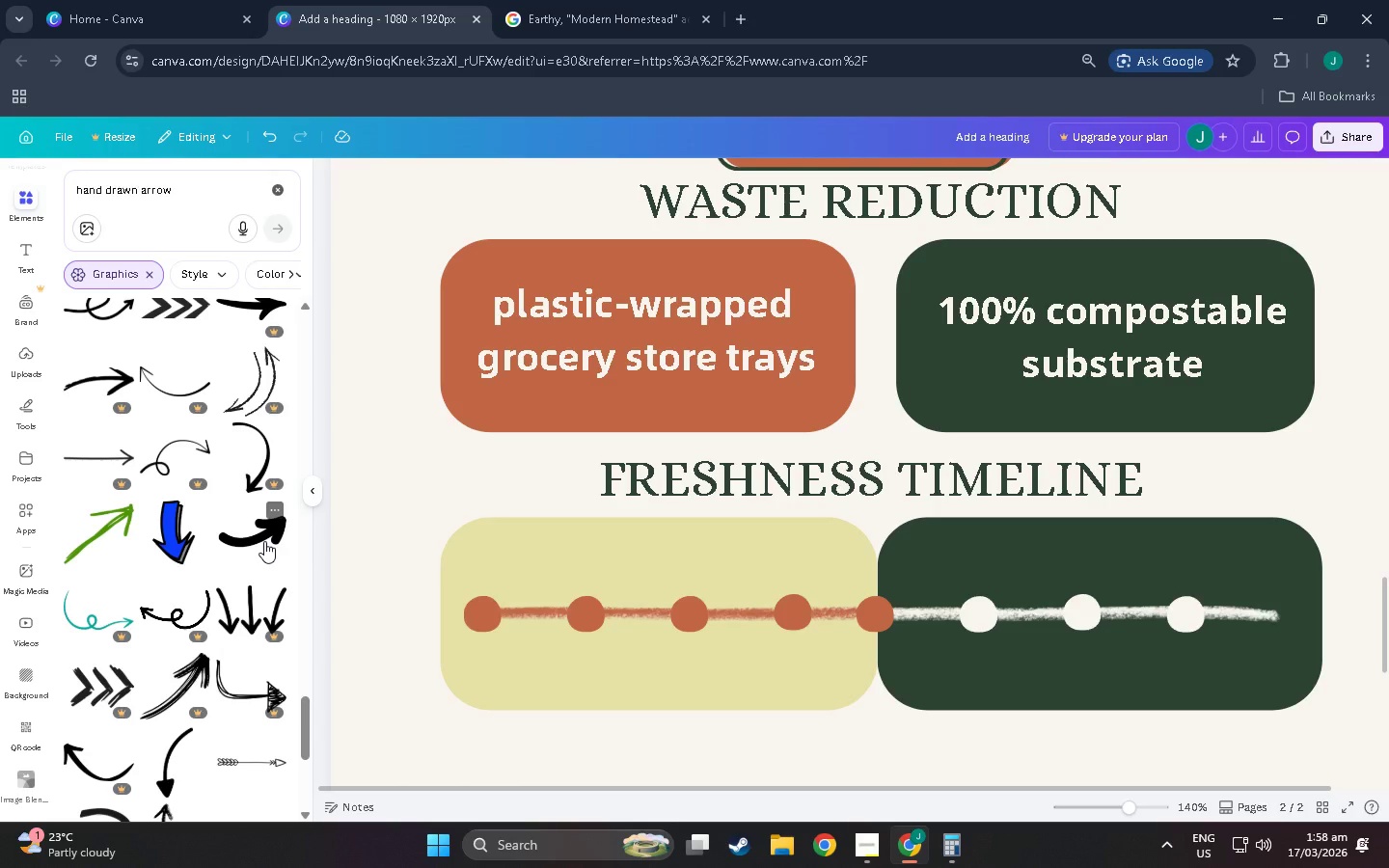 
left_click([264, 541])
 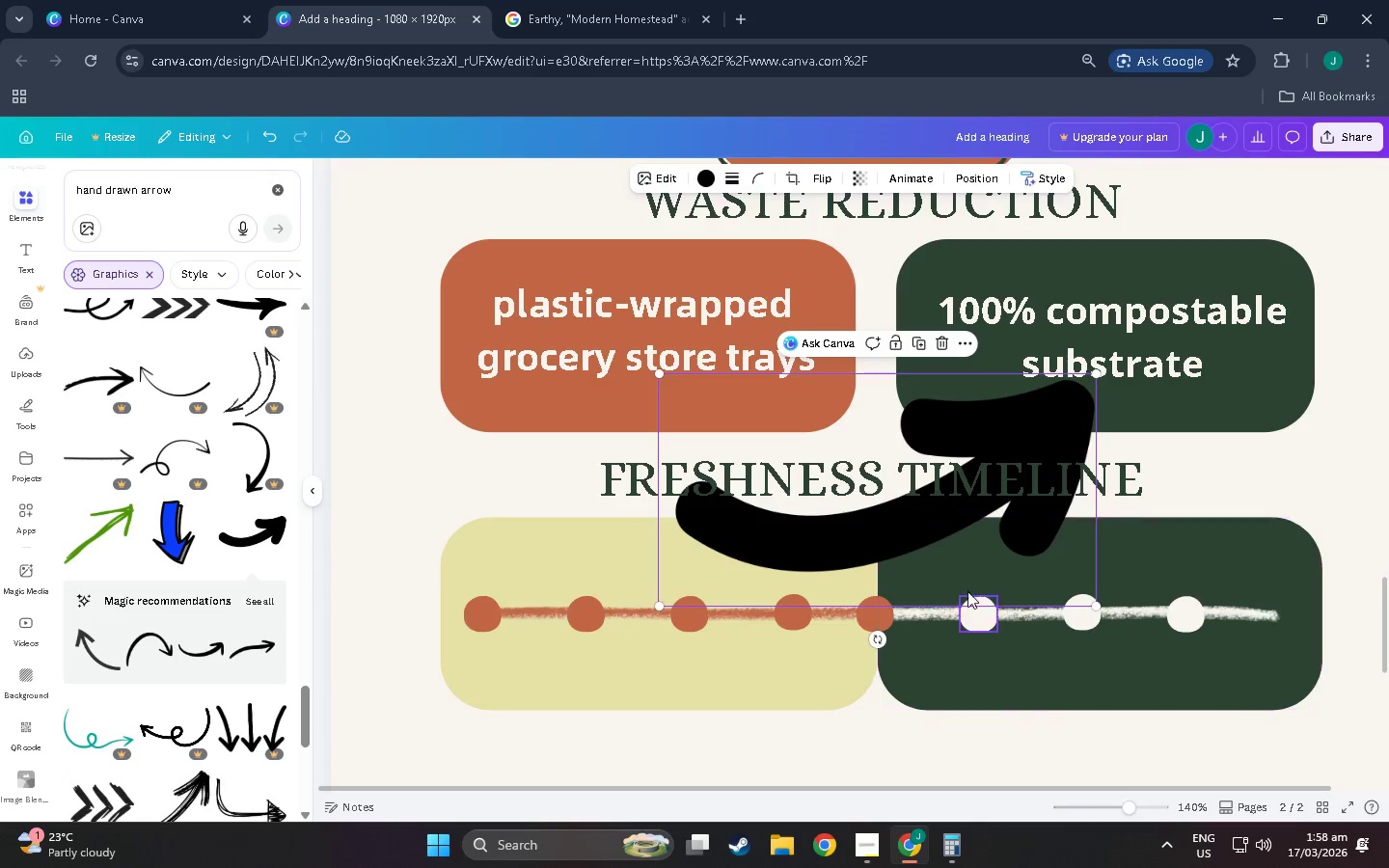 
left_click([943, 344])
 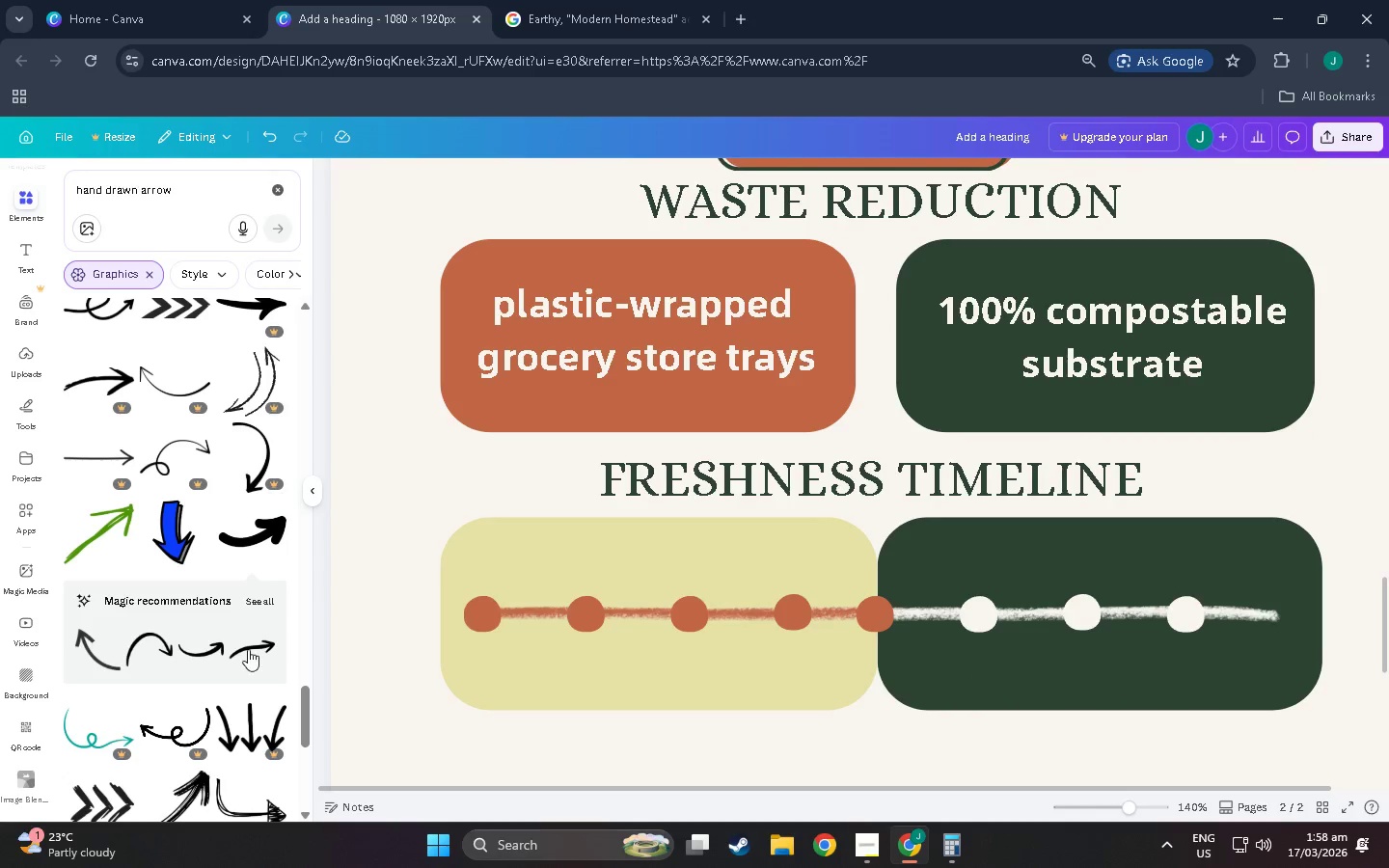 
scroll: coordinate [158, 595], scroll_direction: down, amount: 52.0
 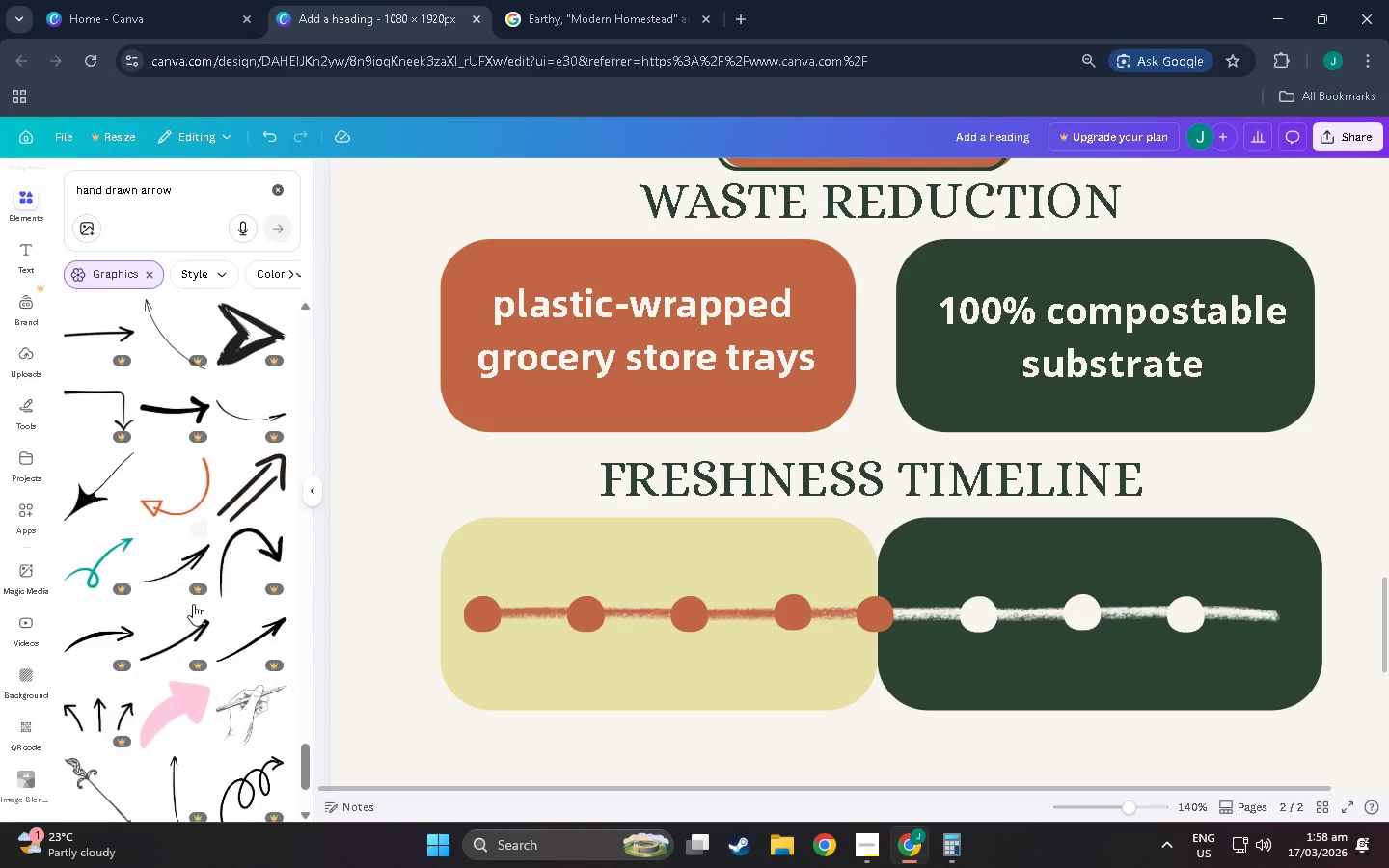 
scroll: coordinate [148, 502], scroll_direction: down, amount: 80.0
 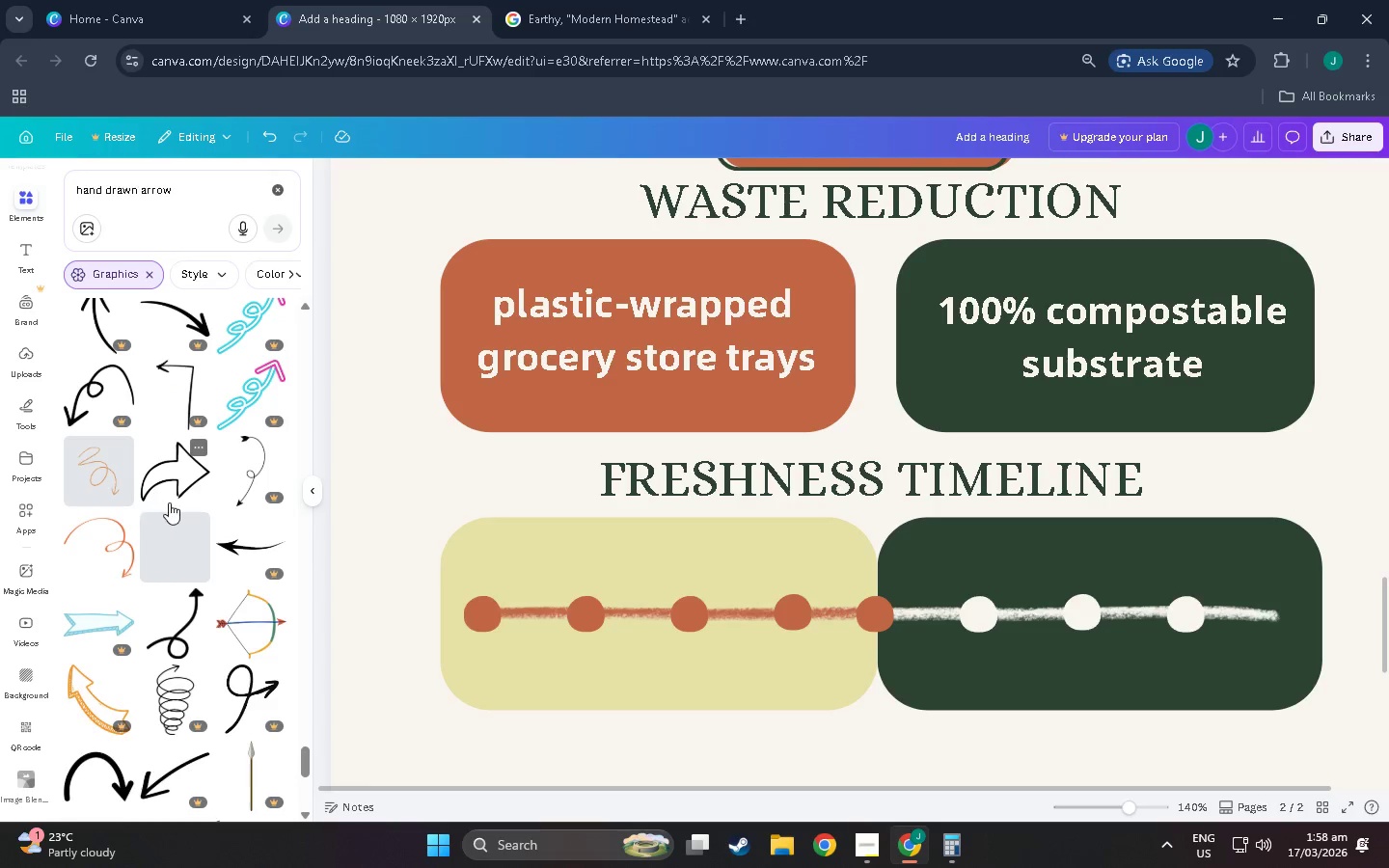 
scroll: coordinate [167, 520], scroll_direction: down, amount: 44.0
 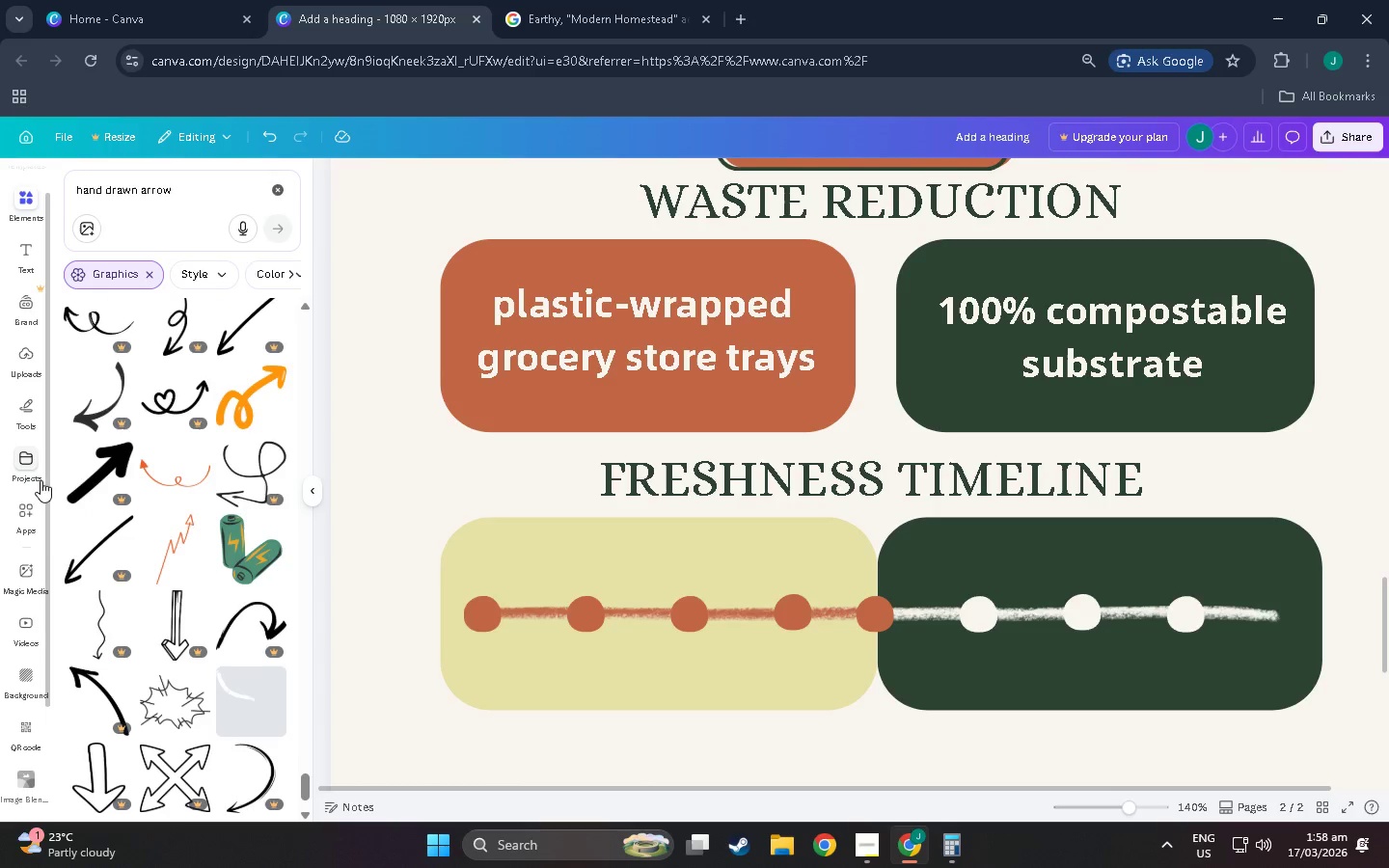 
scroll: coordinate [133, 529], scroll_direction: down, amount: 49.0
 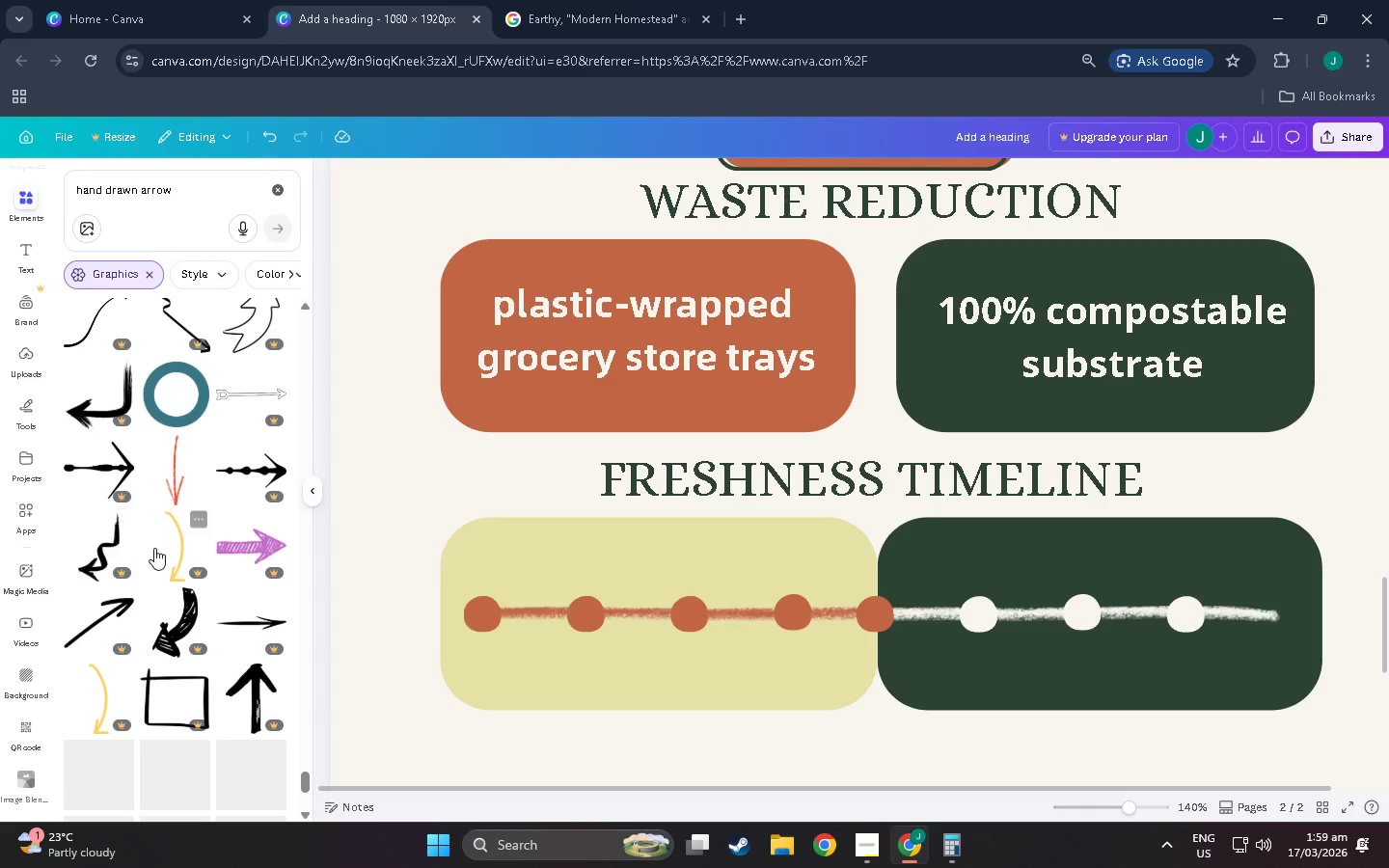 
scroll: coordinate [200, 406], scroll_direction: down, amount: 33.0
 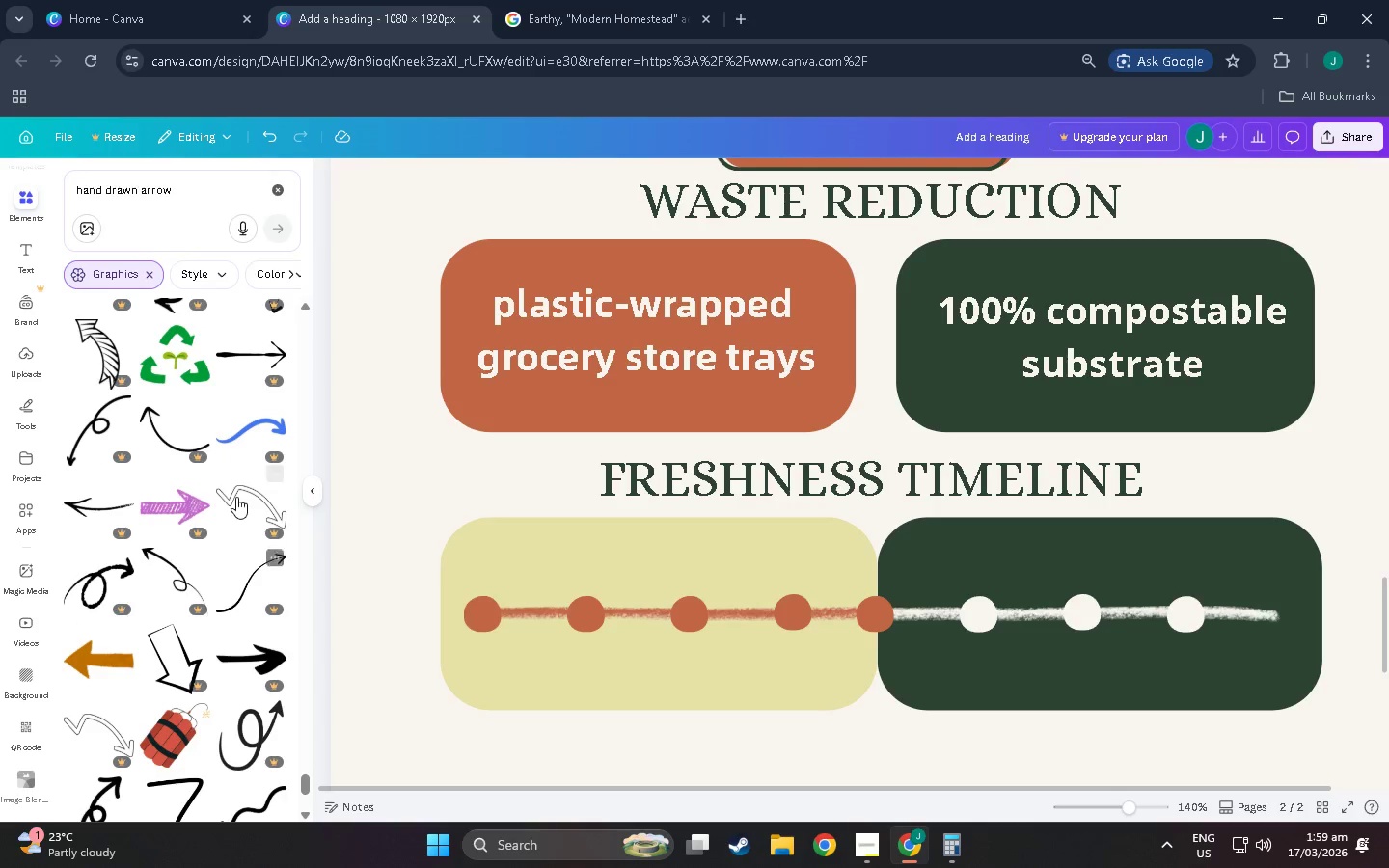 
scroll: coordinate [147, 434], scroll_direction: down, amount: 41.0
 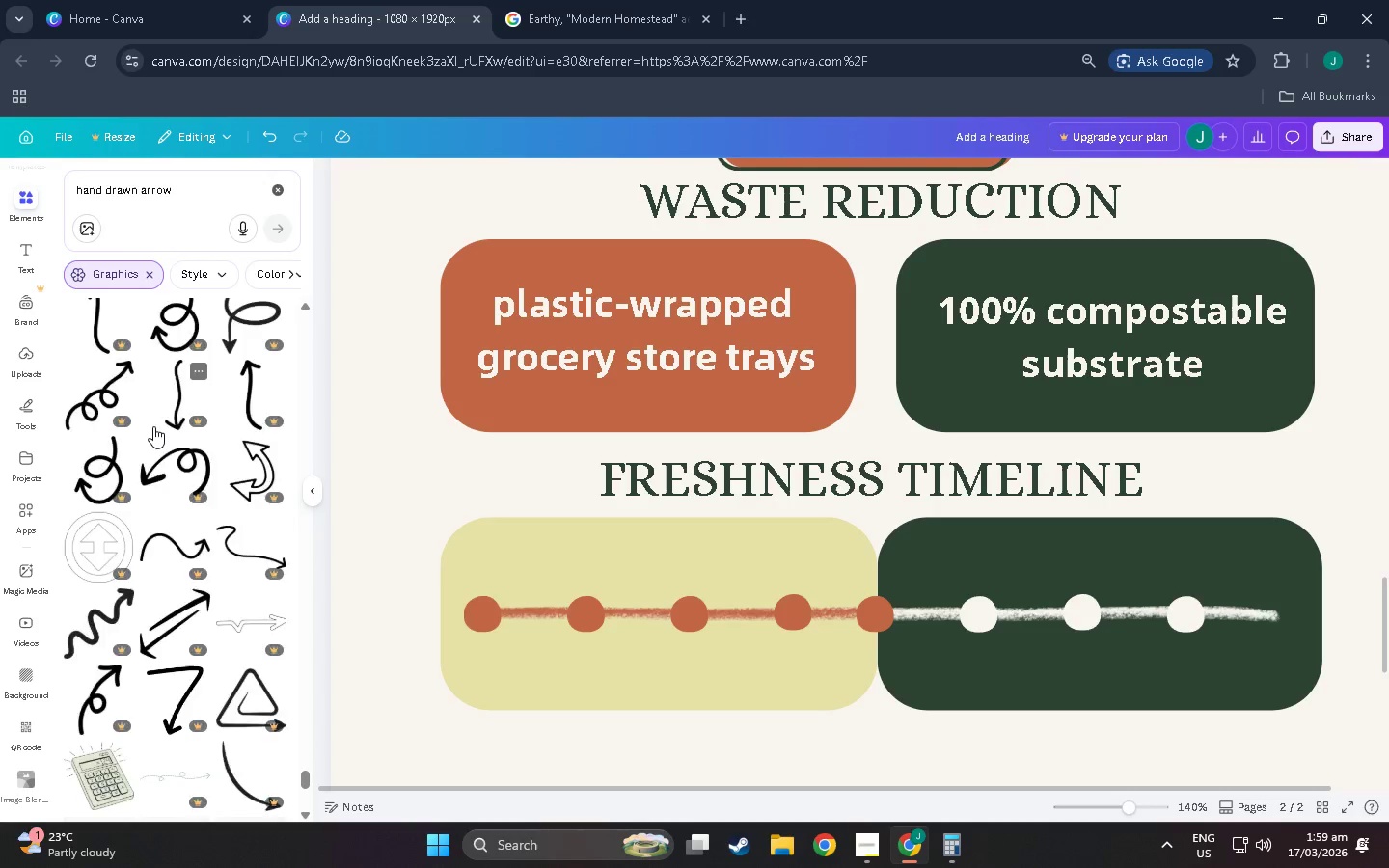 
scroll: coordinate [238, 568], scroll_direction: down, amount: 65.0
 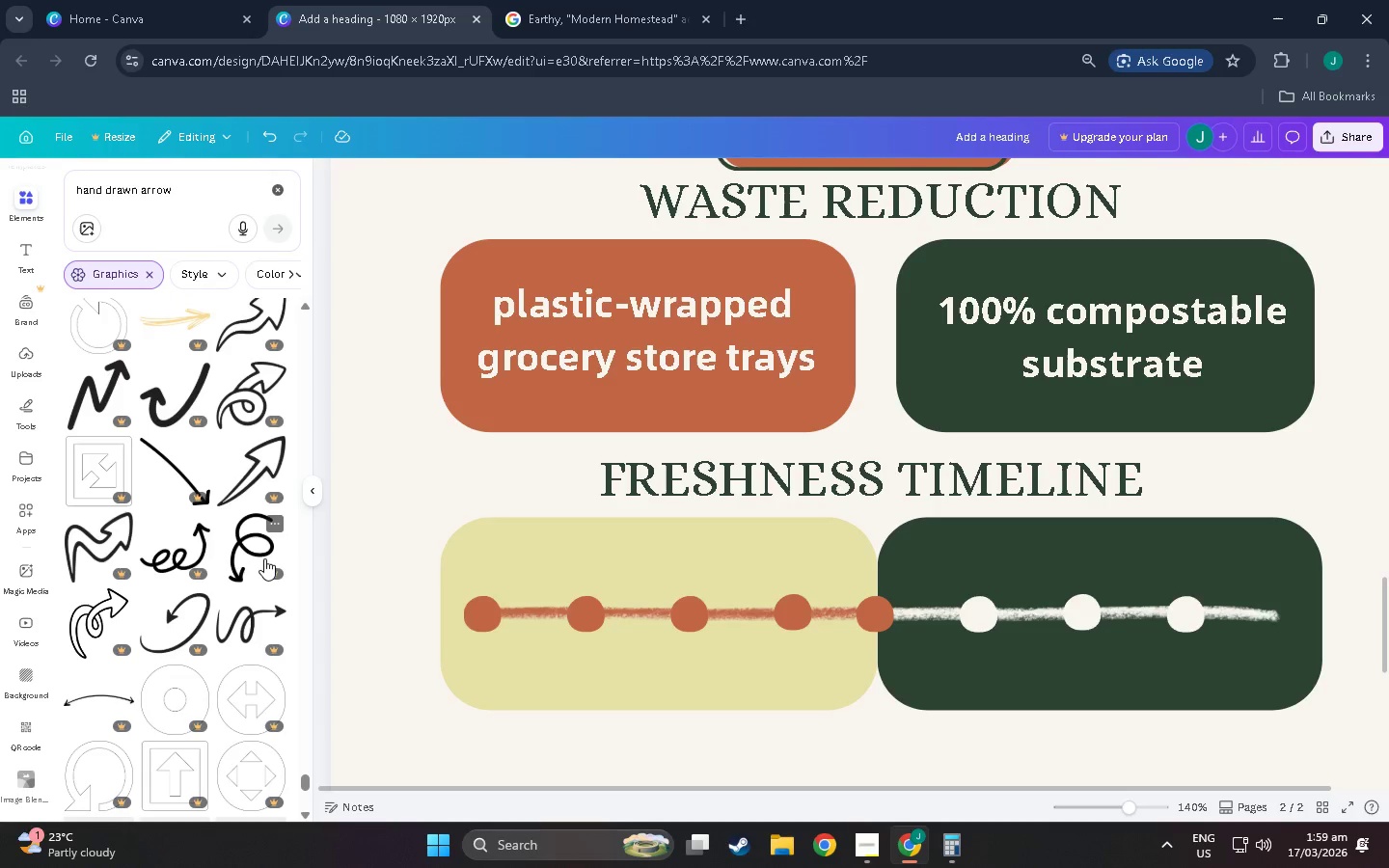 
scroll: coordinate [204, 637], scroll_direction: down, amount: 57.0
 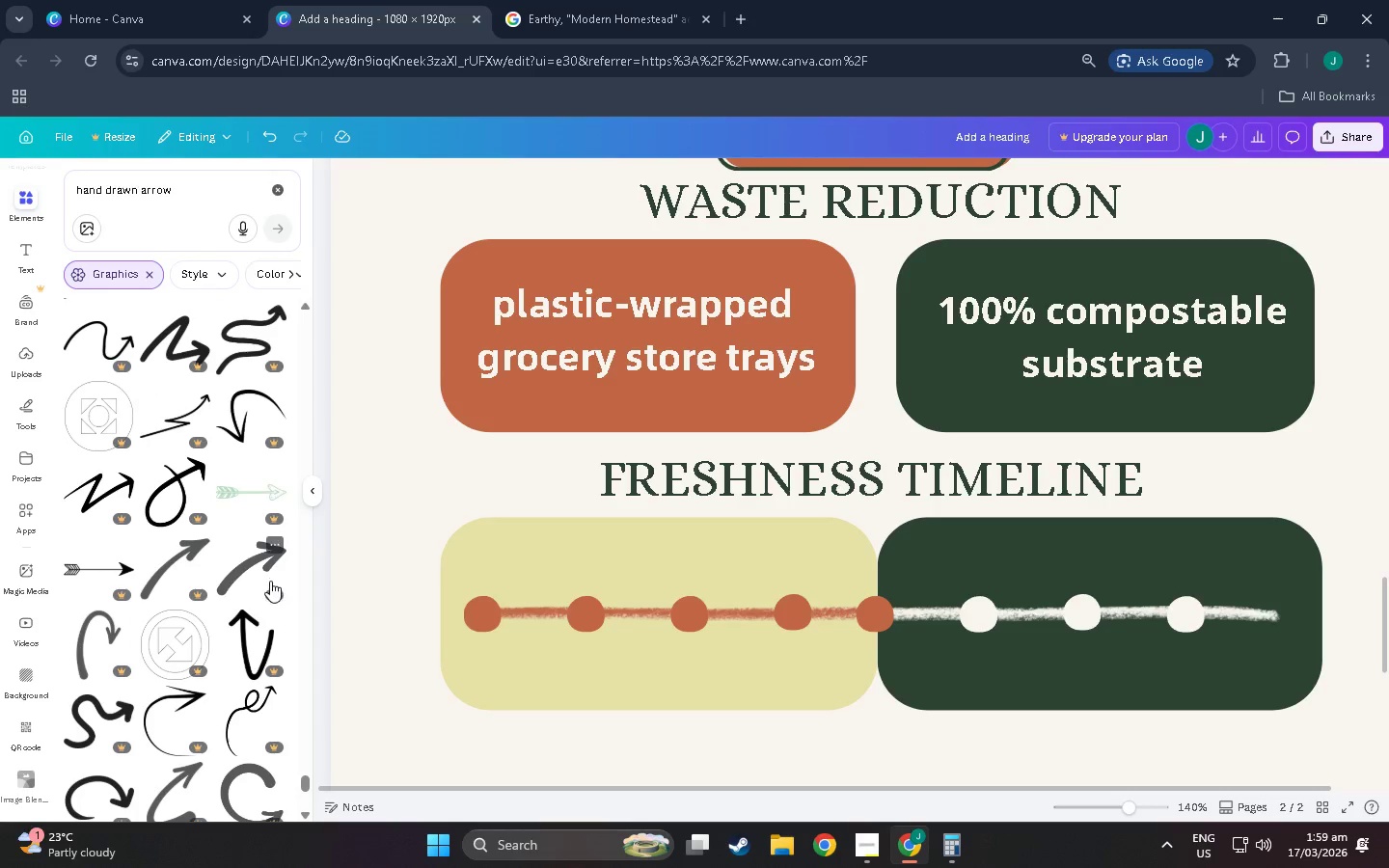 
scroll: coordinate [303, 595], scroll_direction: down, amount: 16.0
 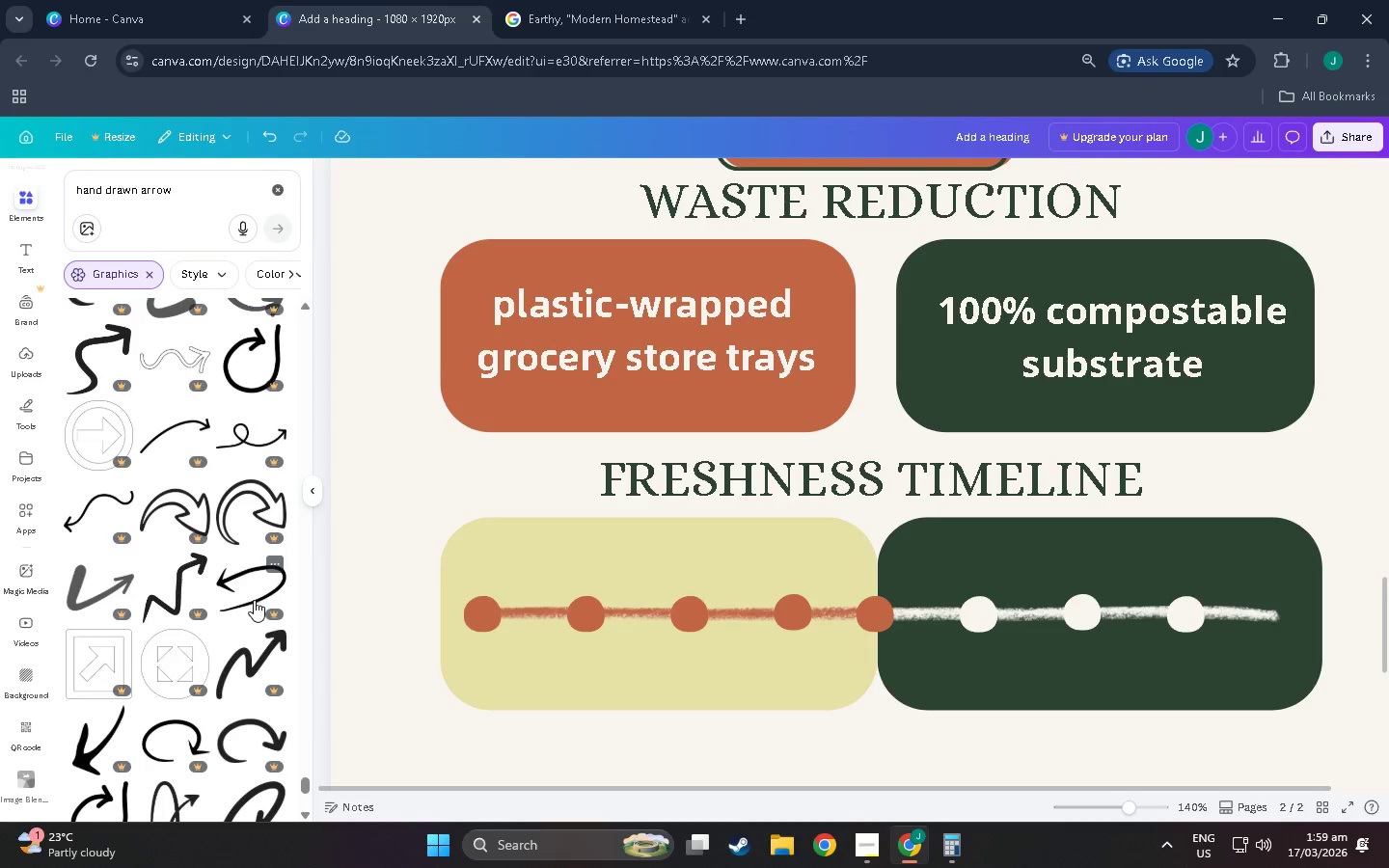 
scroll: coordinate [289, 596], scroll_direction: up, amount: 4.0
 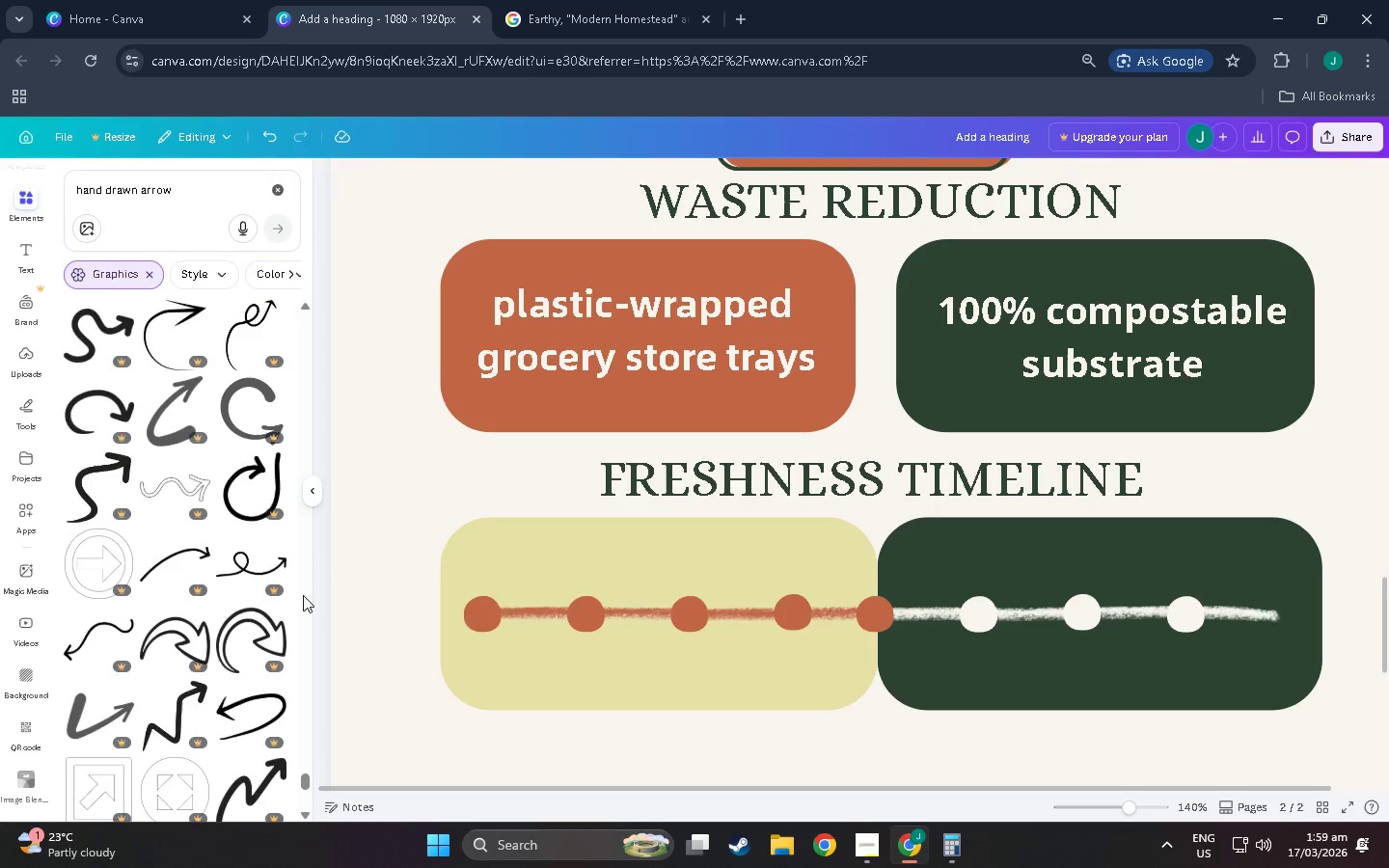 
scroll: coordinate [306, 547], scroll_direction: down, amount: 11.0
 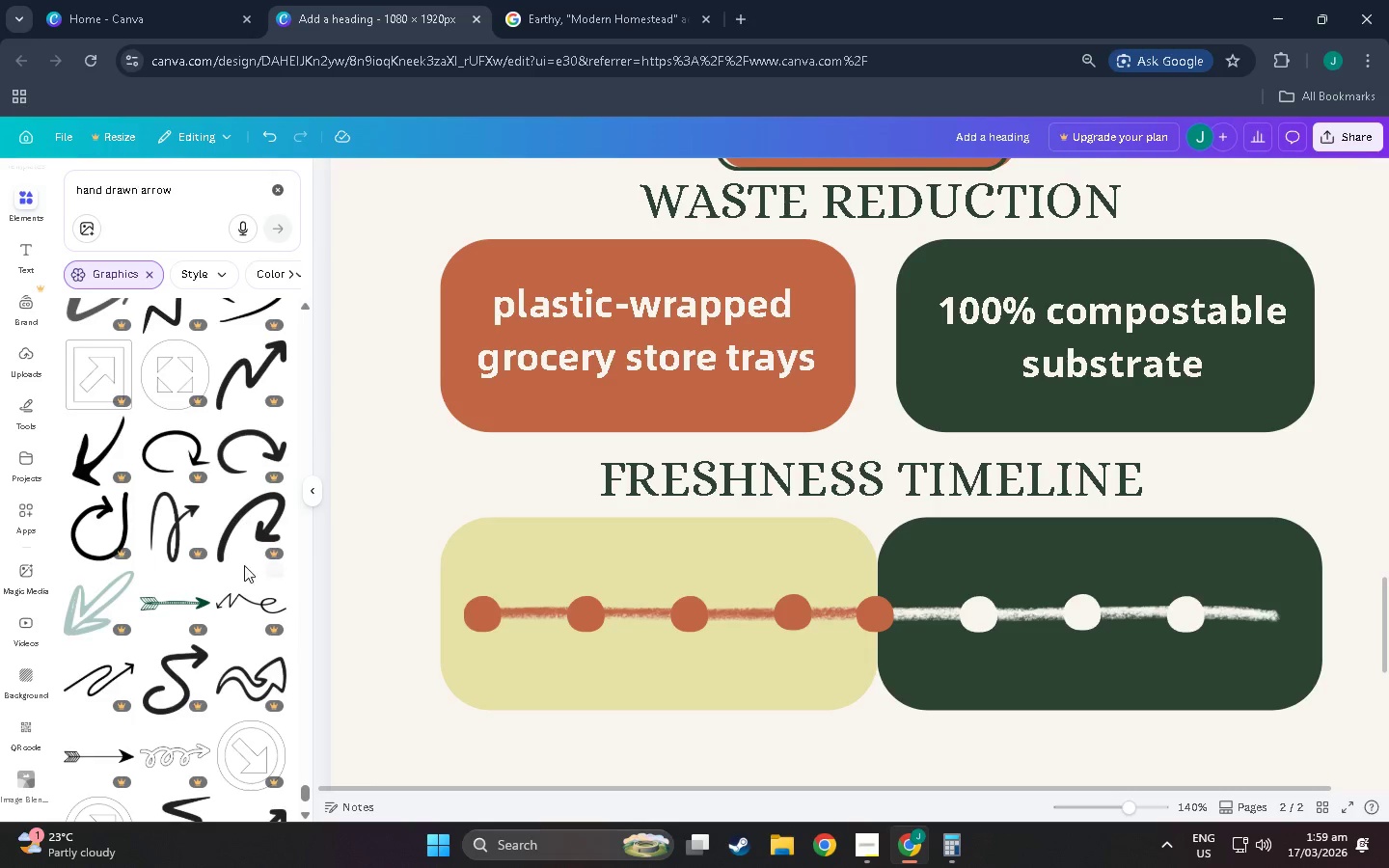 
scroll: coordinate [209, 472], scroll_direction: down, amount: 38.0
 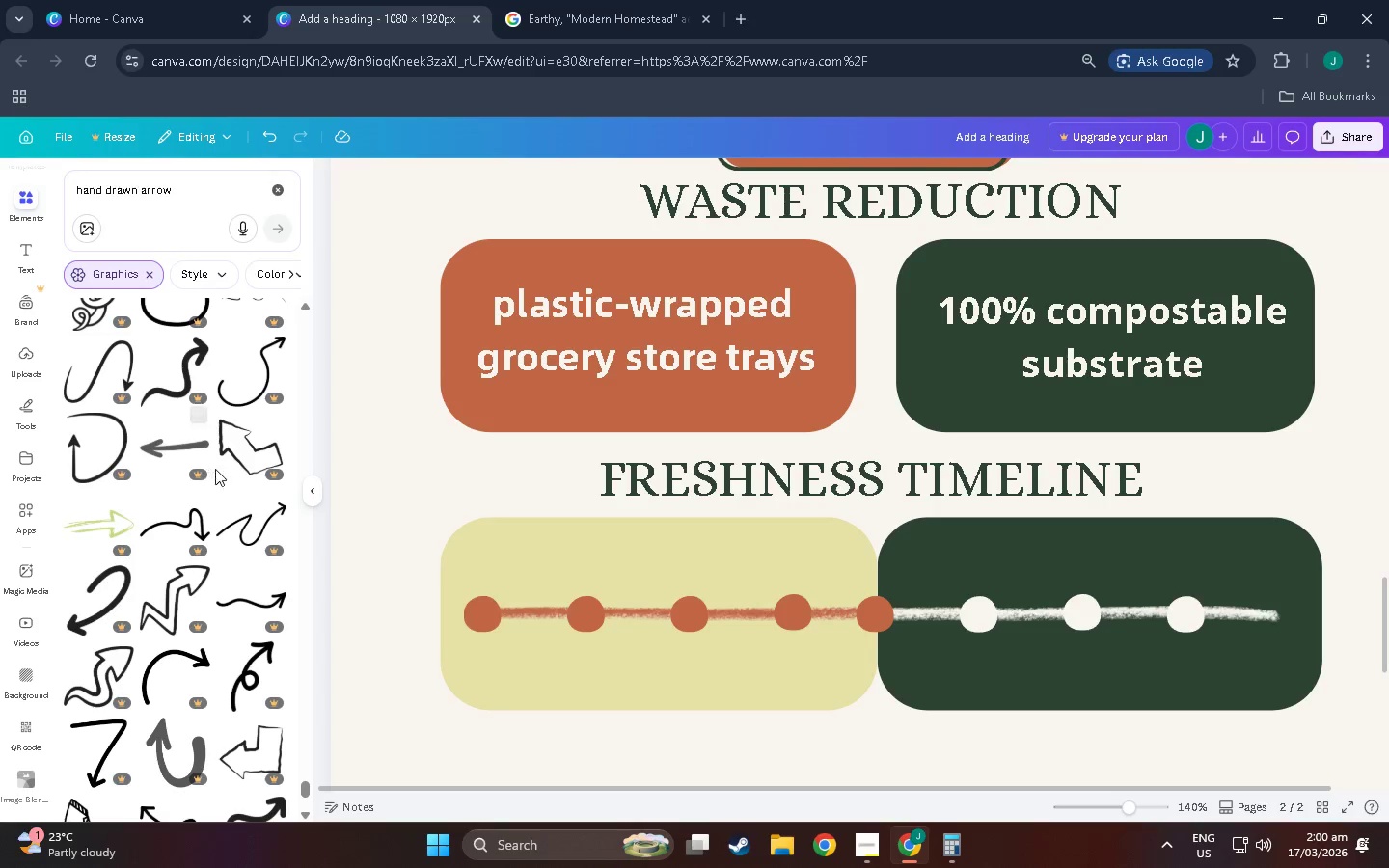 
scroll: coordinate [233, 475], scroll_direction: down, amount: 18.0
 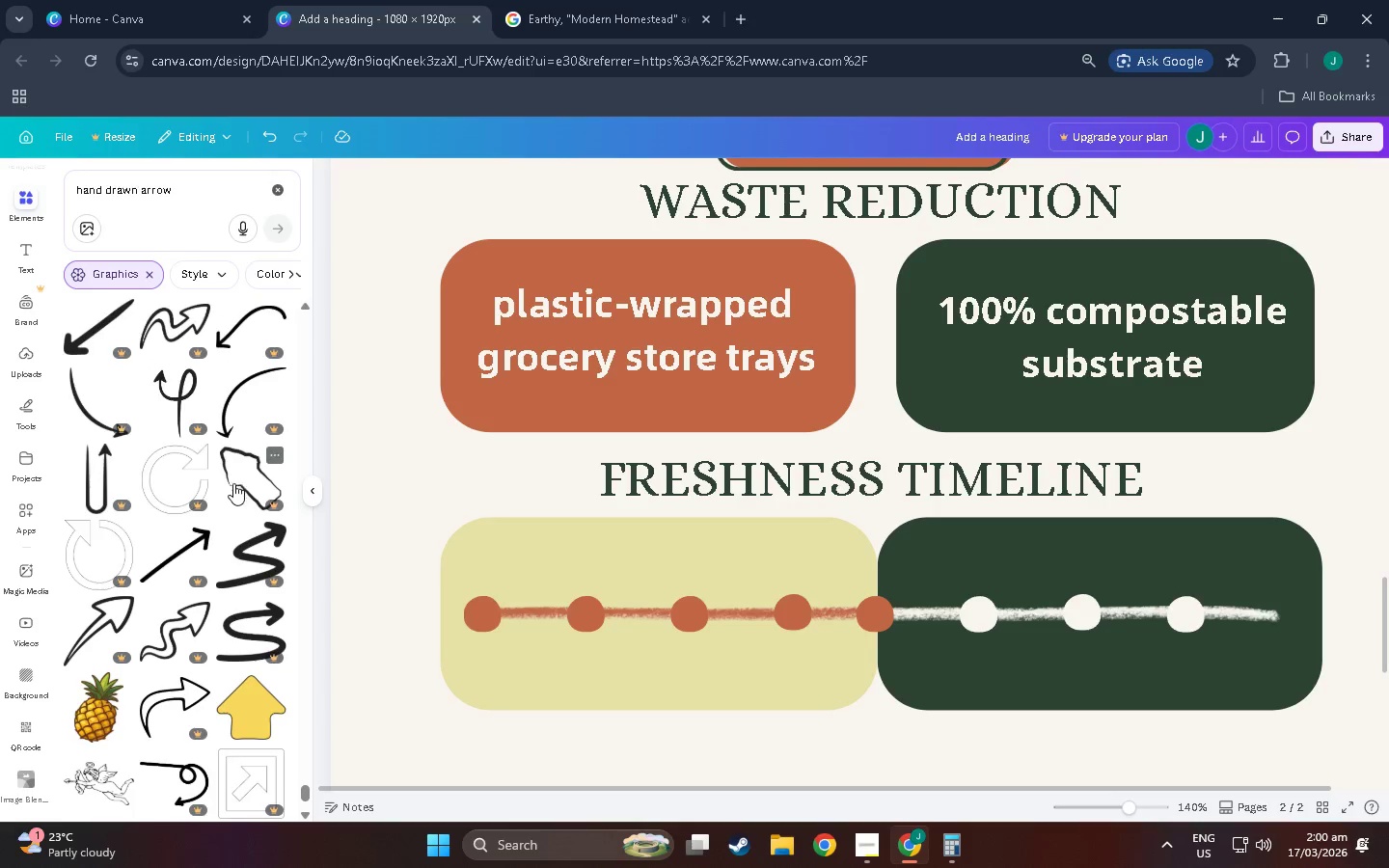 
scroll: coordinate [238, 484], scroll_direction: down, amount: 32.0
 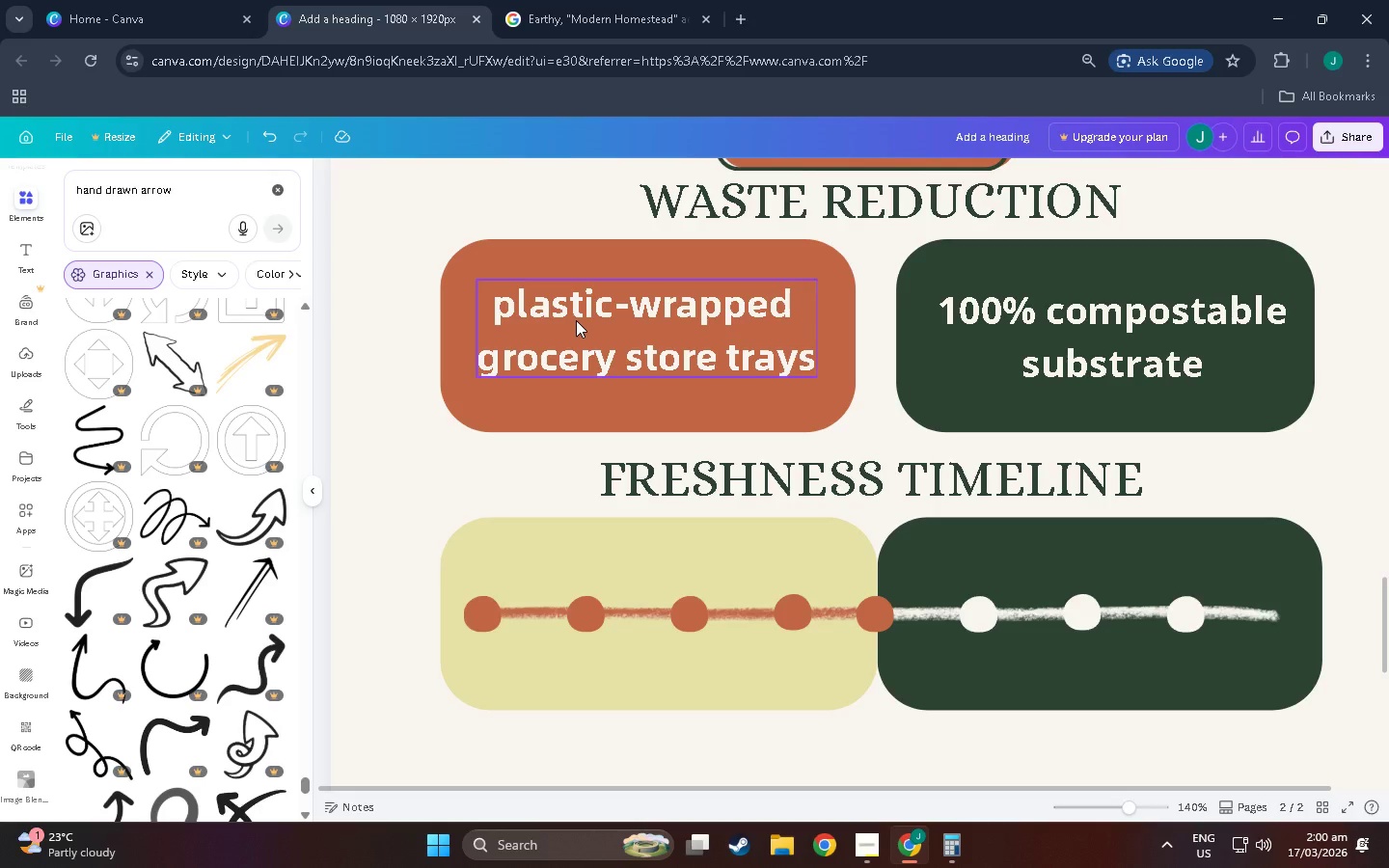 
double_click([576, 320])
 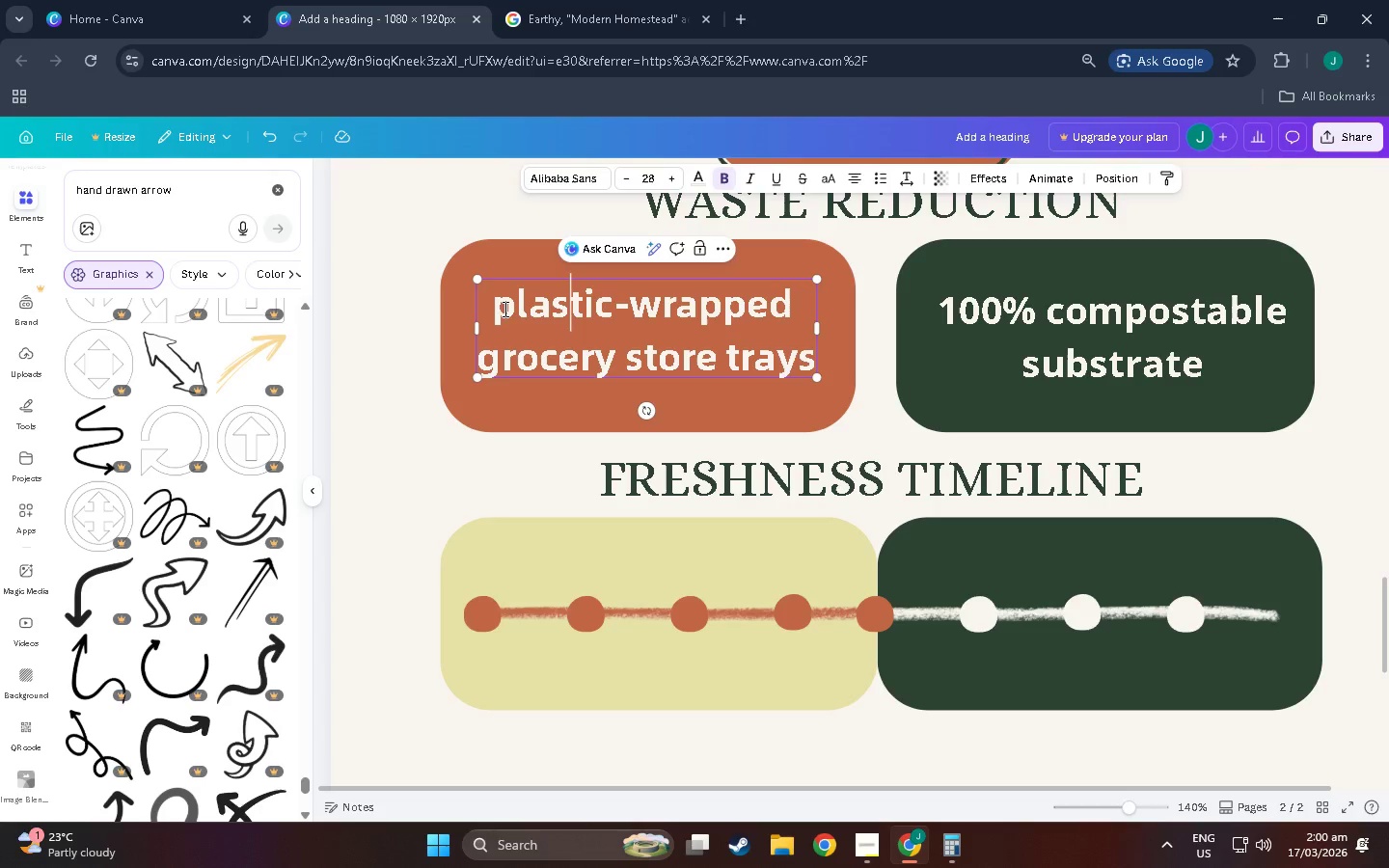 
left_click([499, 309])
 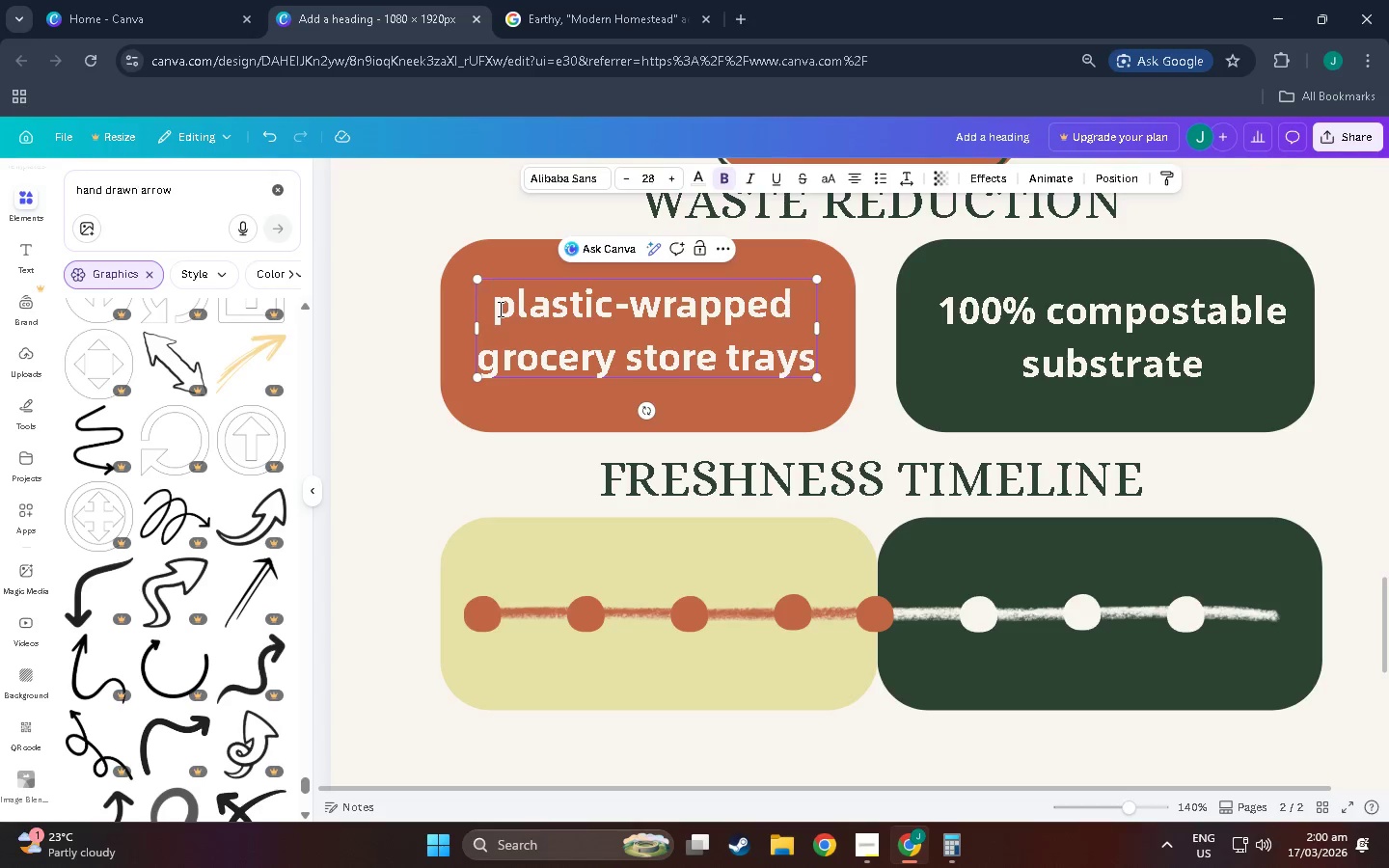 
type( V)
key(Backspace)
type(Avoid )
 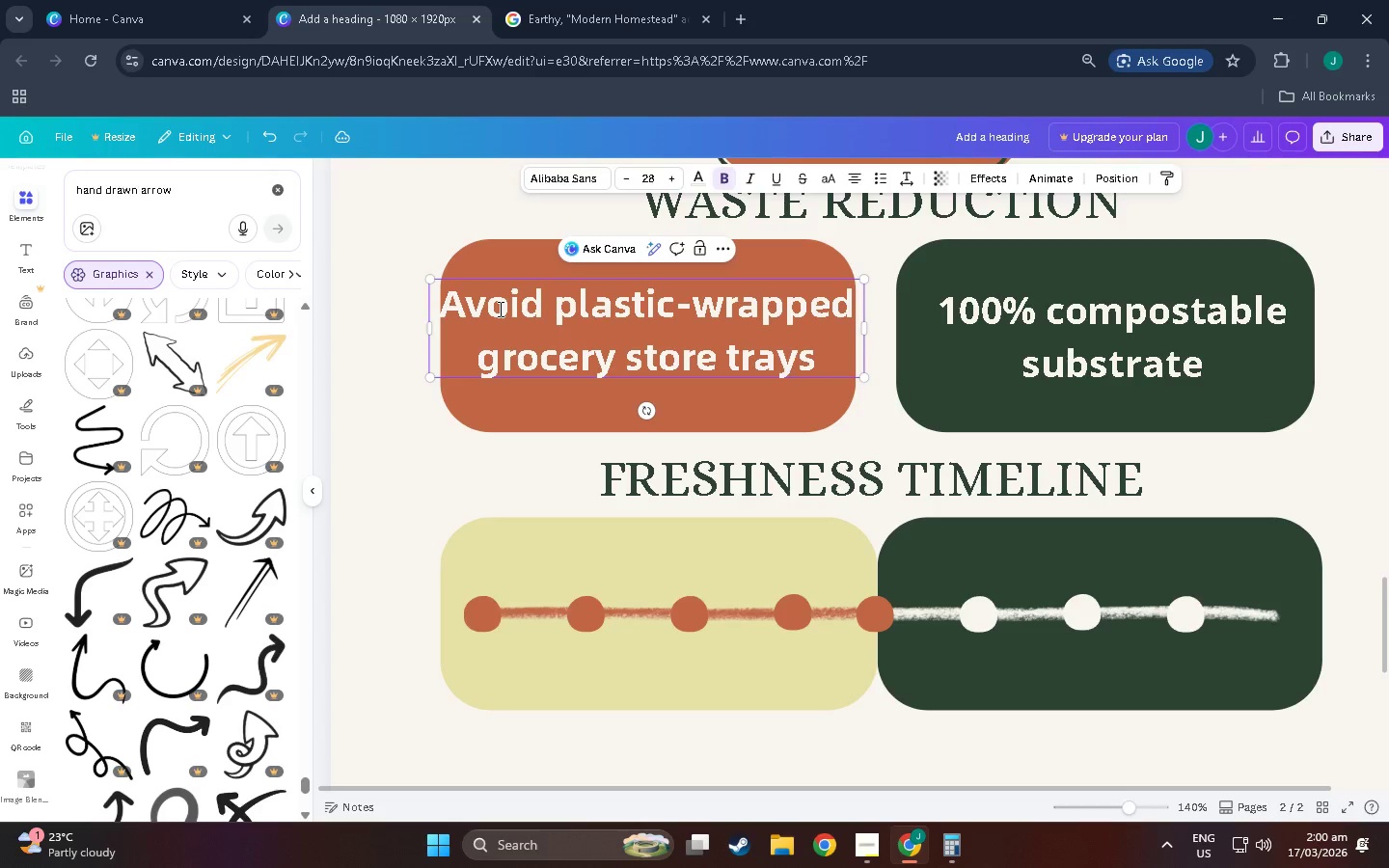 
key(Enter)
 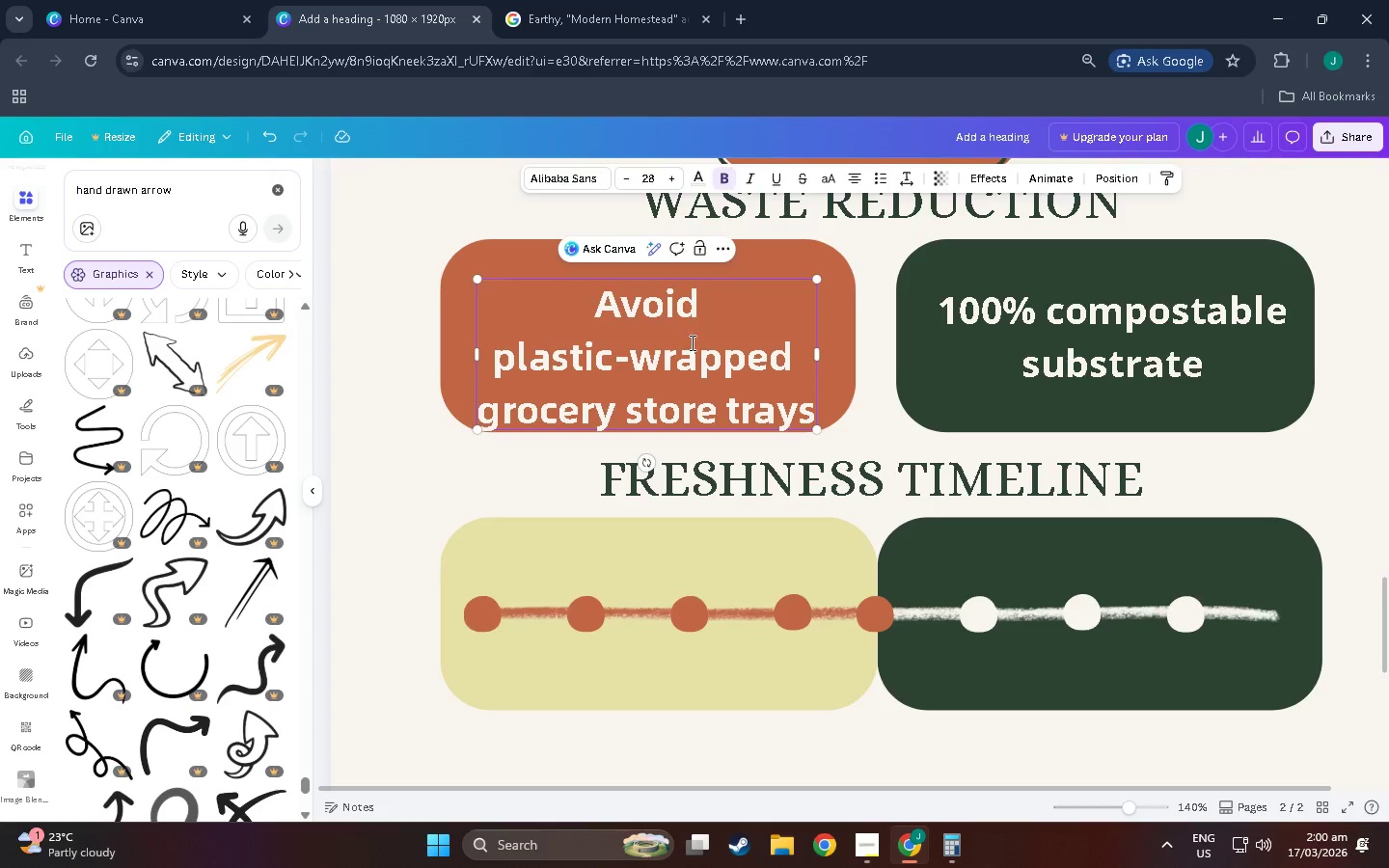 
left_click([837, 332])
 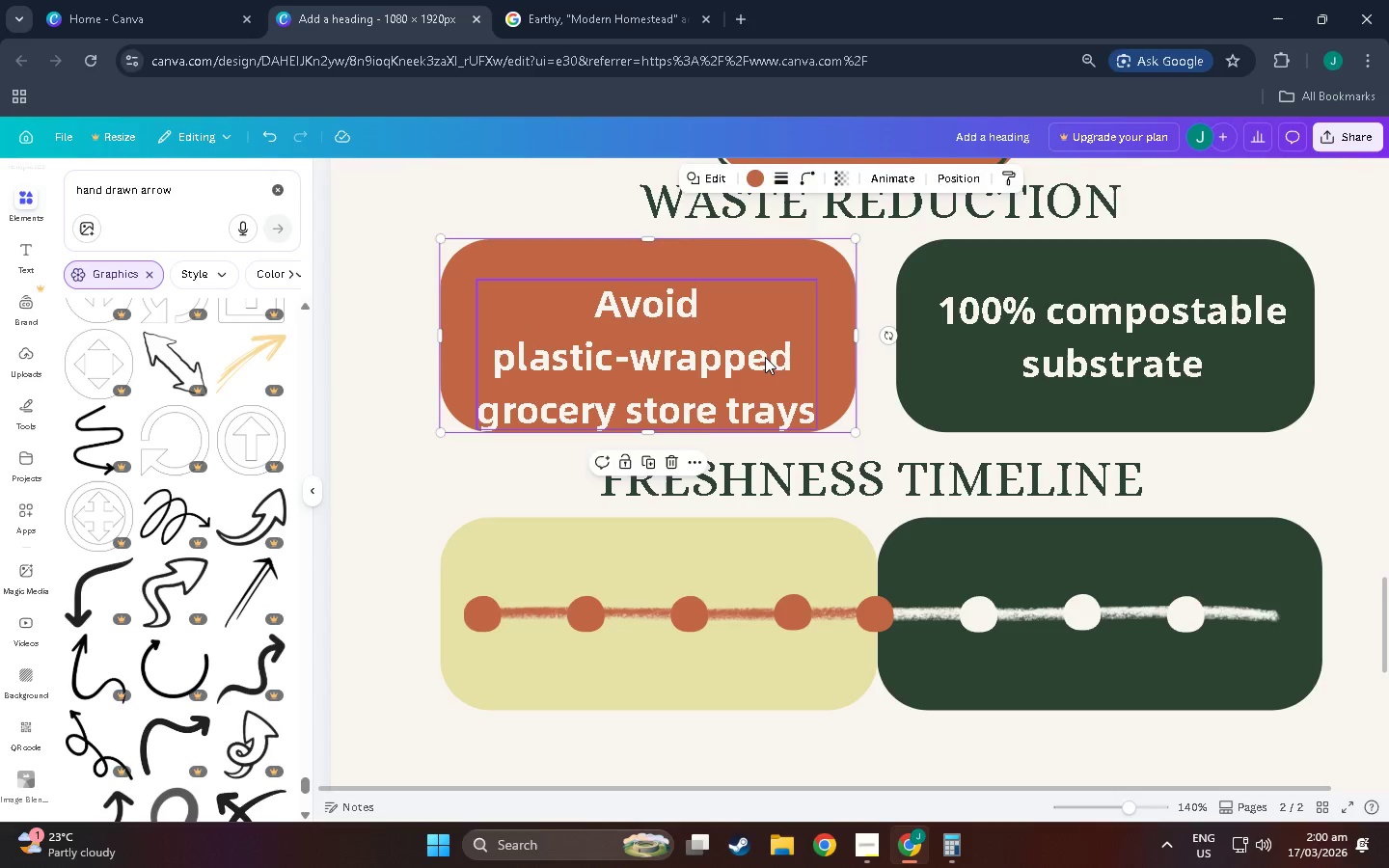 
left_click_drag(start_coordinate=[763, 356], to_coordinate=[768, 329])
 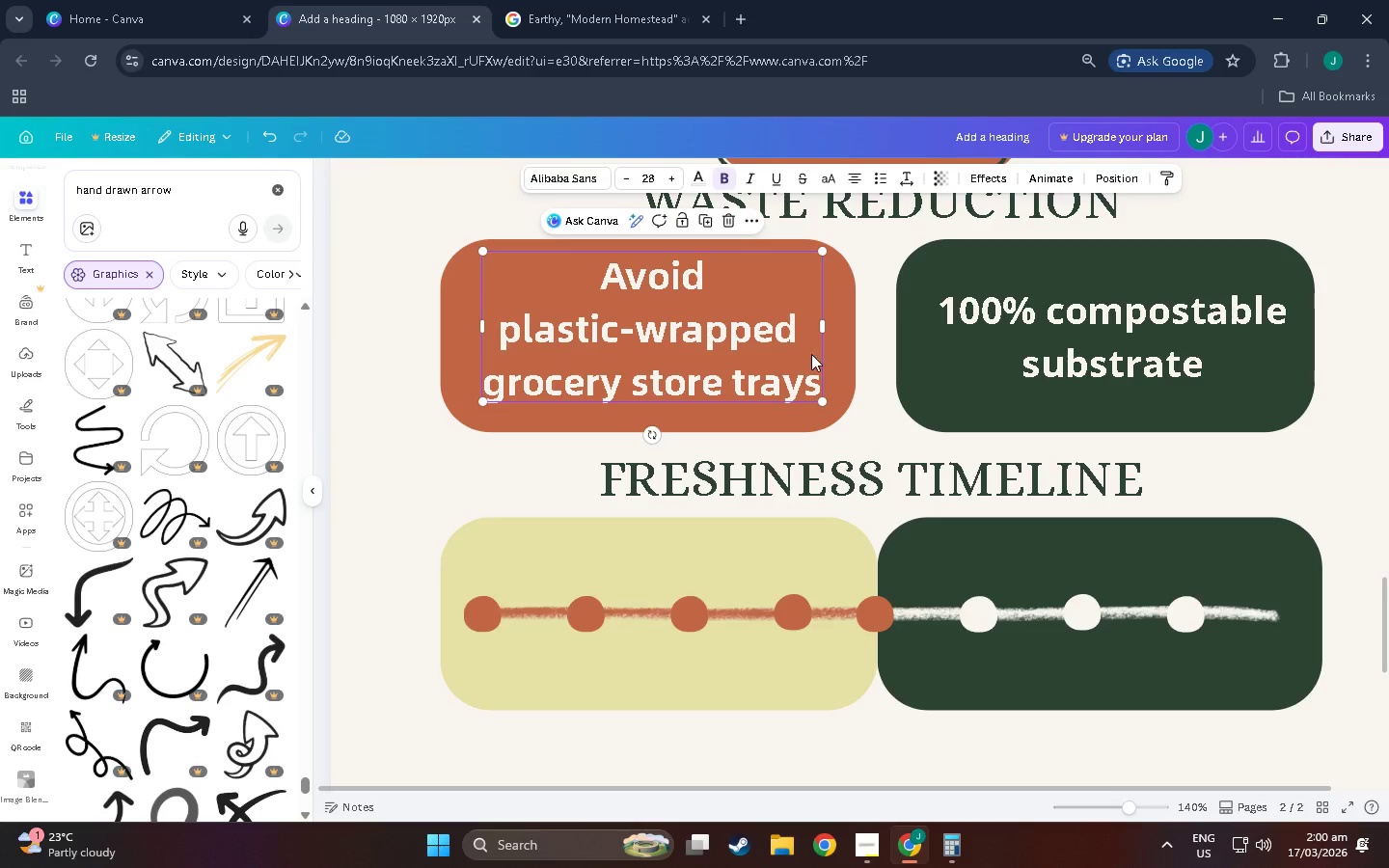 
left_click([811, 354])
 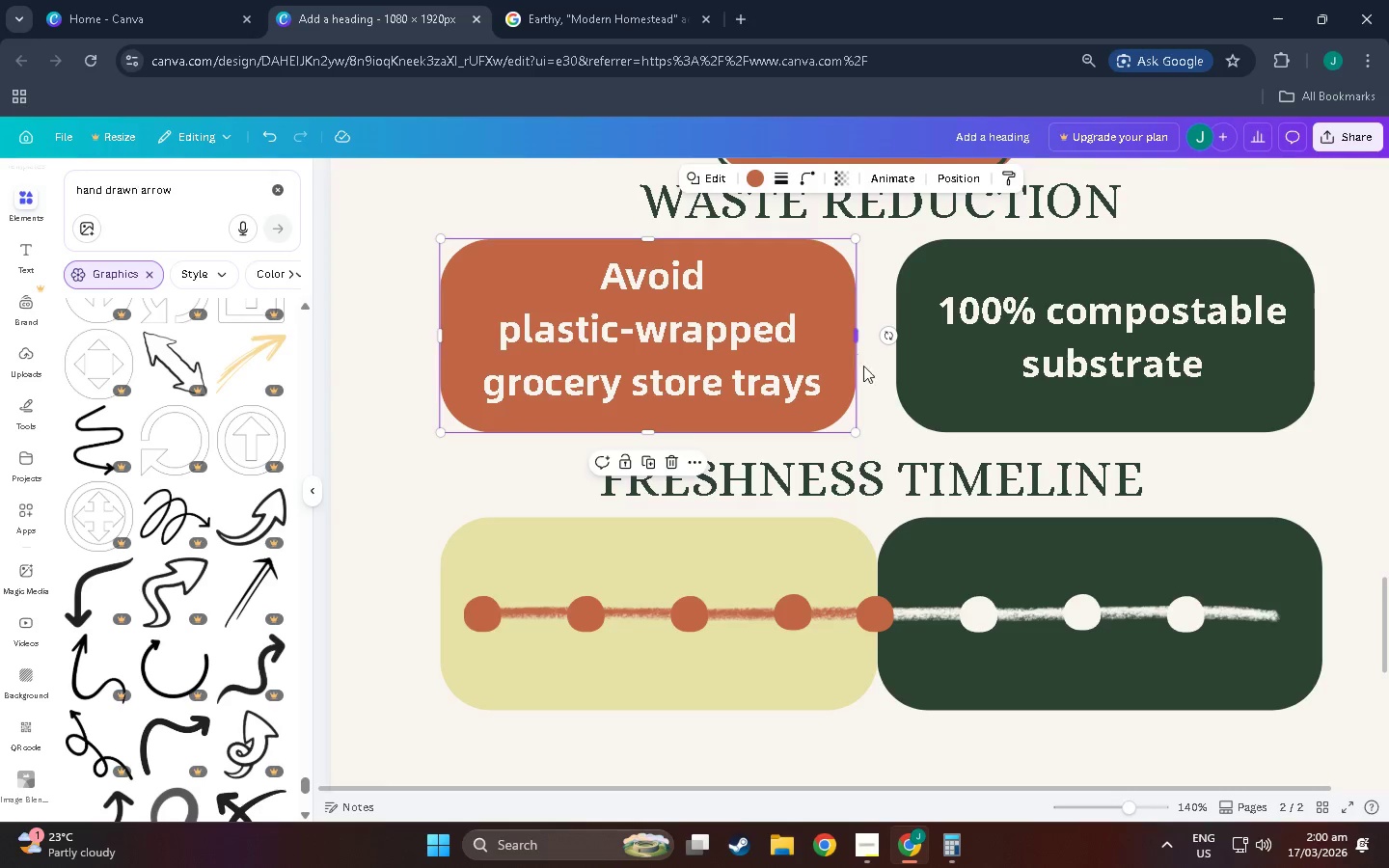 
double_click([874, 376])
 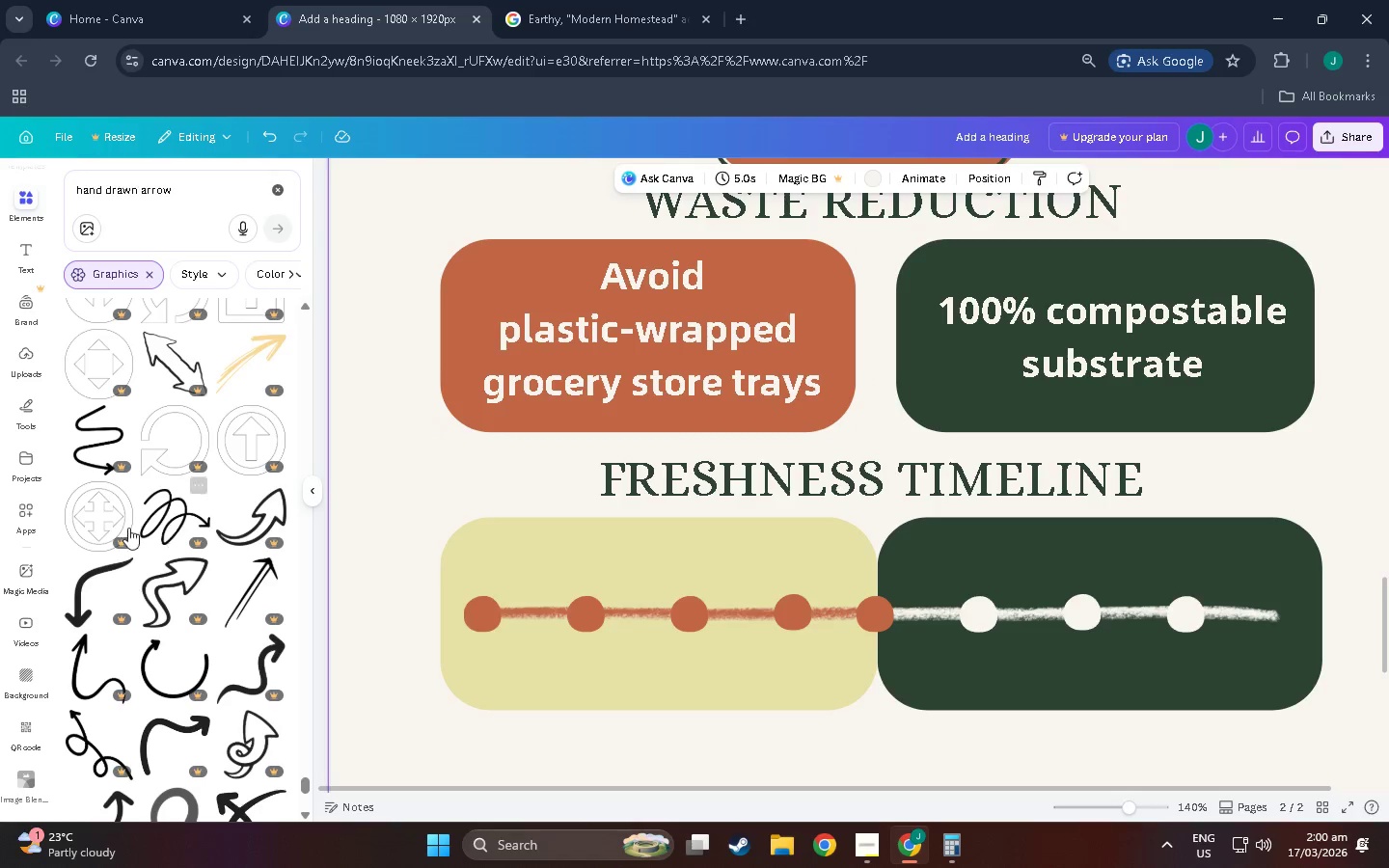 
scroll: coordinate [269, 368], scroll_direction: down, amount: 51.0
 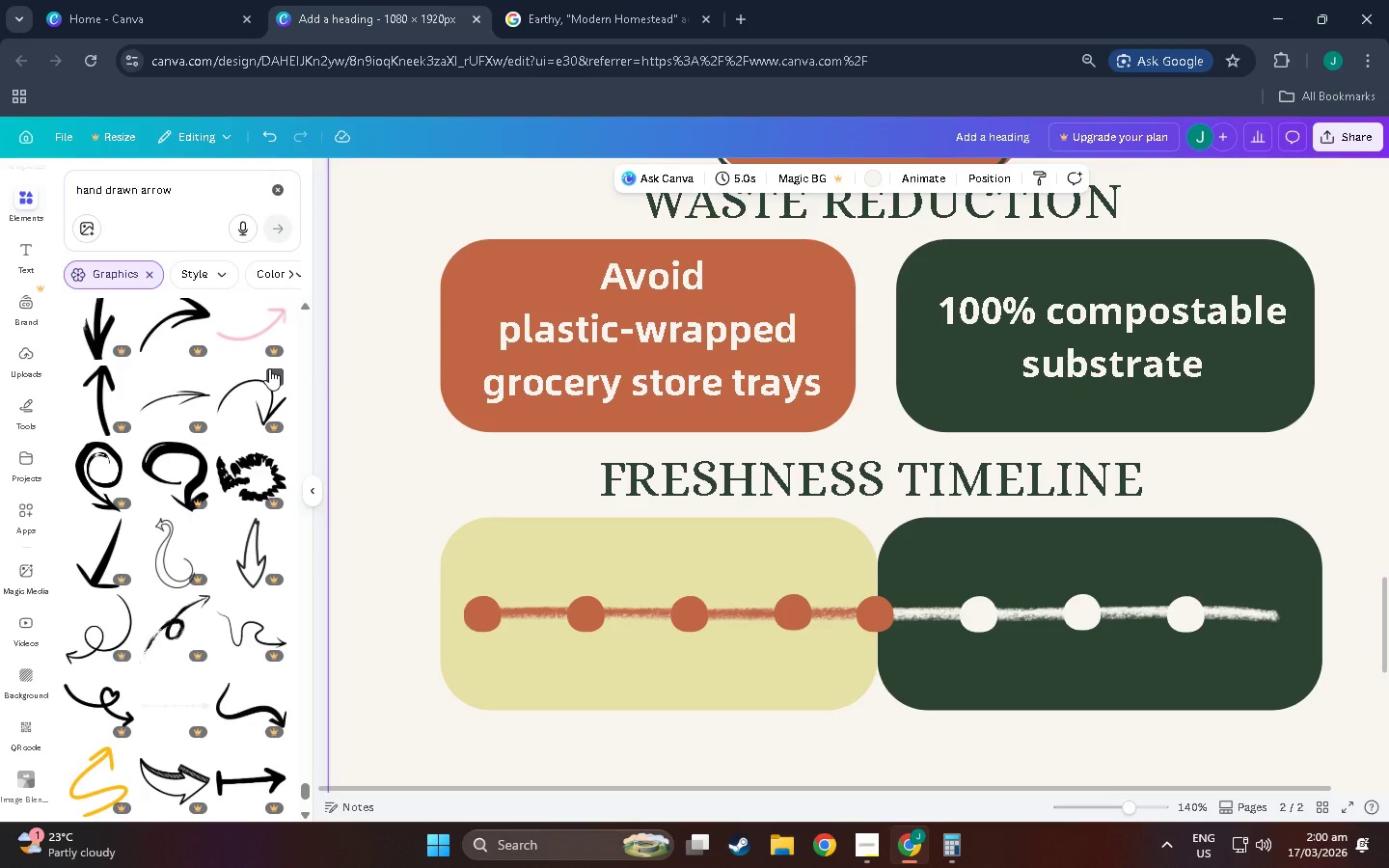 
scroll: coordinate [269, 368], scroll_direction: down, amount: 3.0
 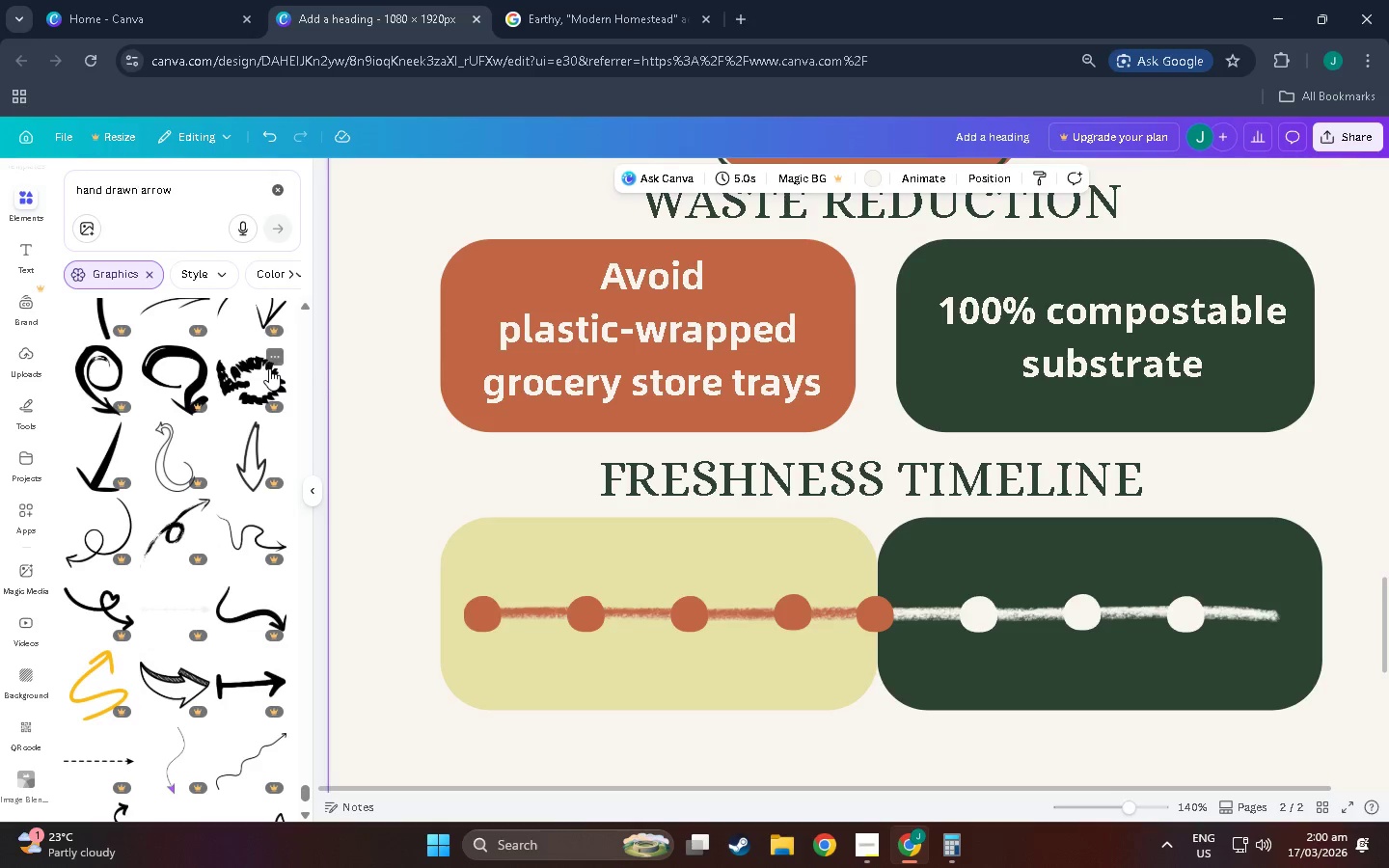 
scroll: coordinate [272, 377], scroll_direction: up, amount: 7.0
 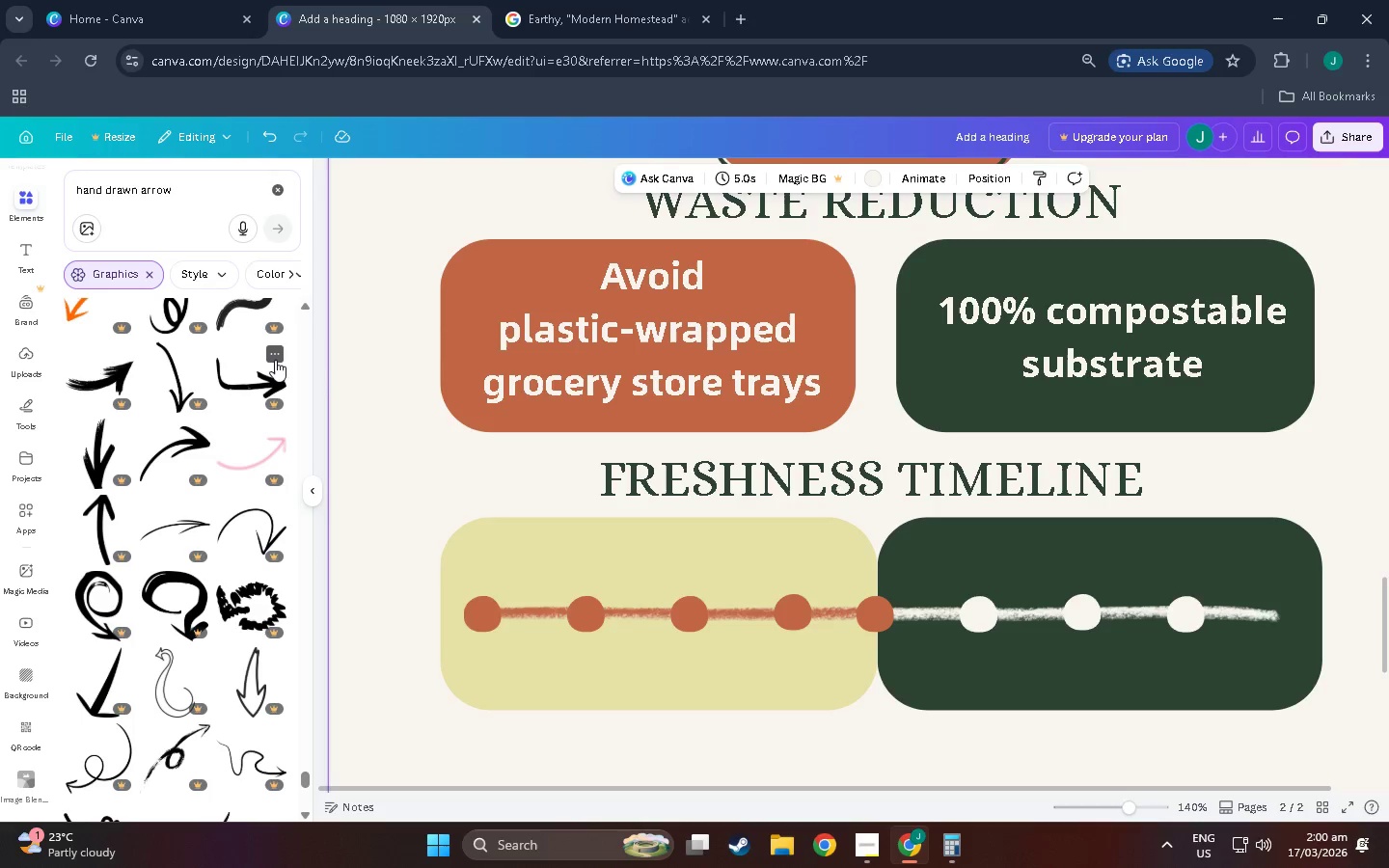 
left_click([275, 355])
 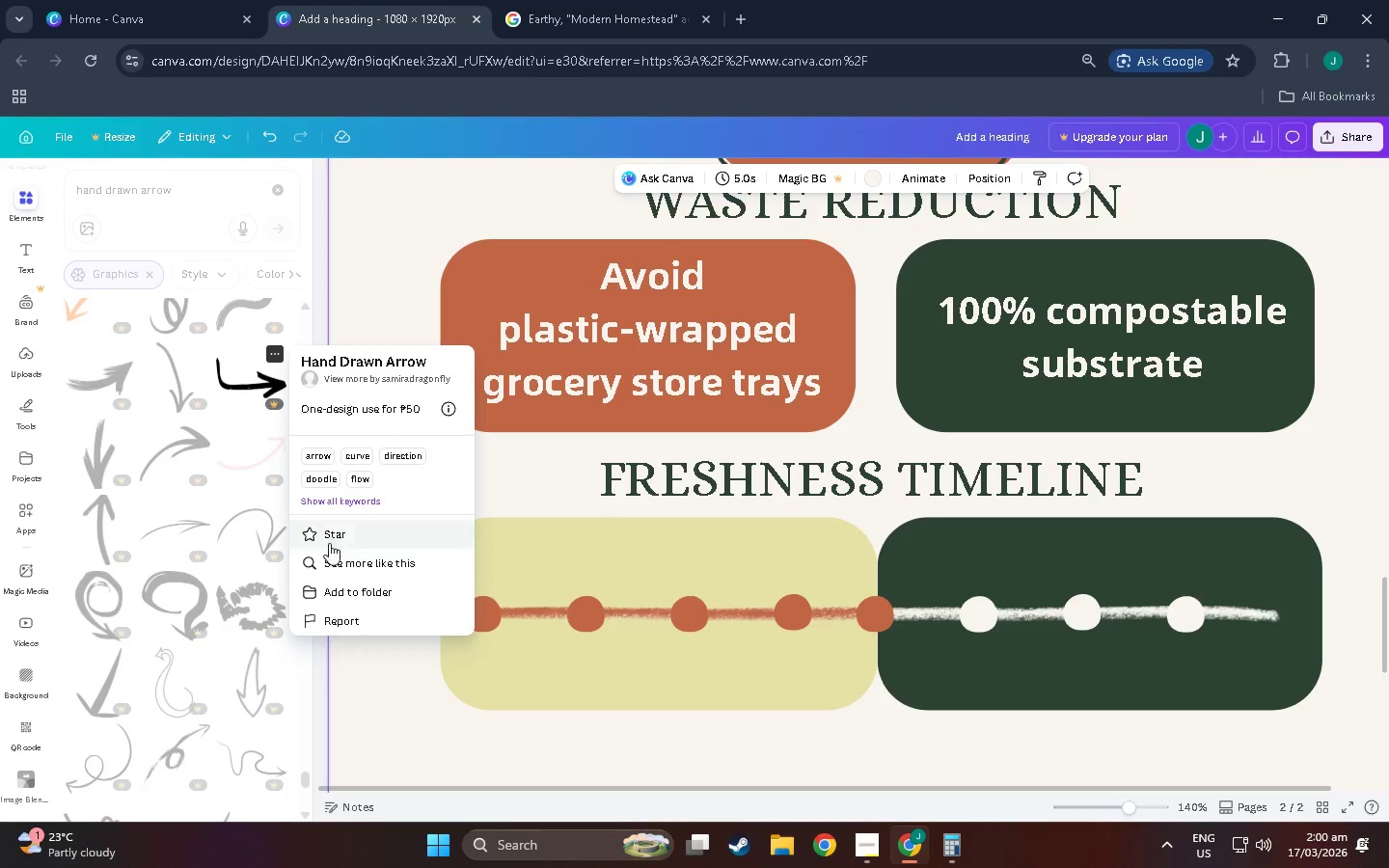 
left_click([353, 560])
 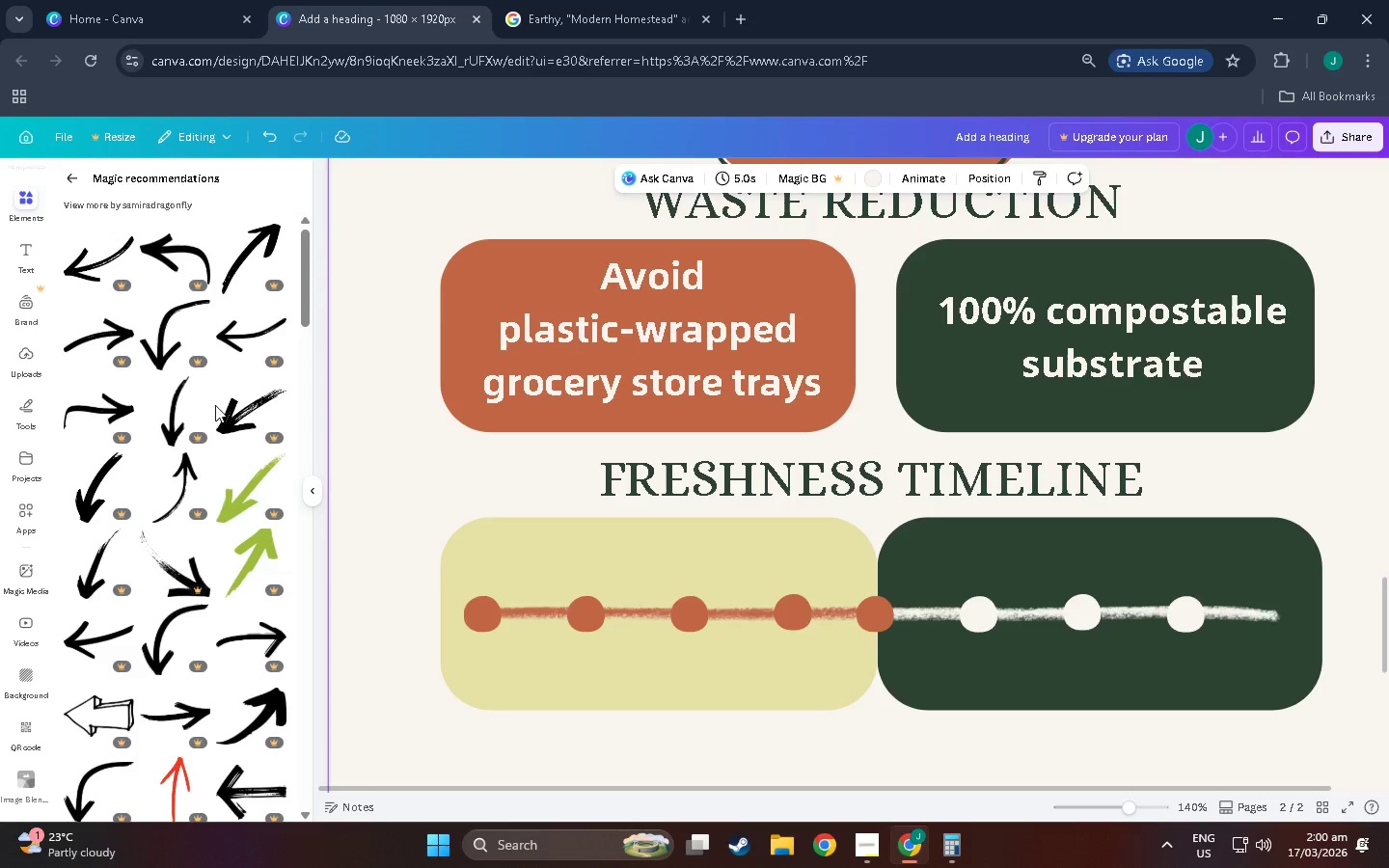 
scroll: coordinate [251, 496], scroll_direction: down, amount: 23.0
 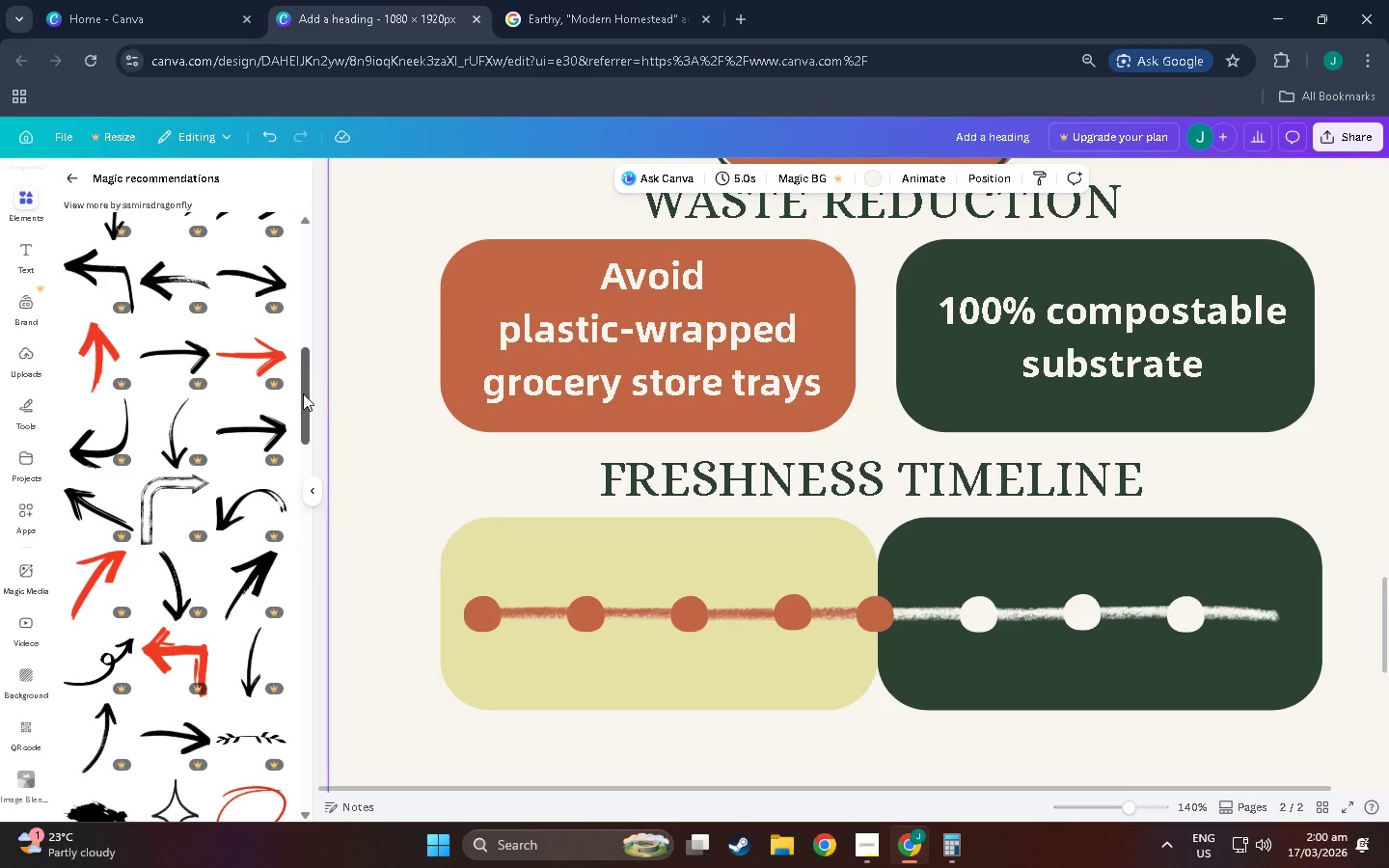 
left_click_drag(start_coordinate=[303, 395], to_coordinate=[293, 595])
 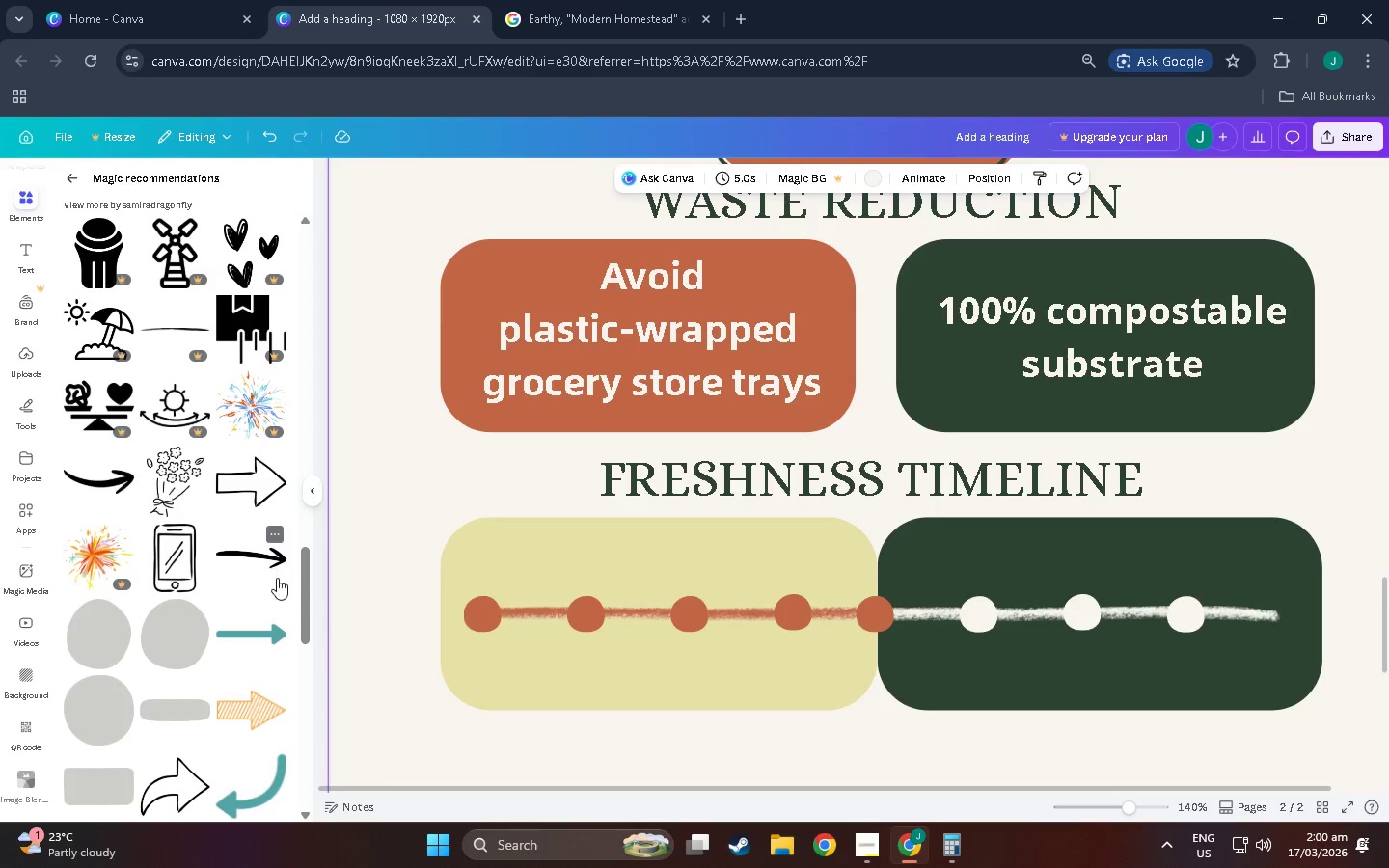 
scroll: coordinate [272, 618], scroll_direction: down, amount: 5.0
 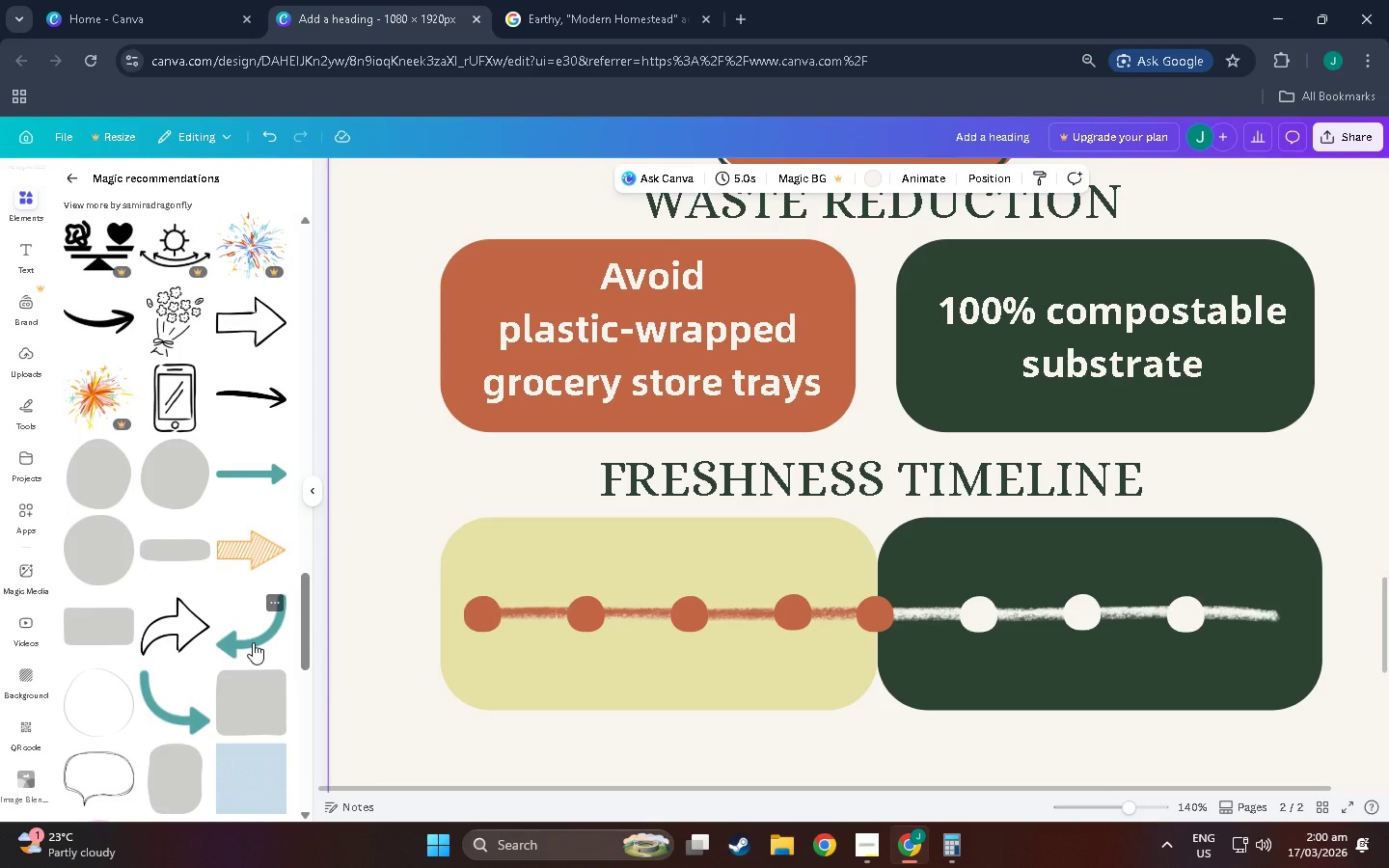 
left_click([253, 642])
 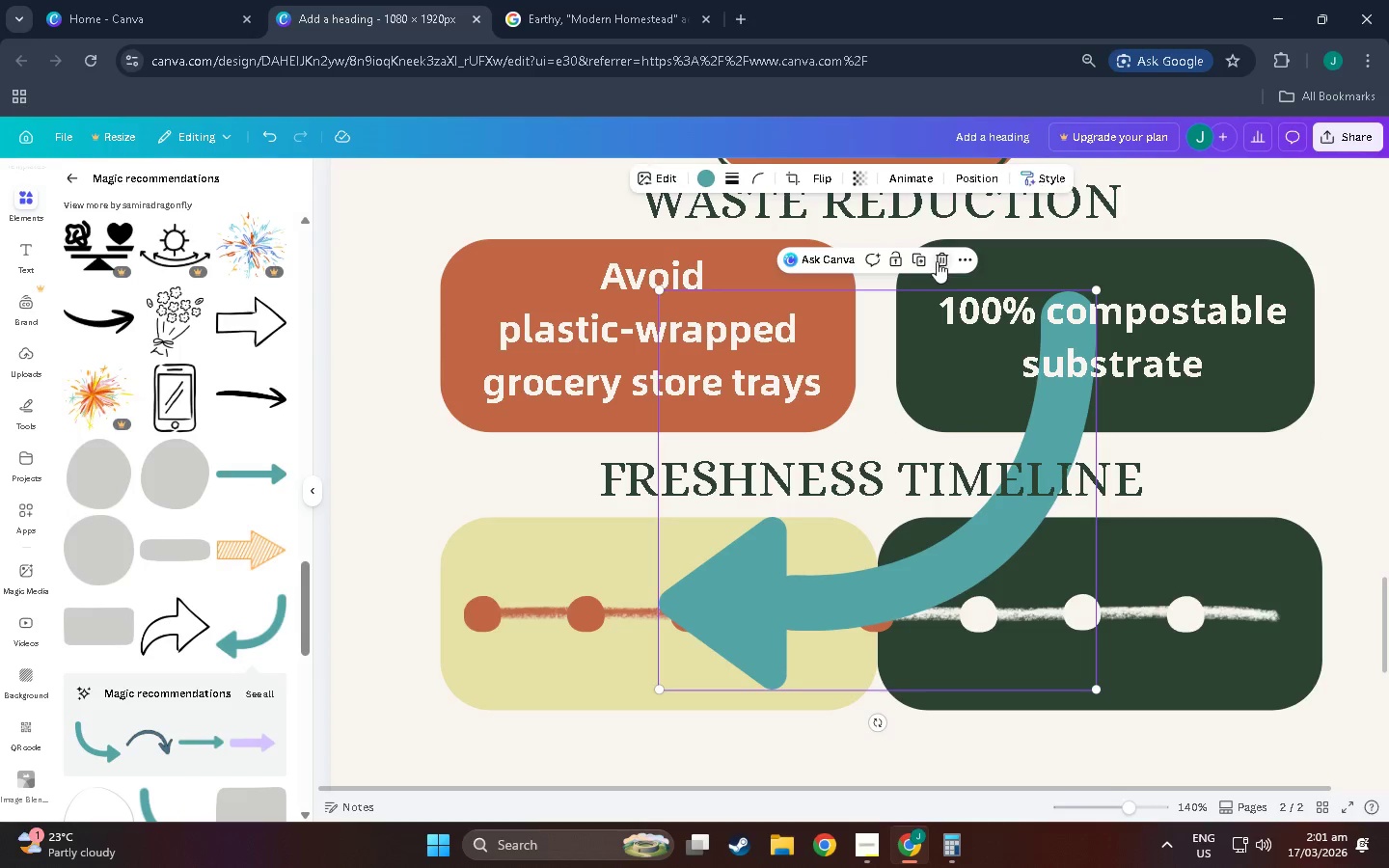 
left_click([937, 261])
 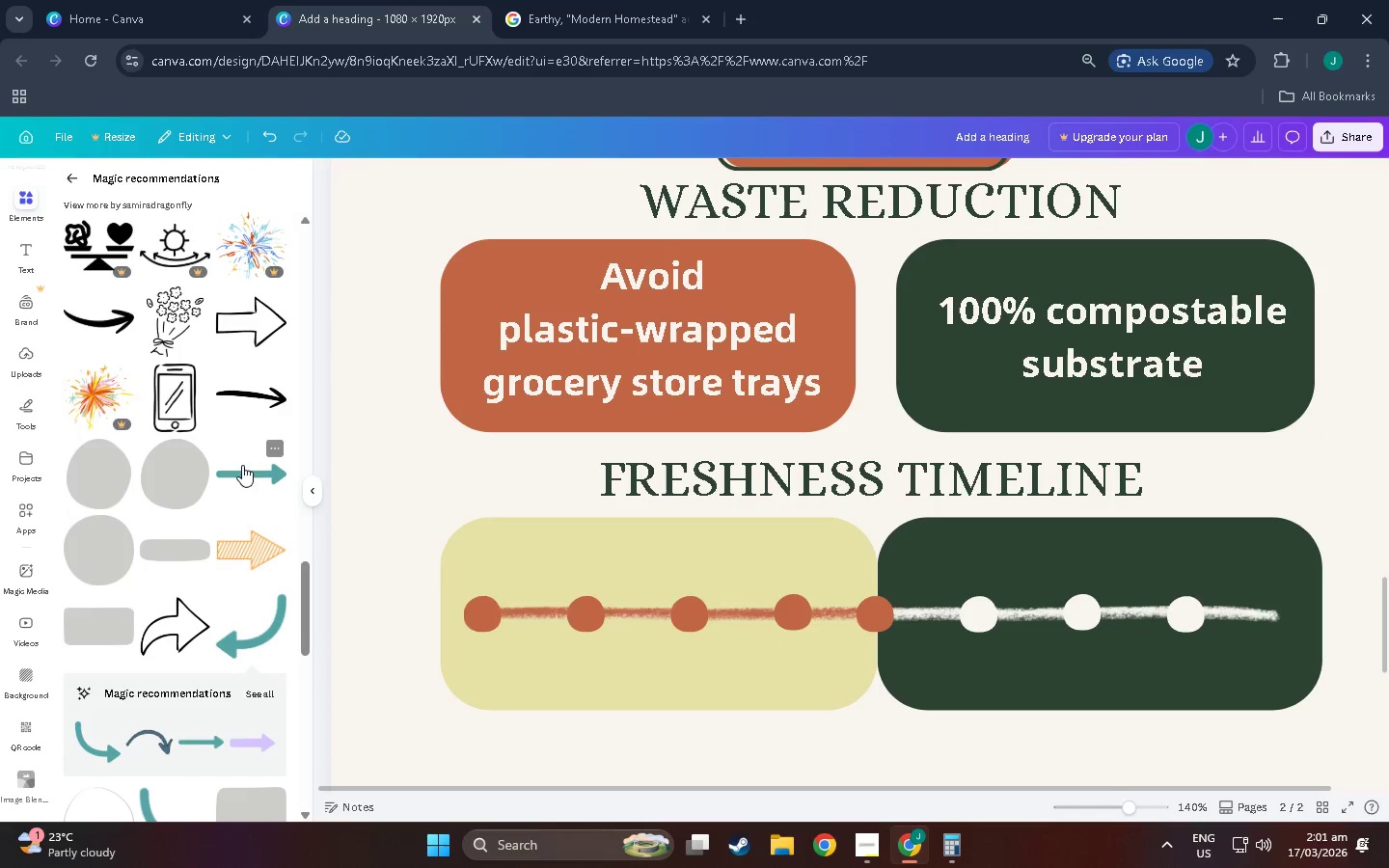 
left_click([258, 389])
 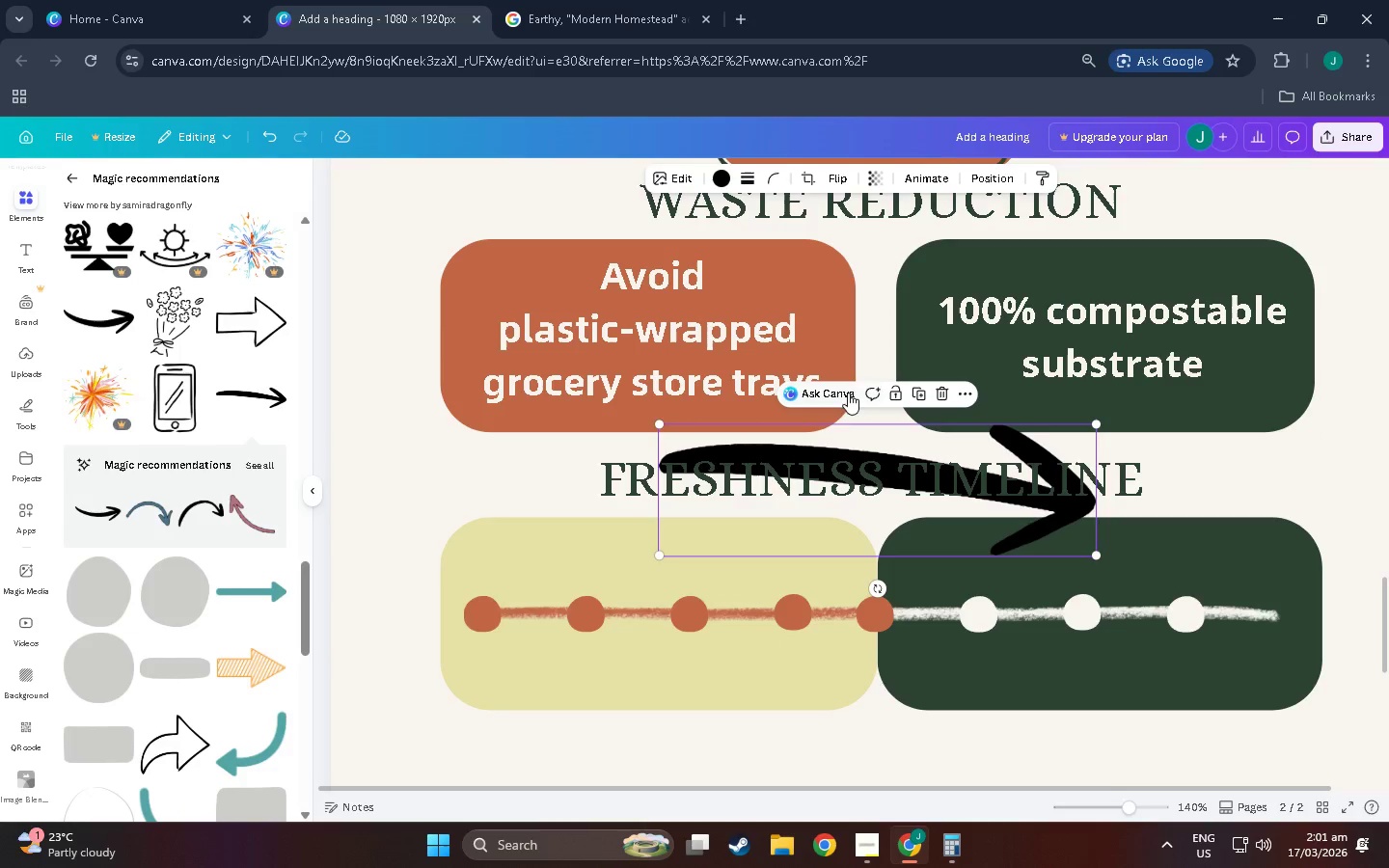 
scroll: coordinate [213, 578], scroll_direction: down, amount: 37.0
 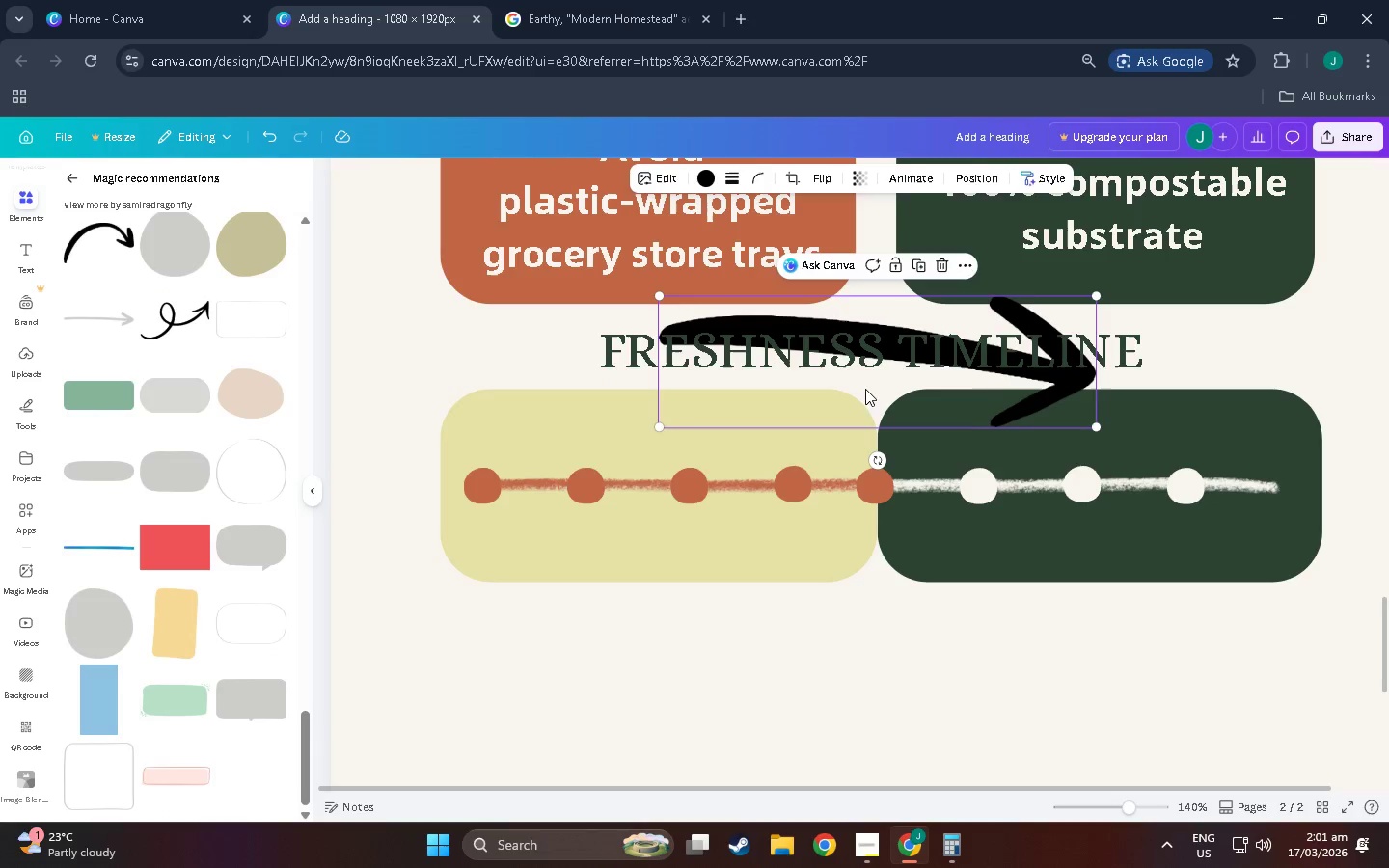 
left_click_drag(start_coordinate=[878, 402], to_coordinate=[934, 527])
 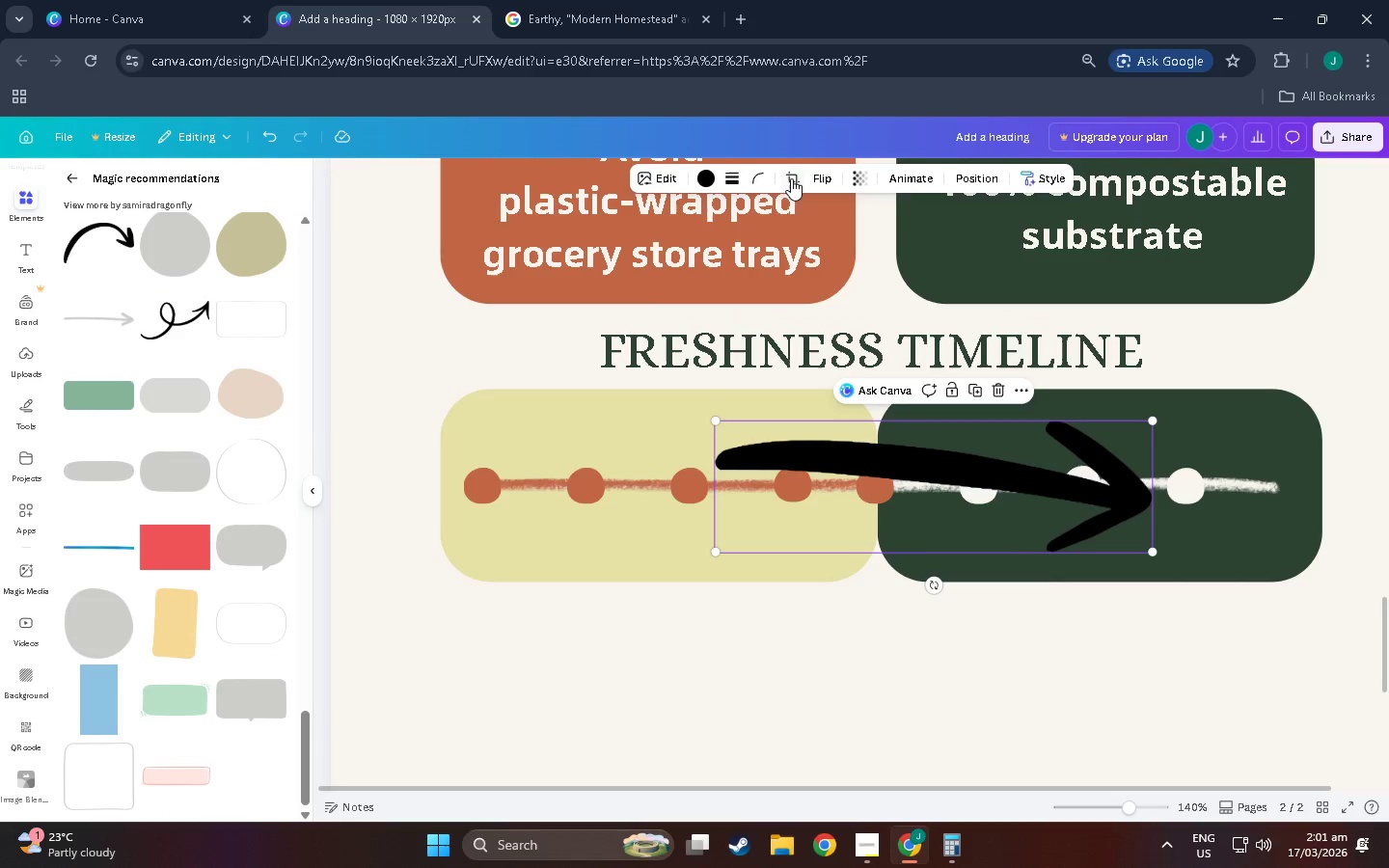 
left_click([792, 178])
 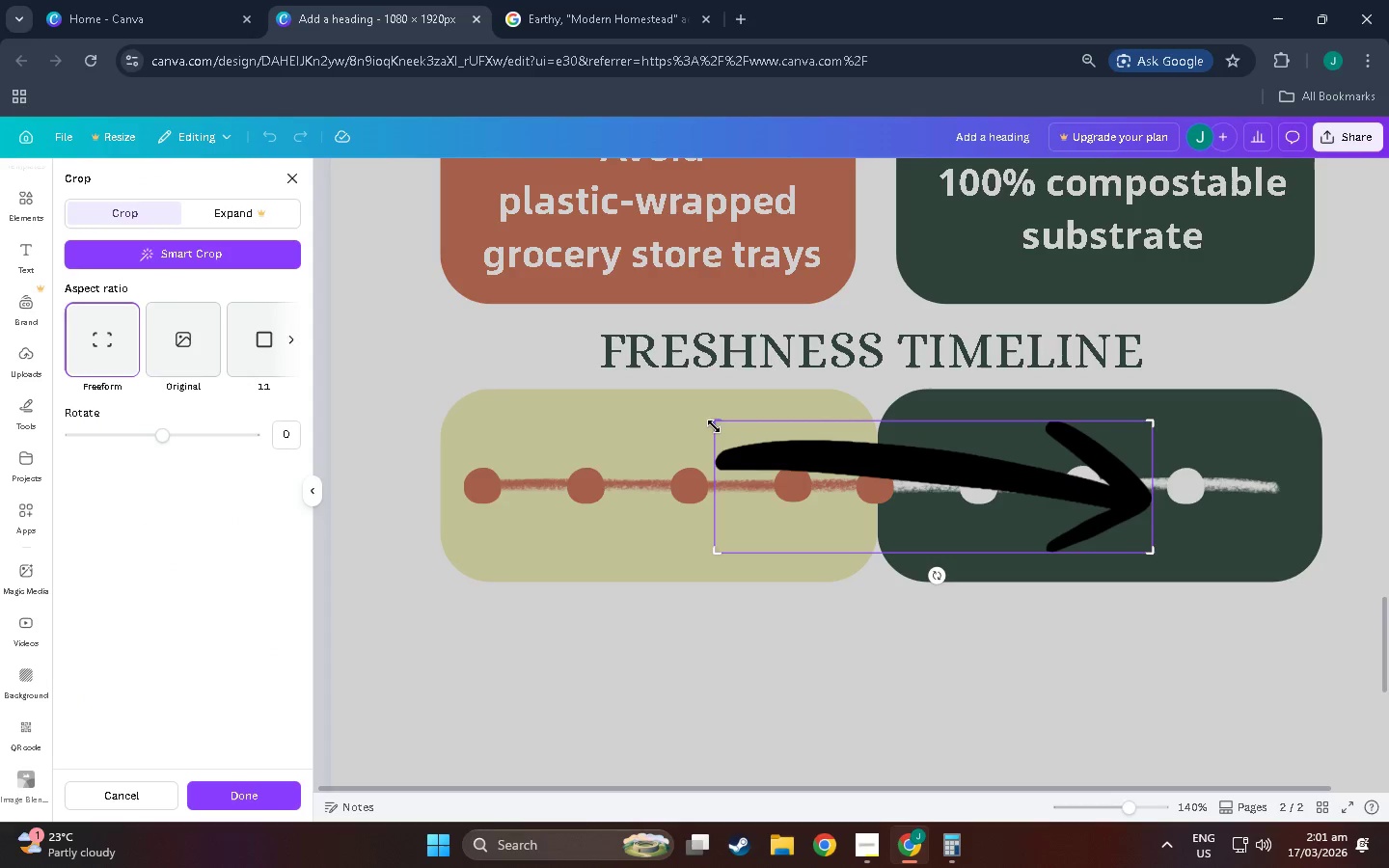 
left_click_drag(start_coordinate=[714, 426], to_coordinate=[1045, 437])
 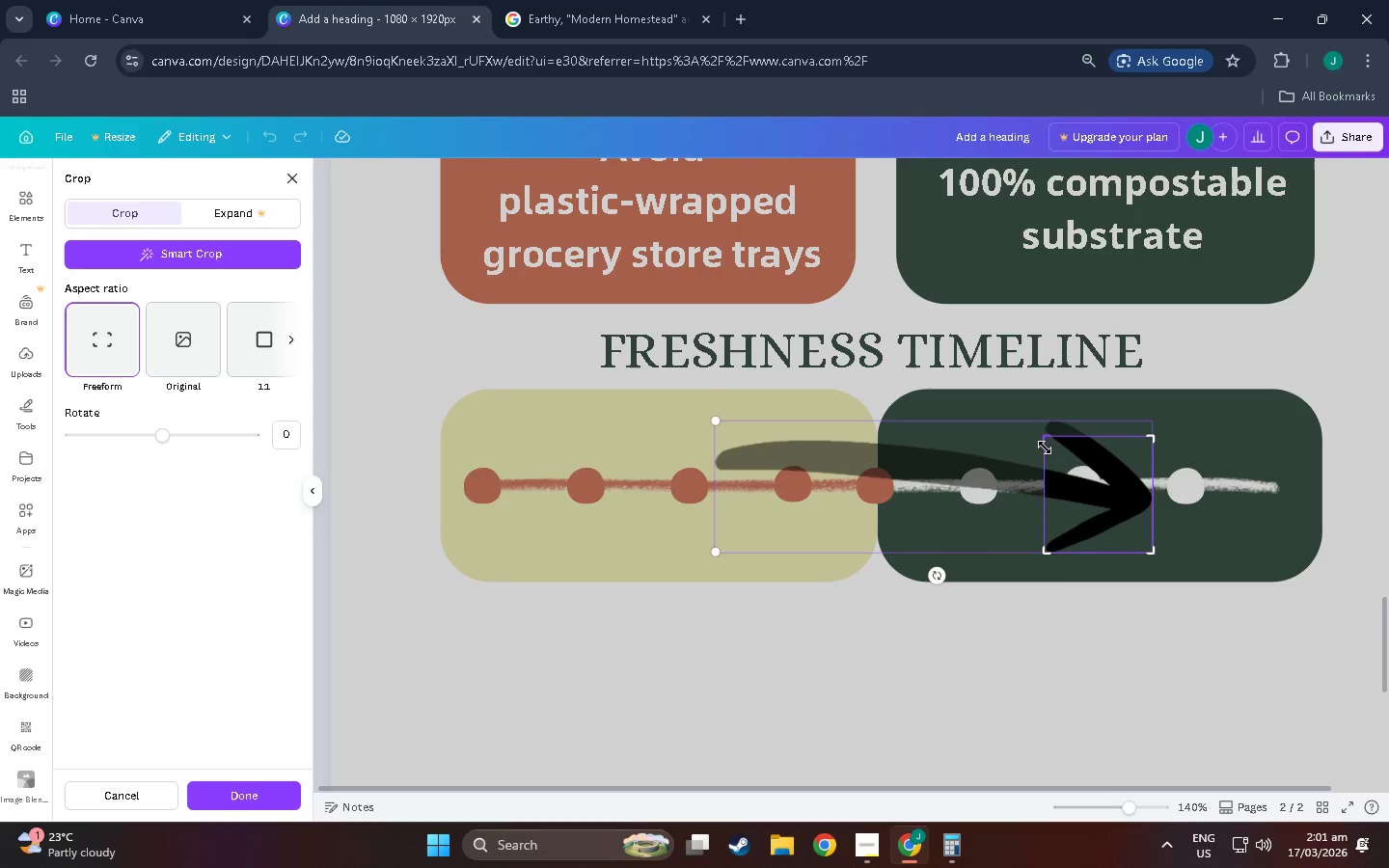 
left_click_drag(start_coordinate=[1048, 442], to_coordinate=[1043, 419])
 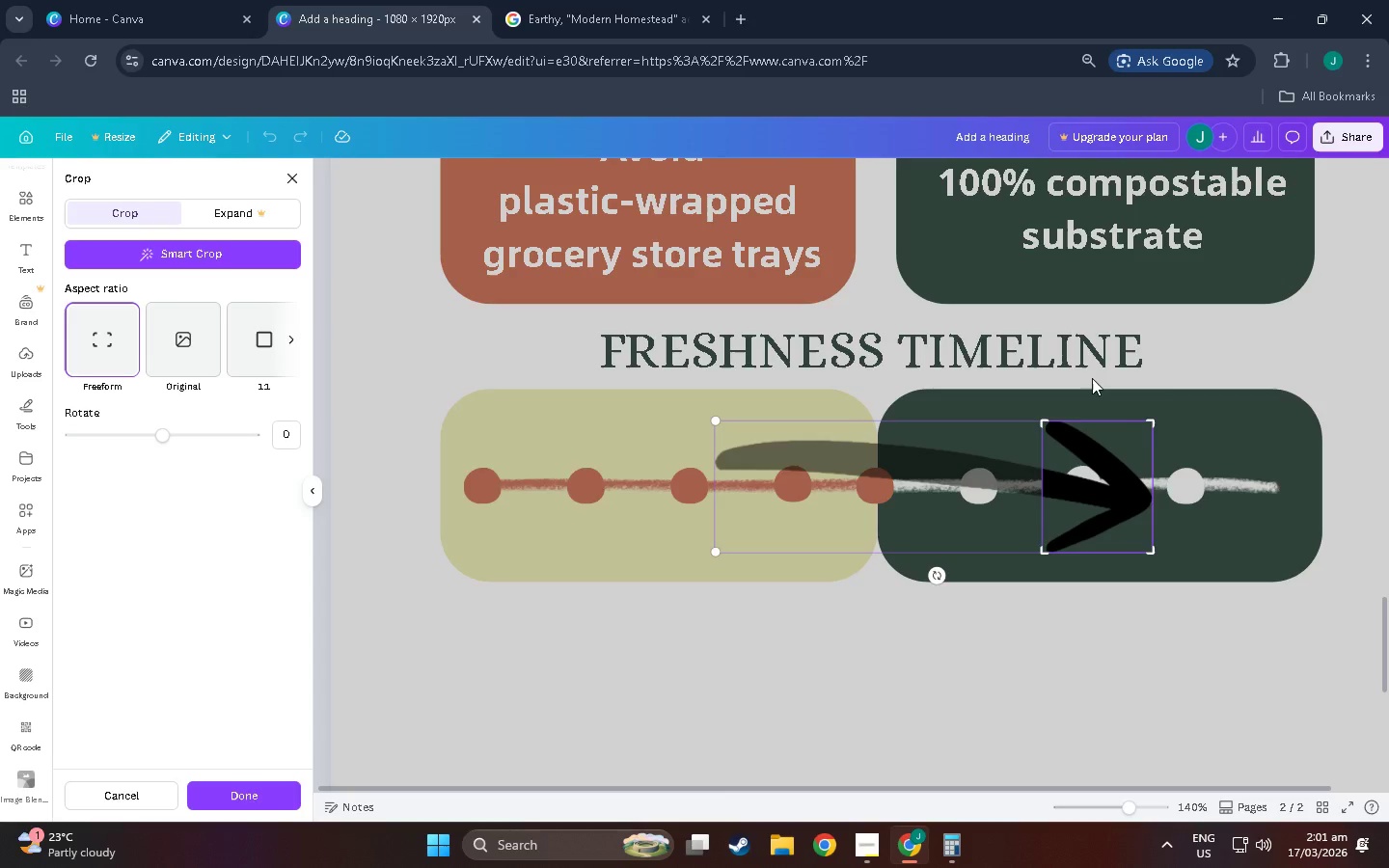 
left_click([1092, 378])
 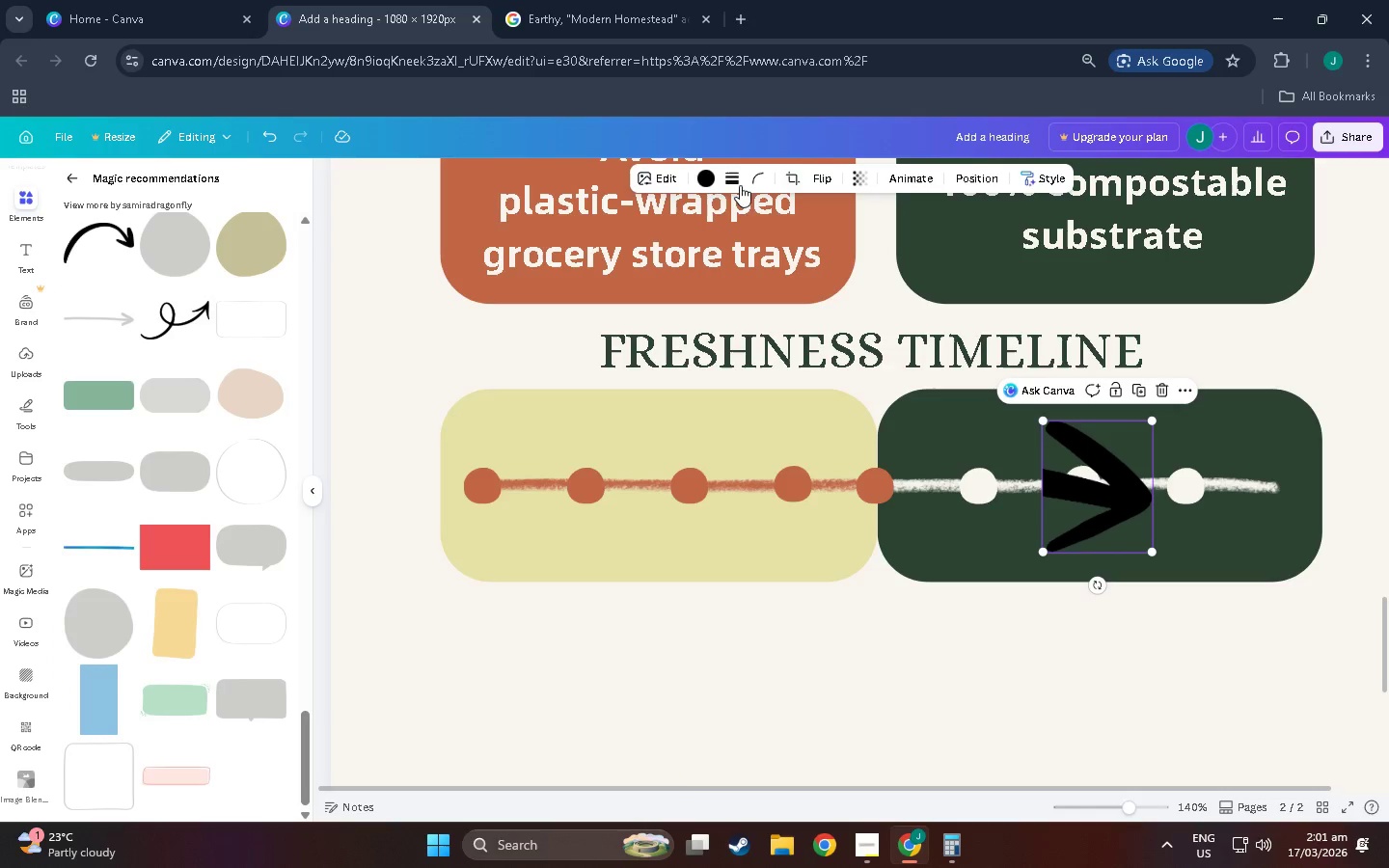 
left_click([708, 167])
 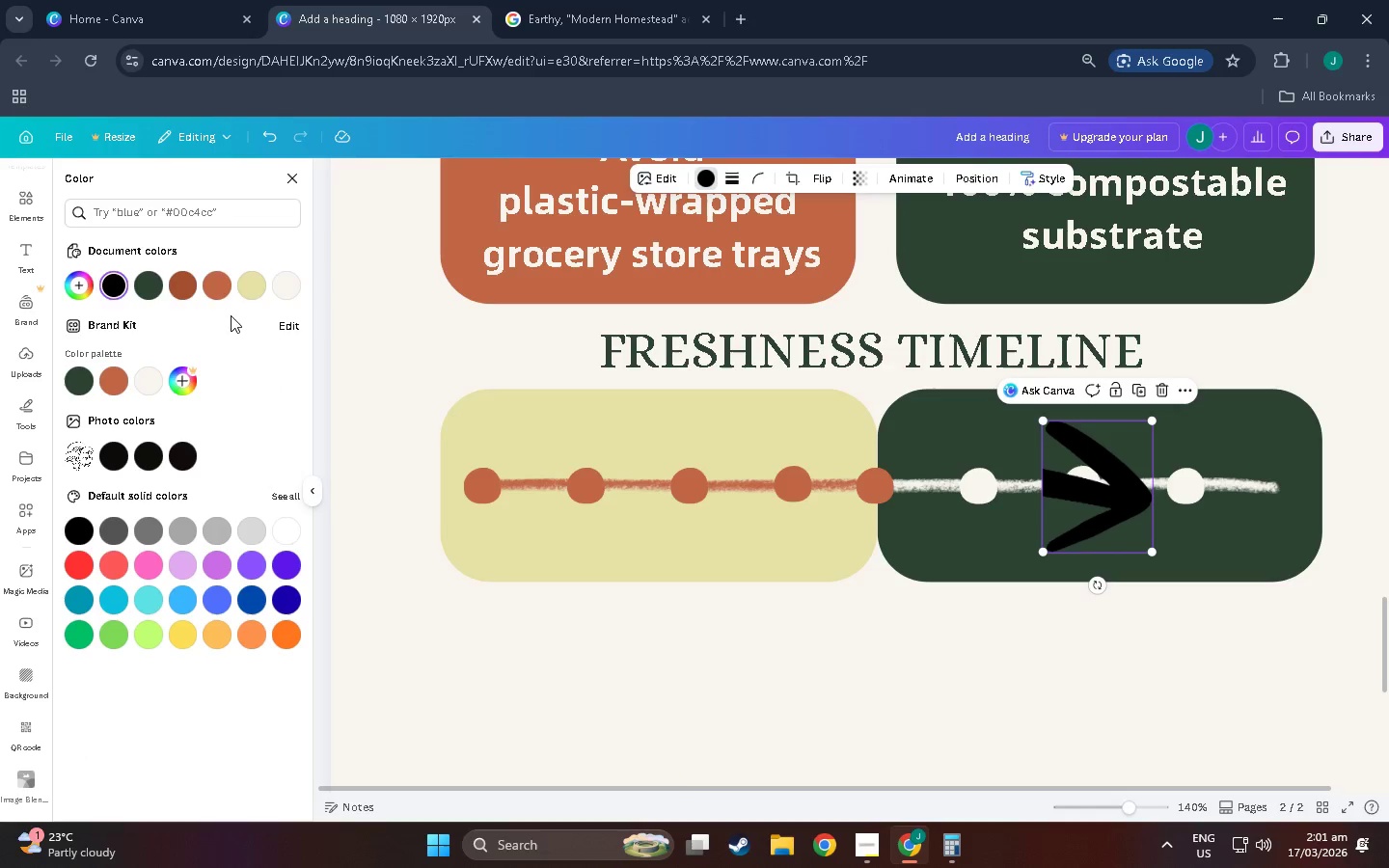 
left_click([280, 285])
 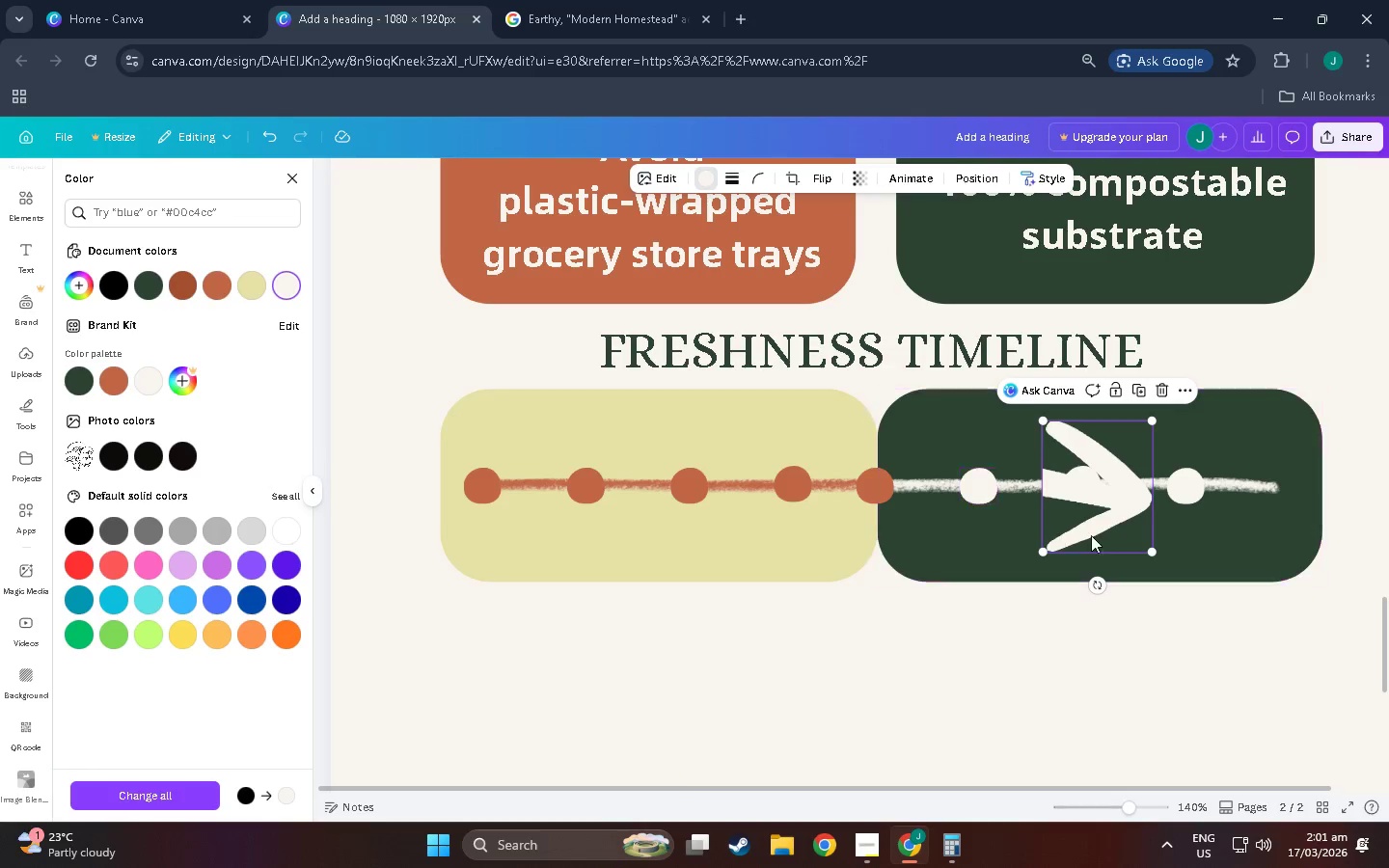 
left_click_drag(start_coordinate=[1097, 525], to_coordinate=[1287, 521])
 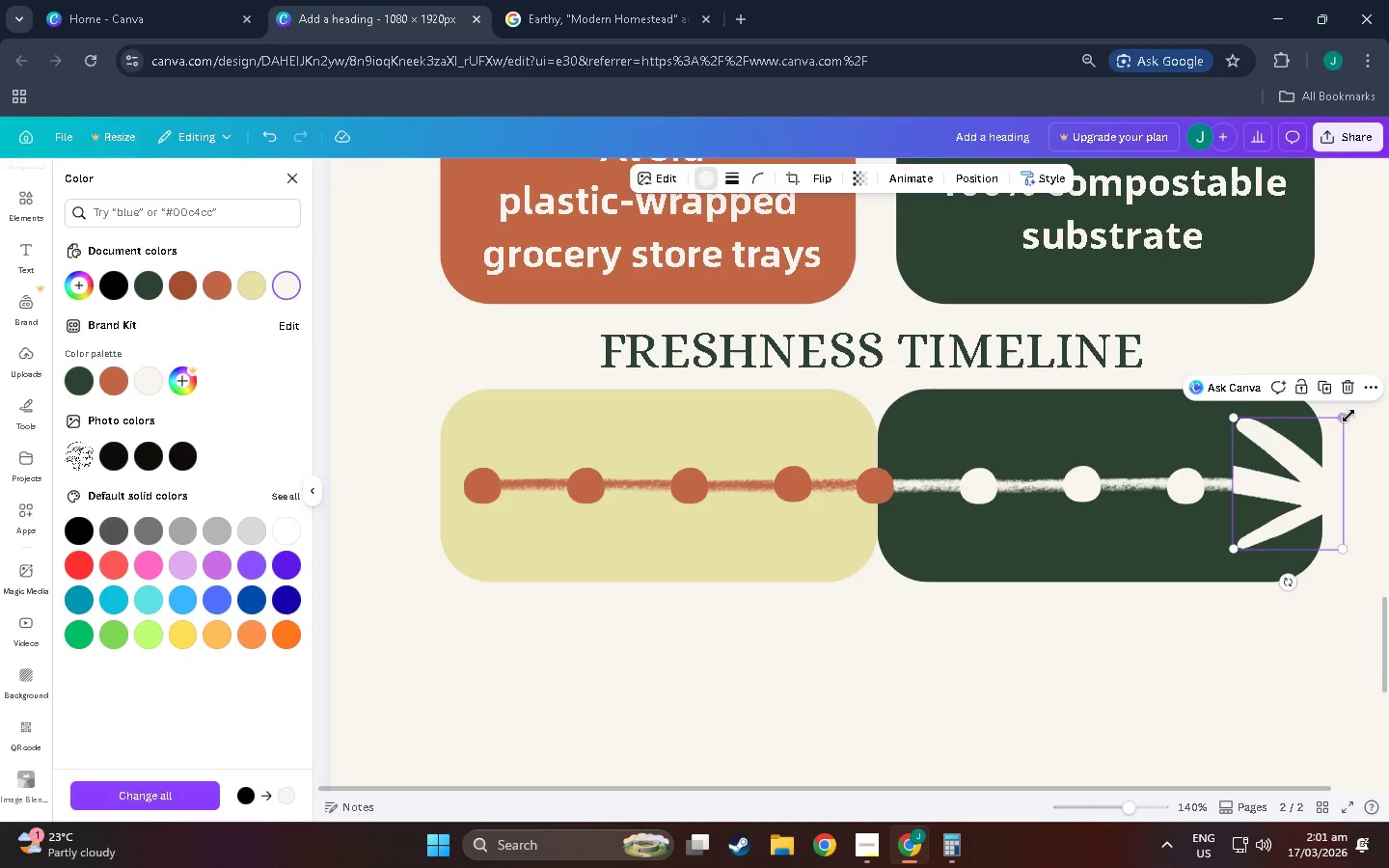 
left_click_drag(start_coordinate=[1345, 416], to_coordinate=[1252, 451])
 